 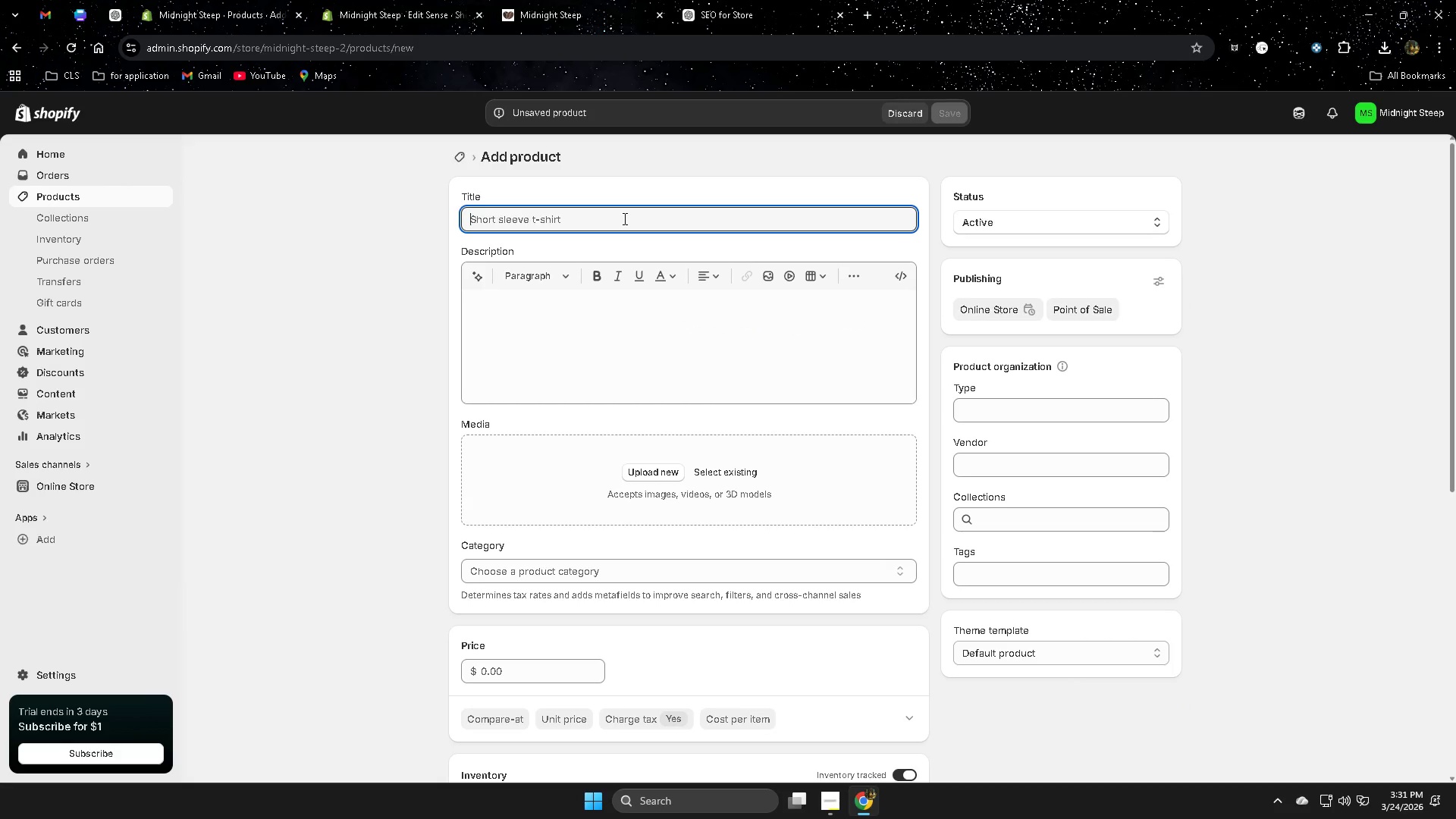 
key(Control+ControlLeft)
 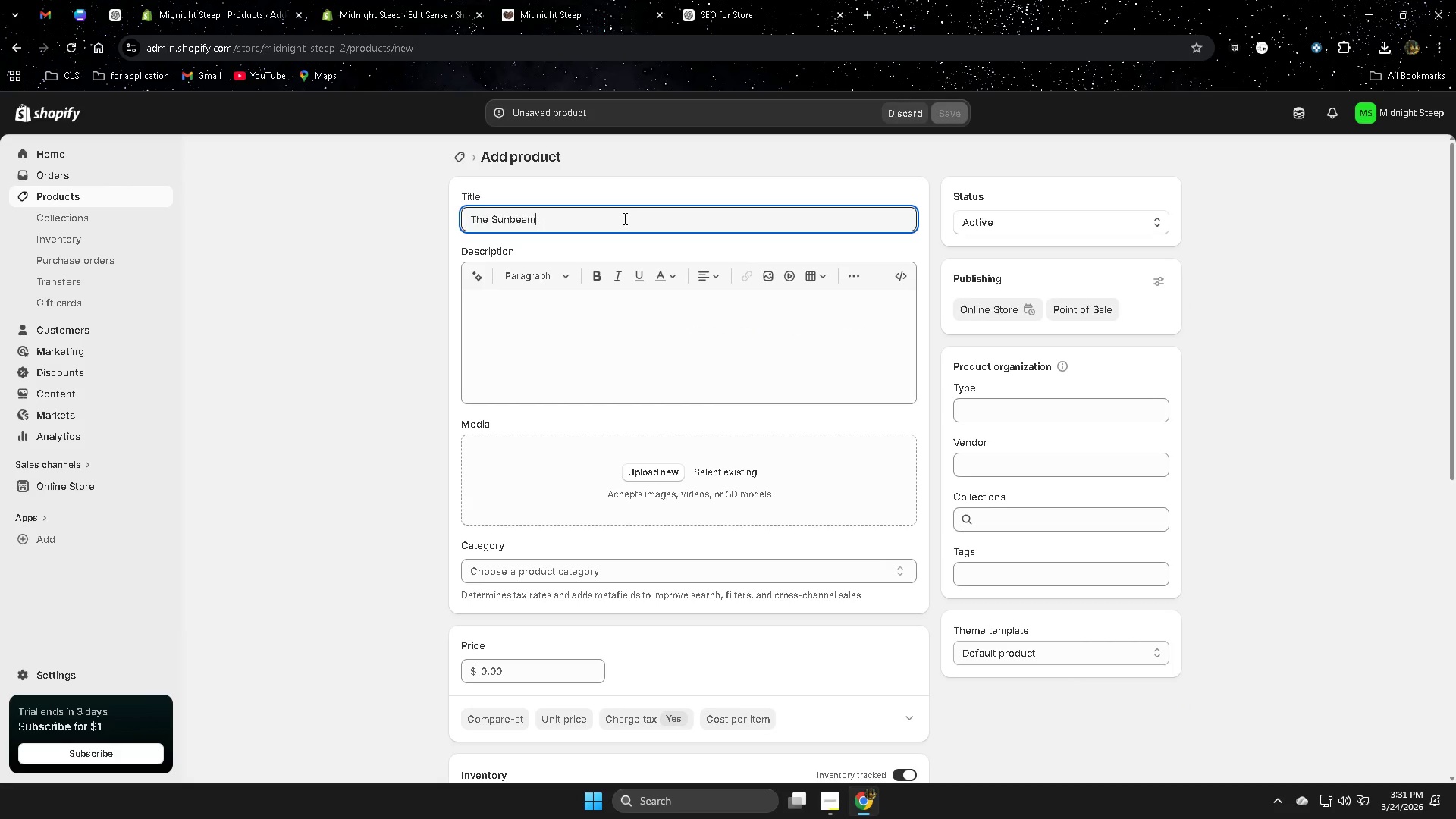 
key(Control+V)
 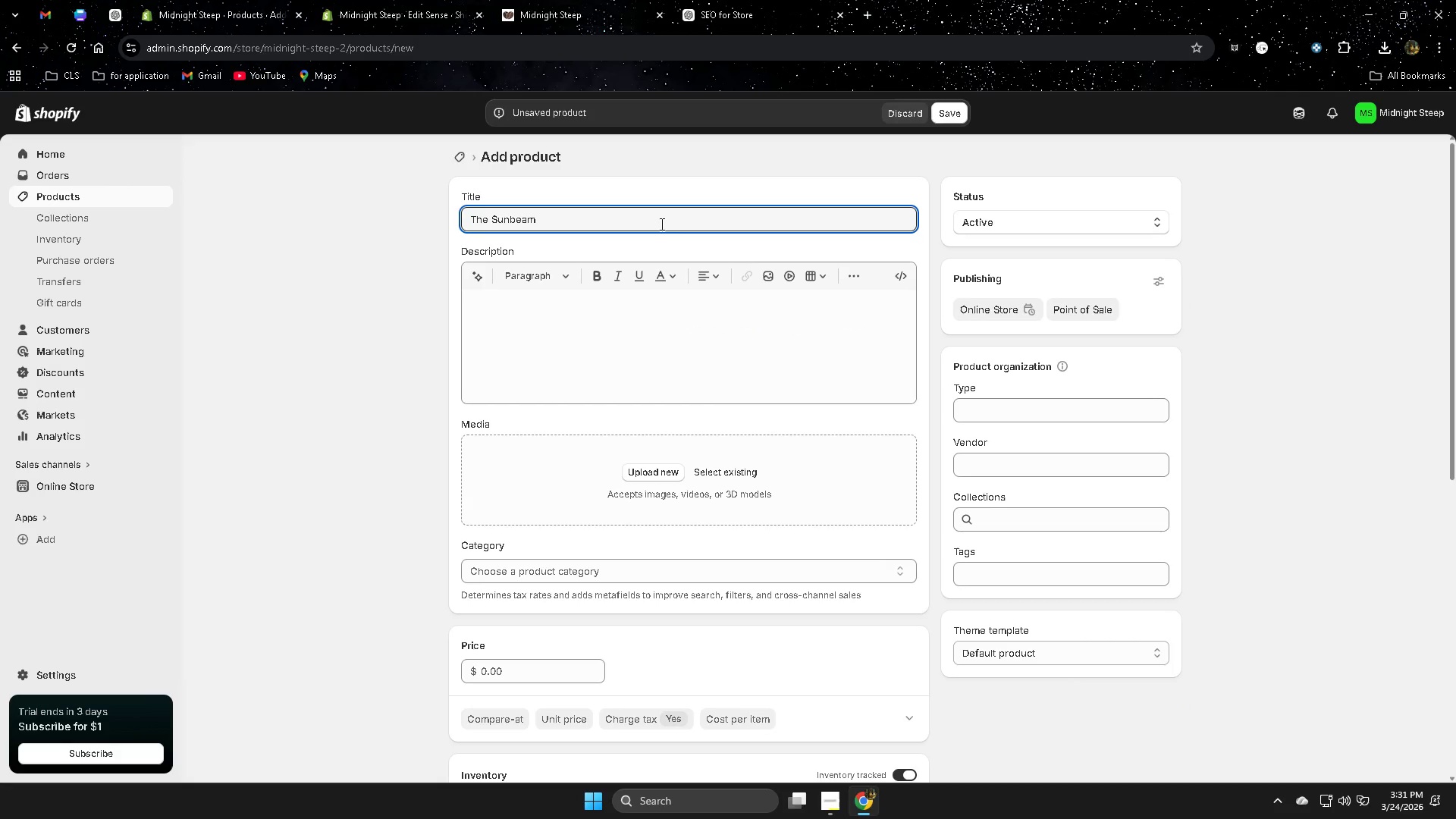 
type( c)
key(Backspace)
key(Backspace)
type( co)
key(Backspace)
key(Backspace)
type(coffee bean)
 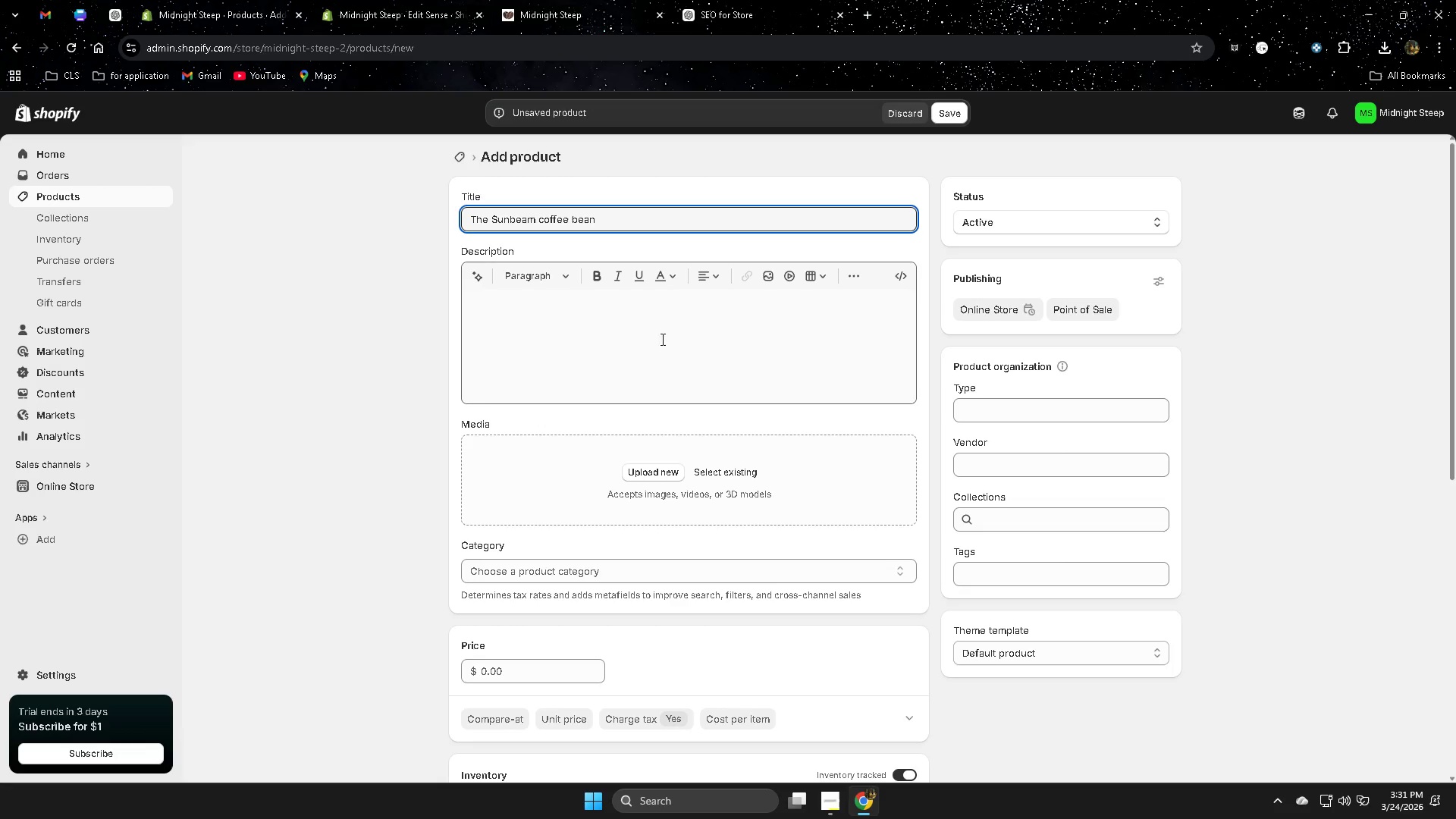 
left_click([570, 356])
 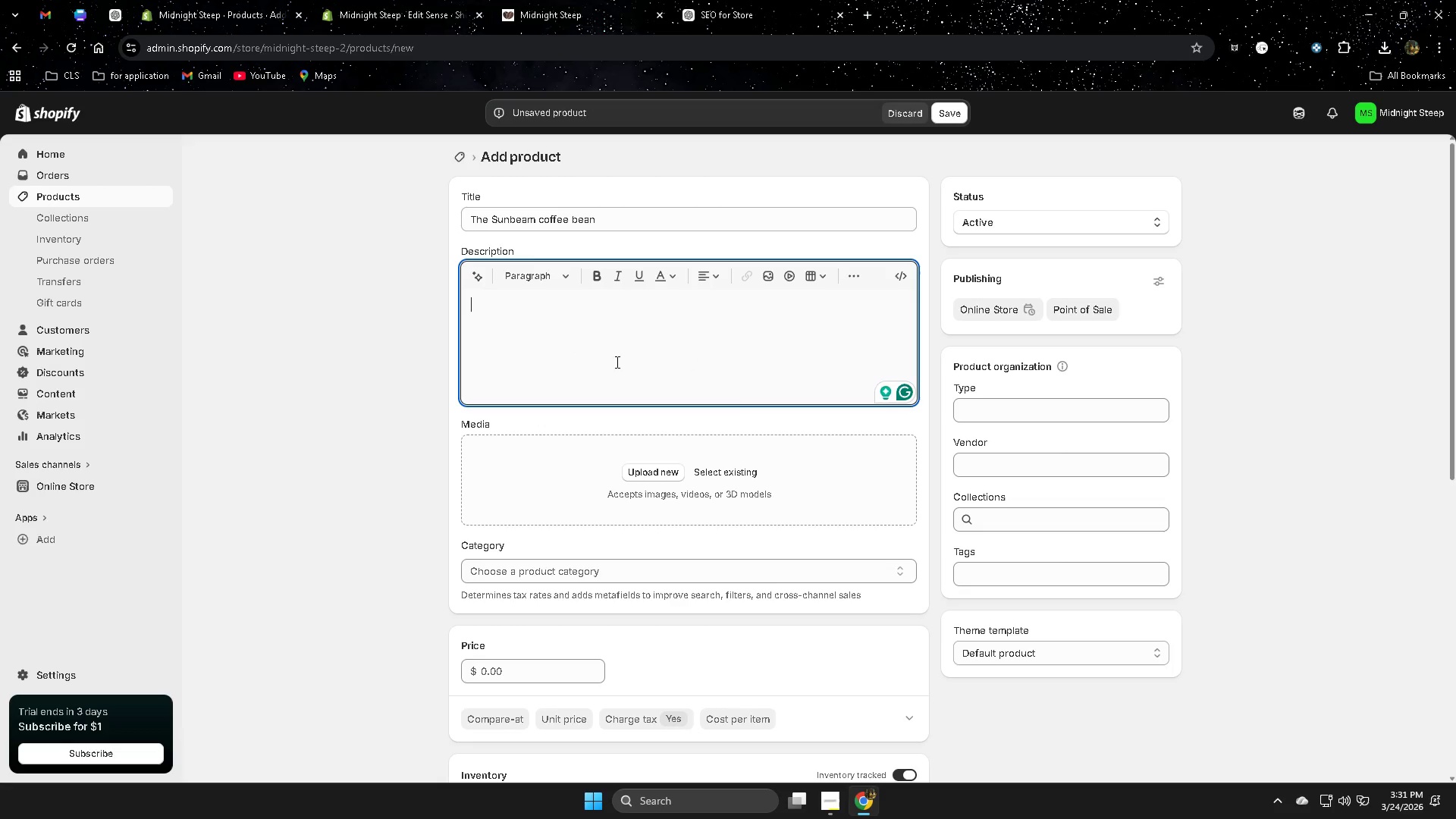 
double_click([479, 222])
 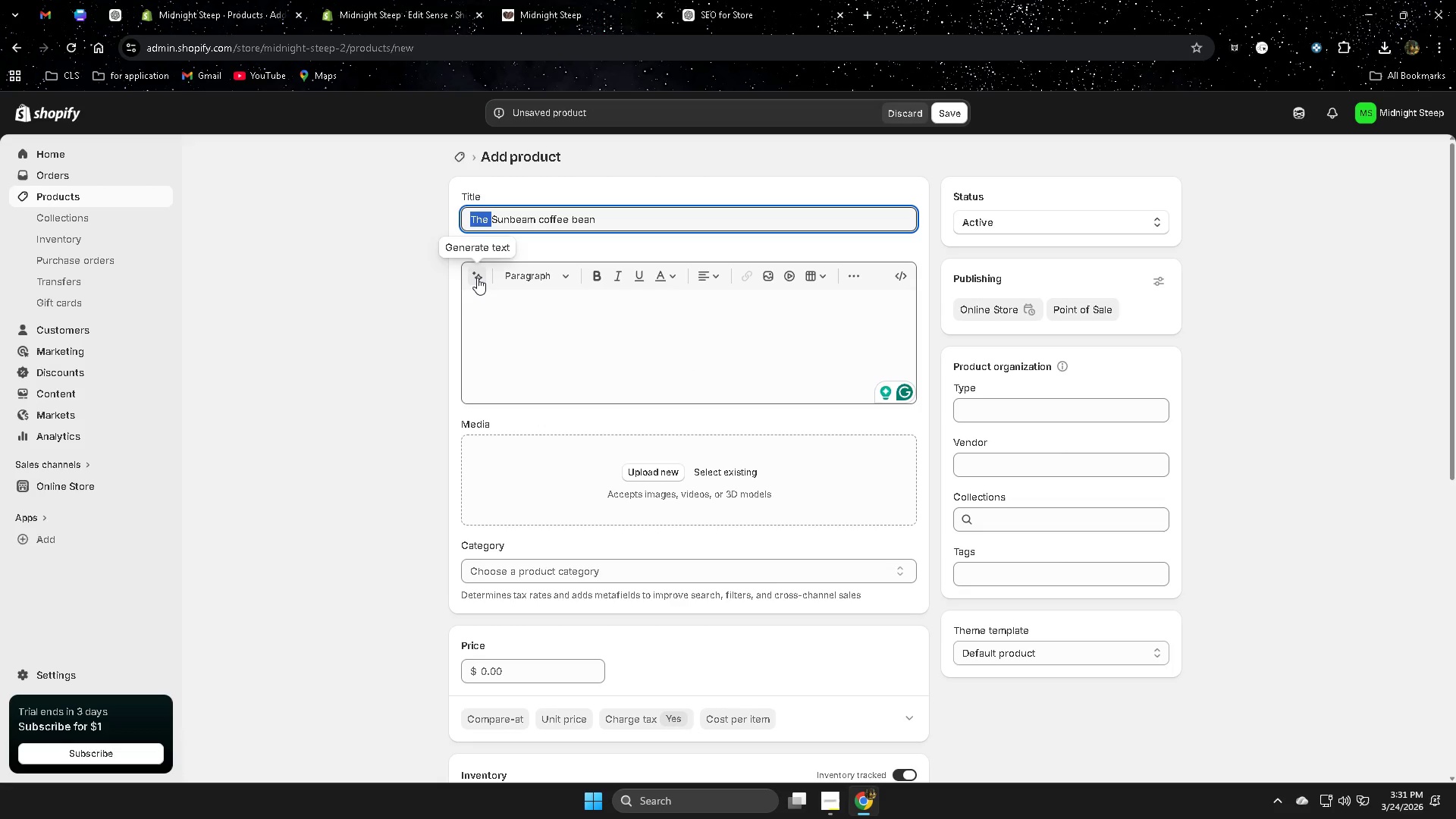 
left_click([477, 278])
 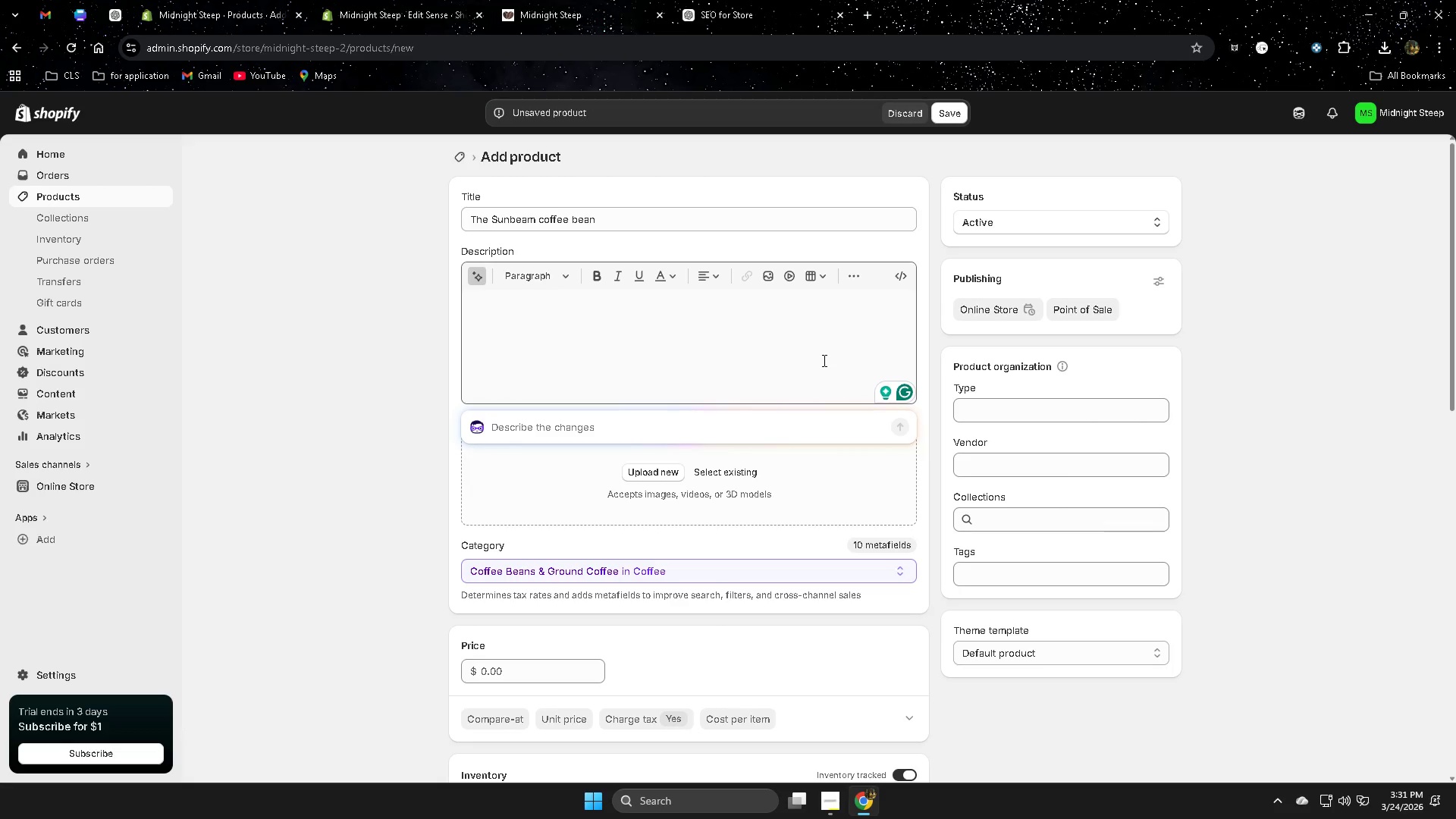 
wait(13.52)
 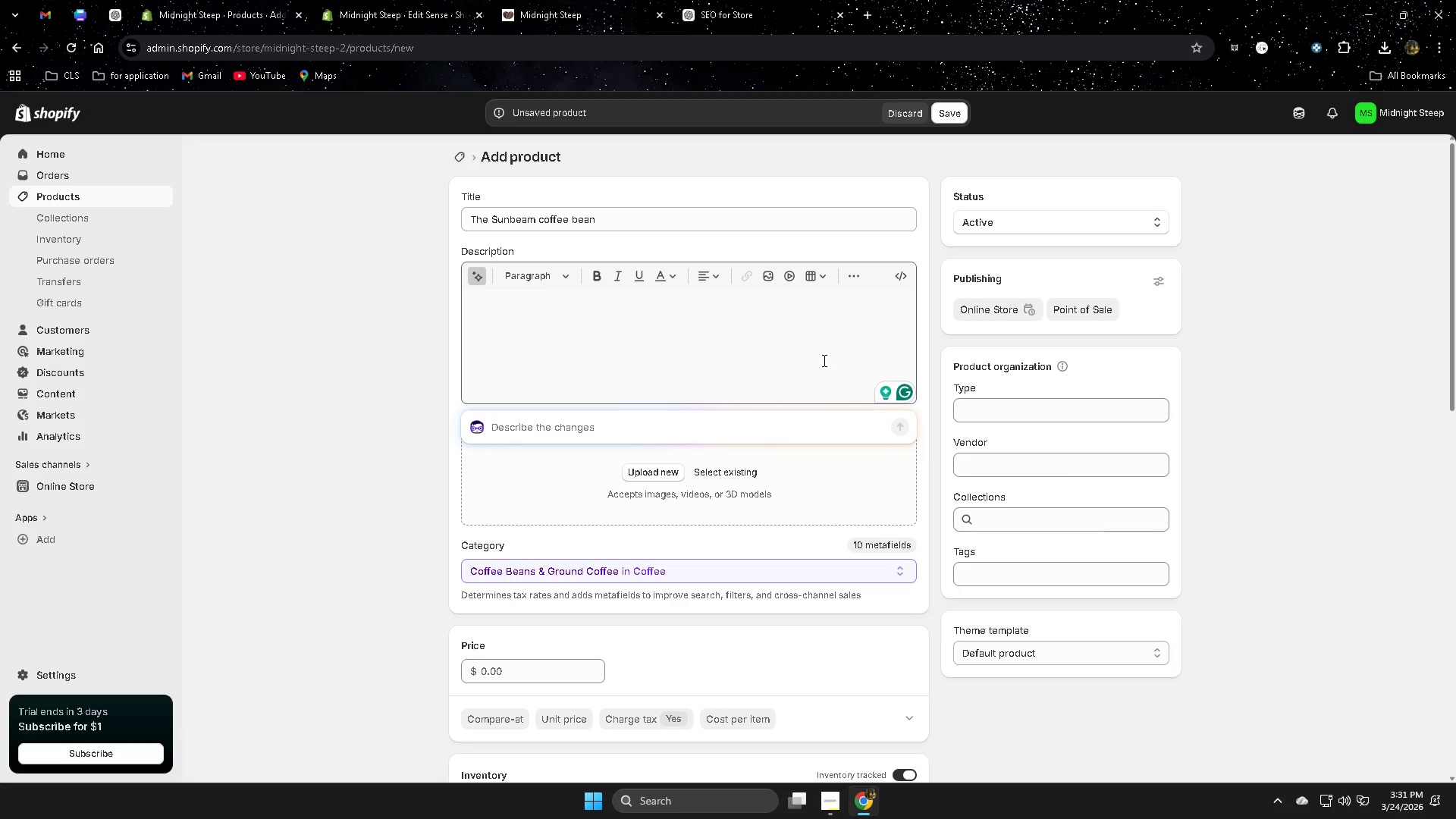 
type(n)
key(Backspace)
type(make SEo)
key(Backspace)
type(O discre)
key(Backspace)
type(iption foir)
key(Backspace)
key(Backspace)
type(r this pior)
key(Backspace)
key(Backspace)
key(Backspace)
type(roduct)
 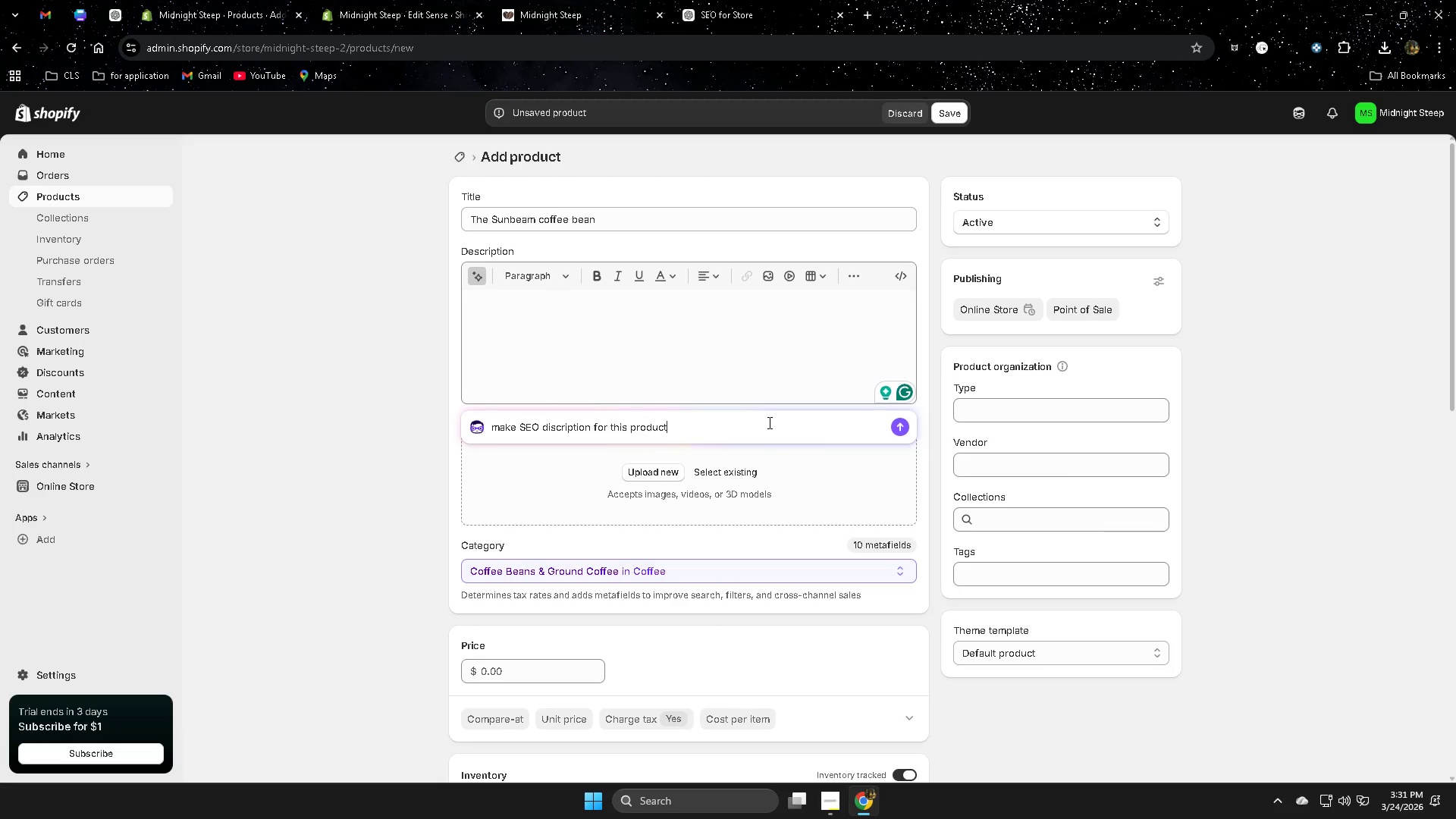 
key(Enter)
 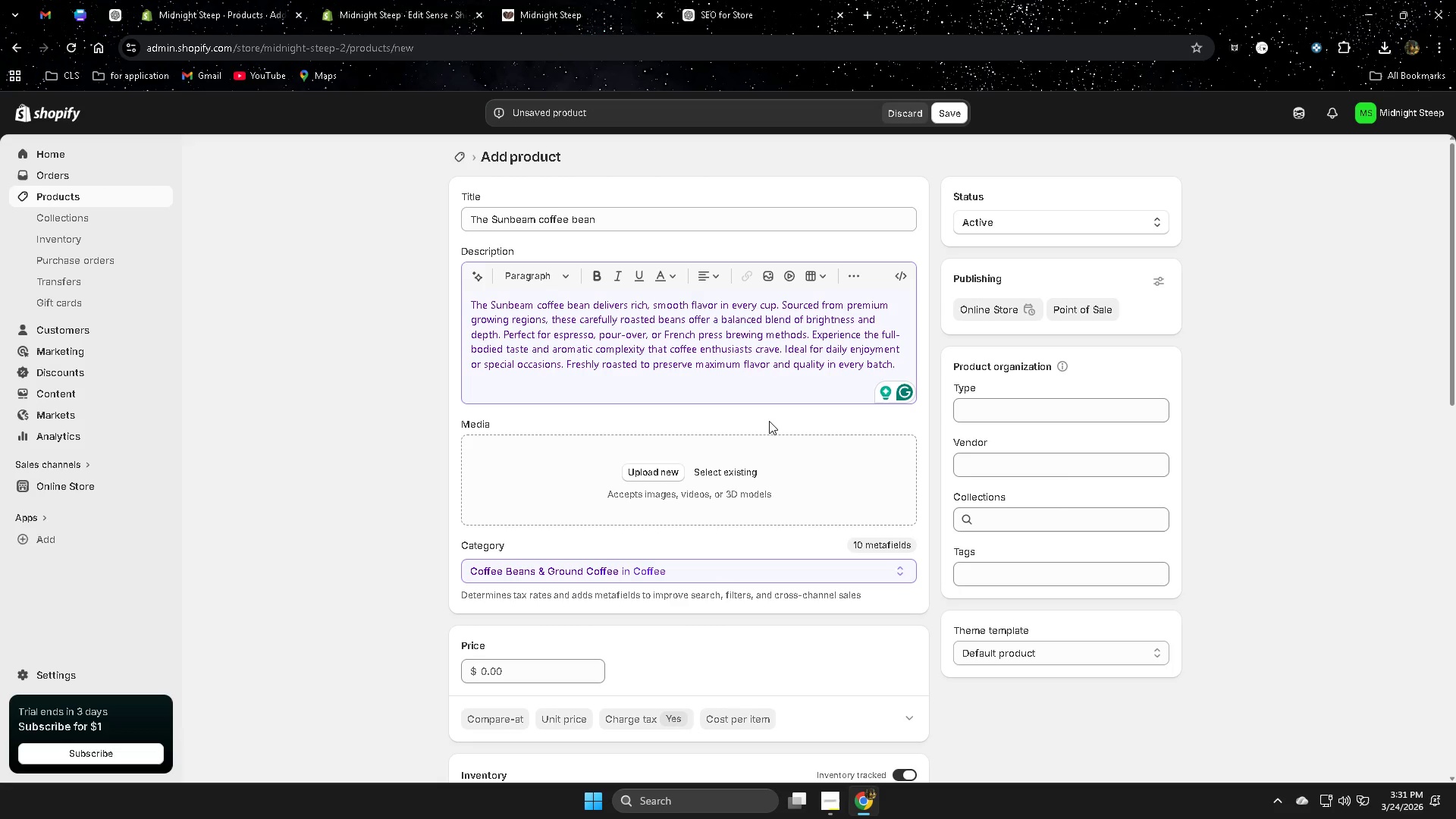 
wait(13.45)
 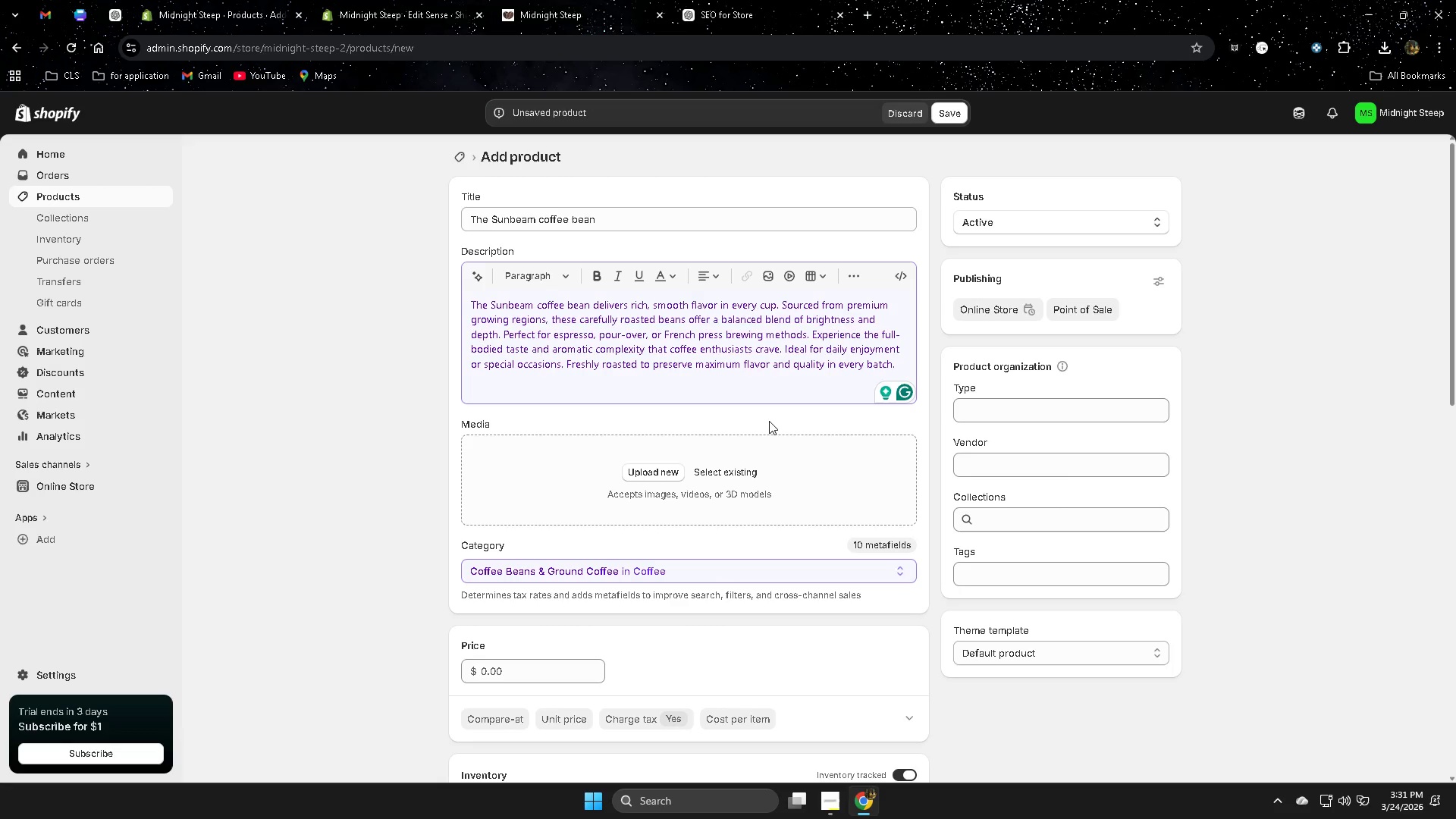 
scroll: coordinate [1022, 572], scroll_direction: down, amount: 15.0
 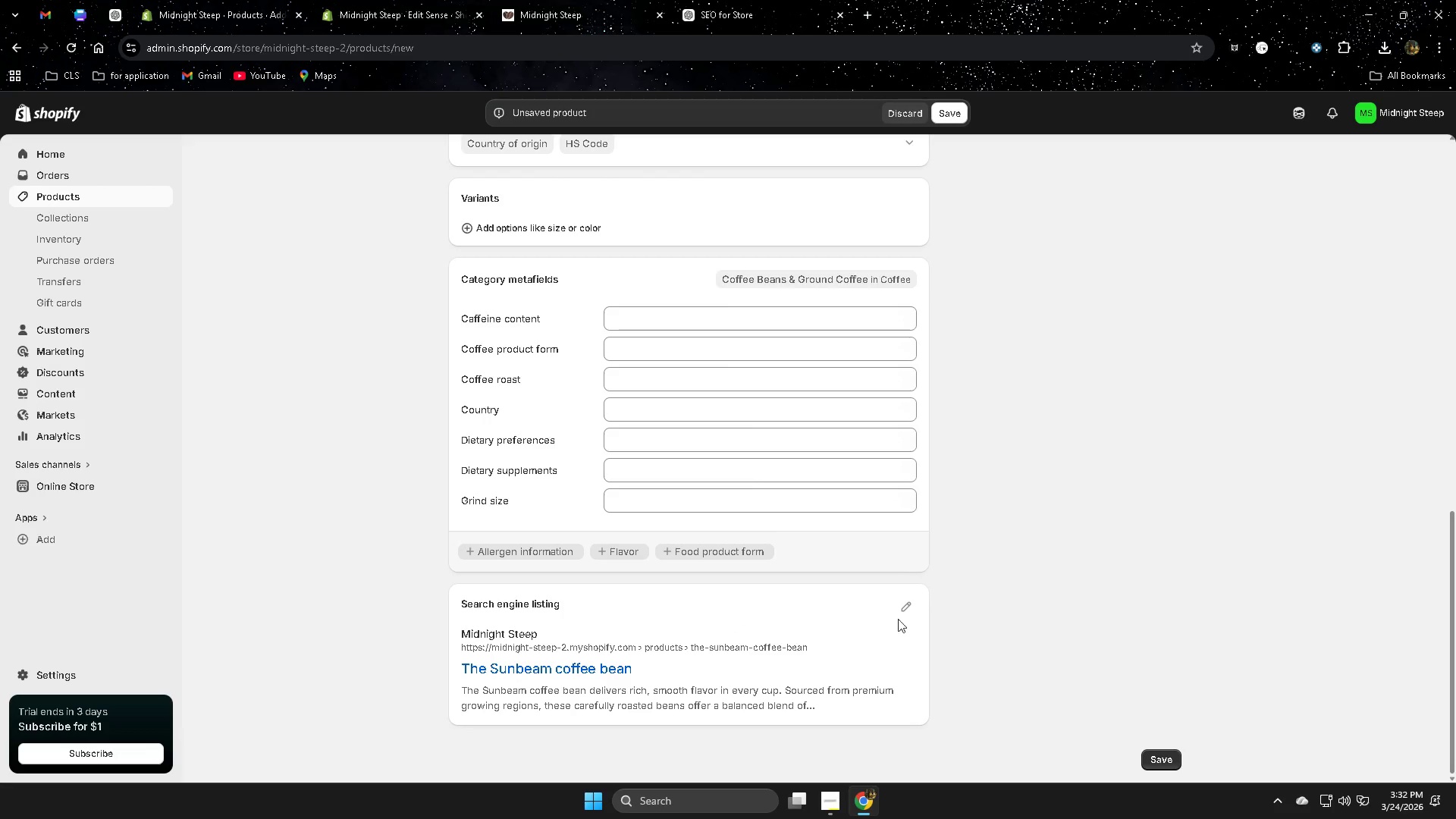 
left_click([903, 607])
 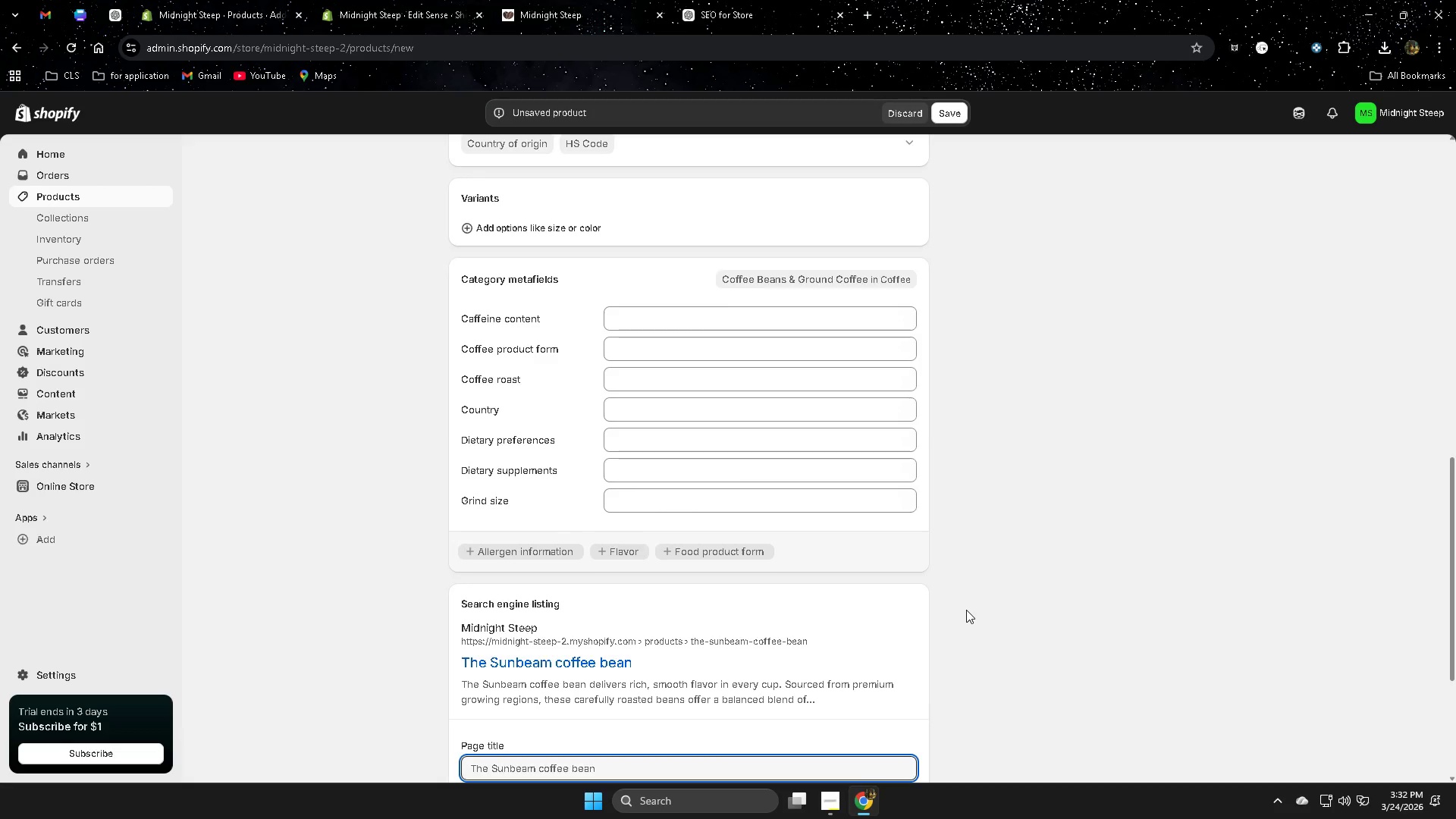 
scroll: coordinate [966, 610], scroll_direction: down, amount: 2.0
 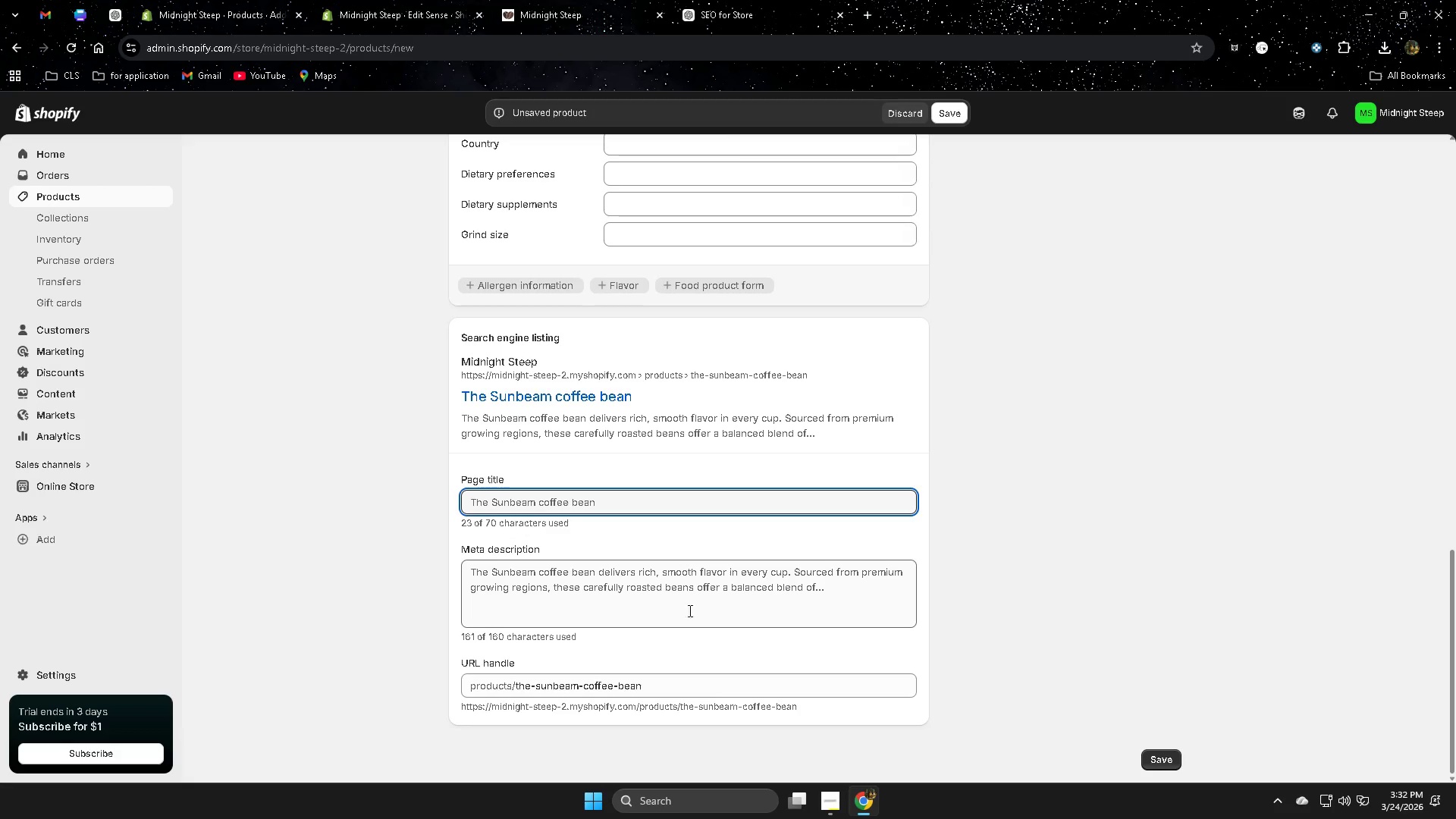 
left_click([683, 605])
 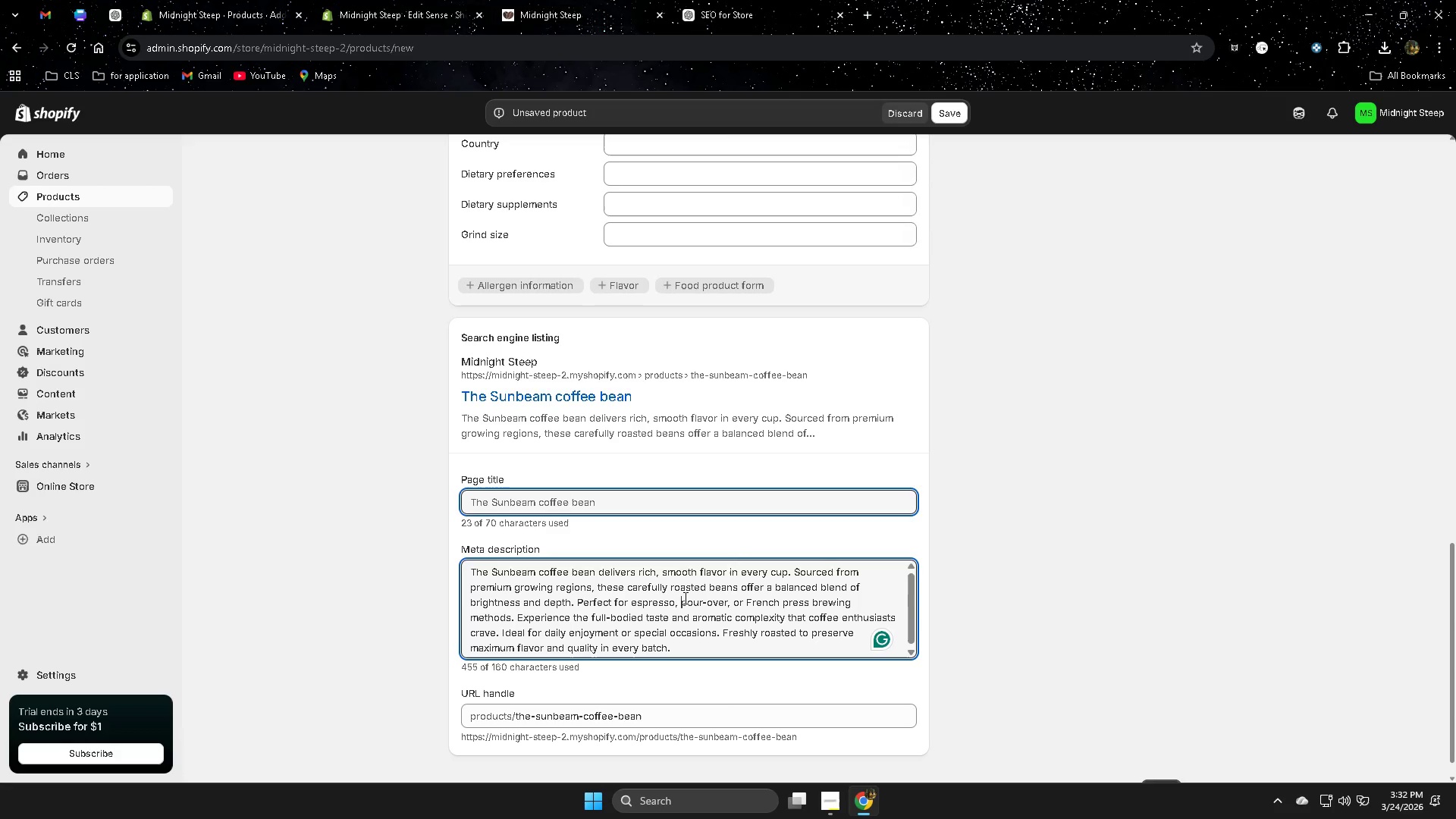 
scroll: coordinate [818, 382], scroll_direction: up, amount: 18.0
 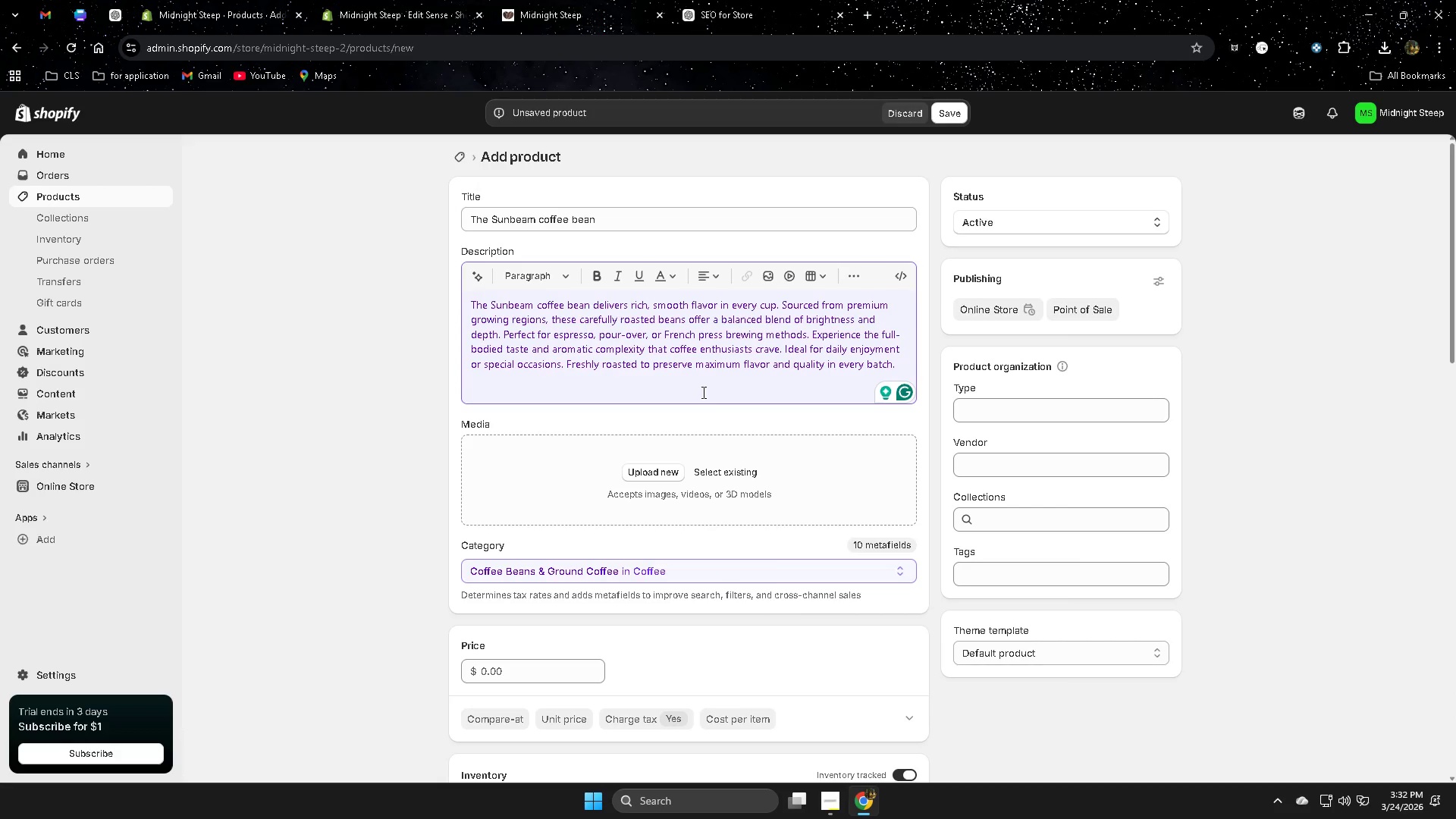 
left_click([701, 391])
 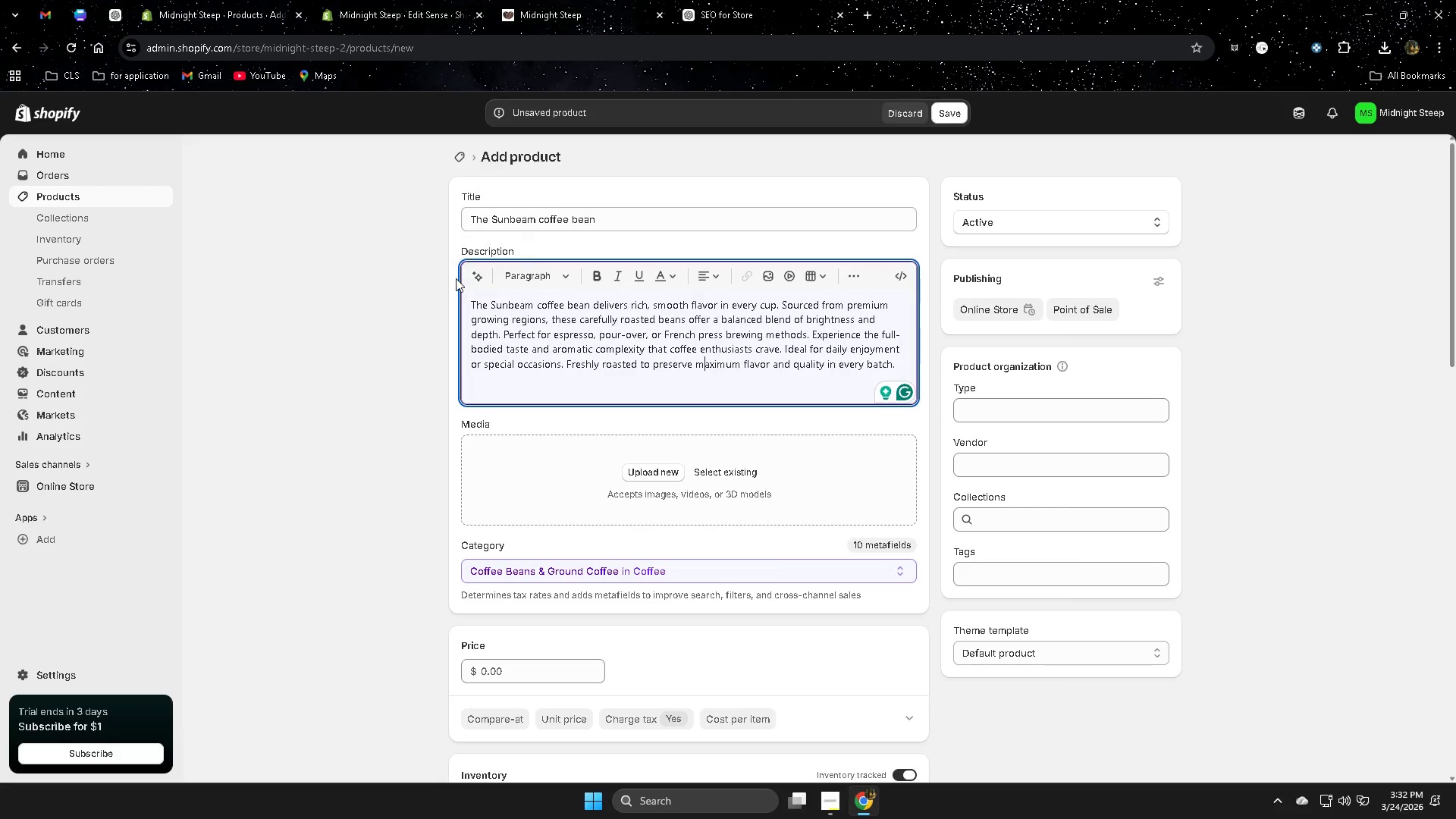 
left_click([472, 278])
 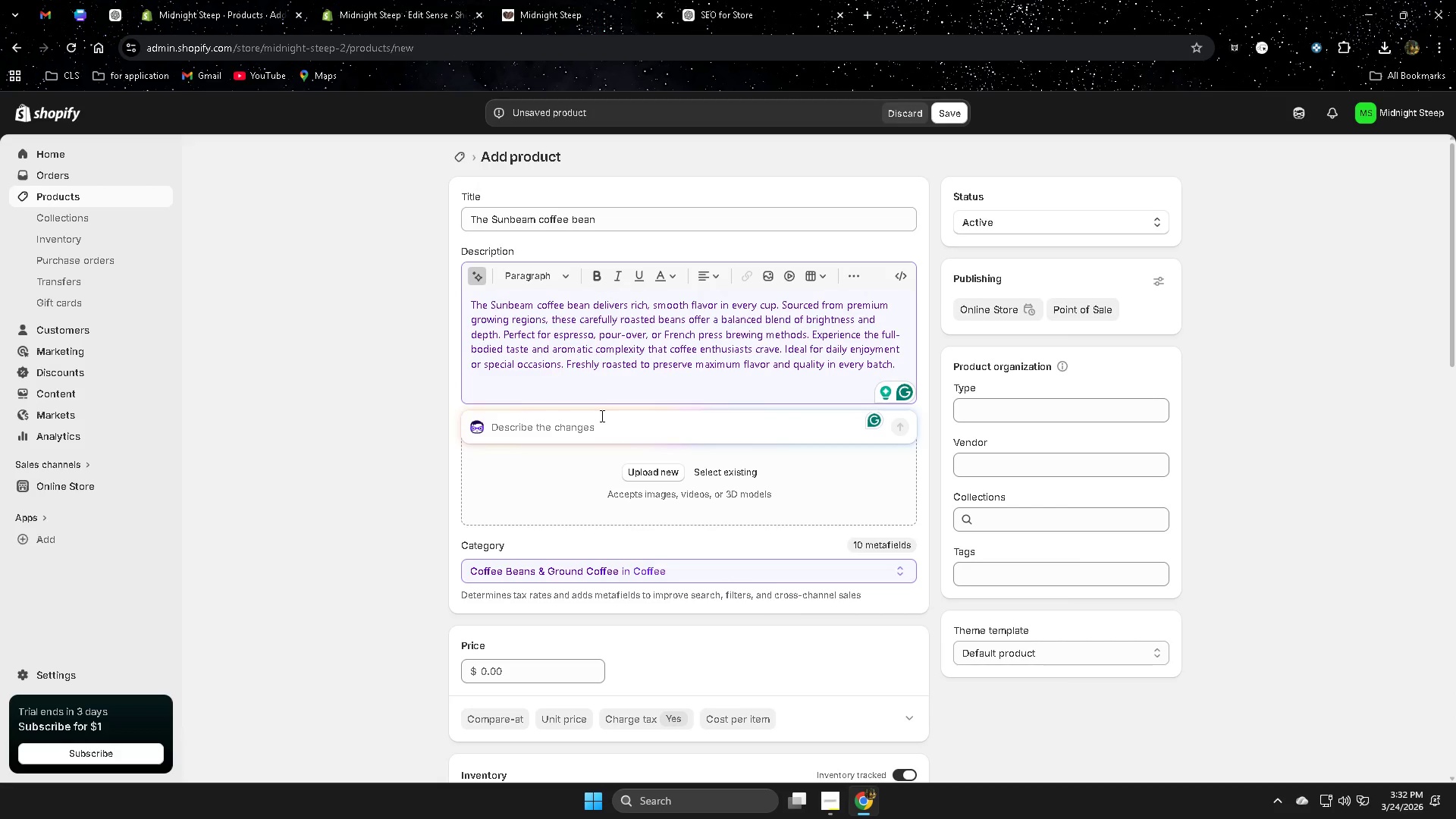 
type(make it 10)
key(Backspace)
type(50 character text)
 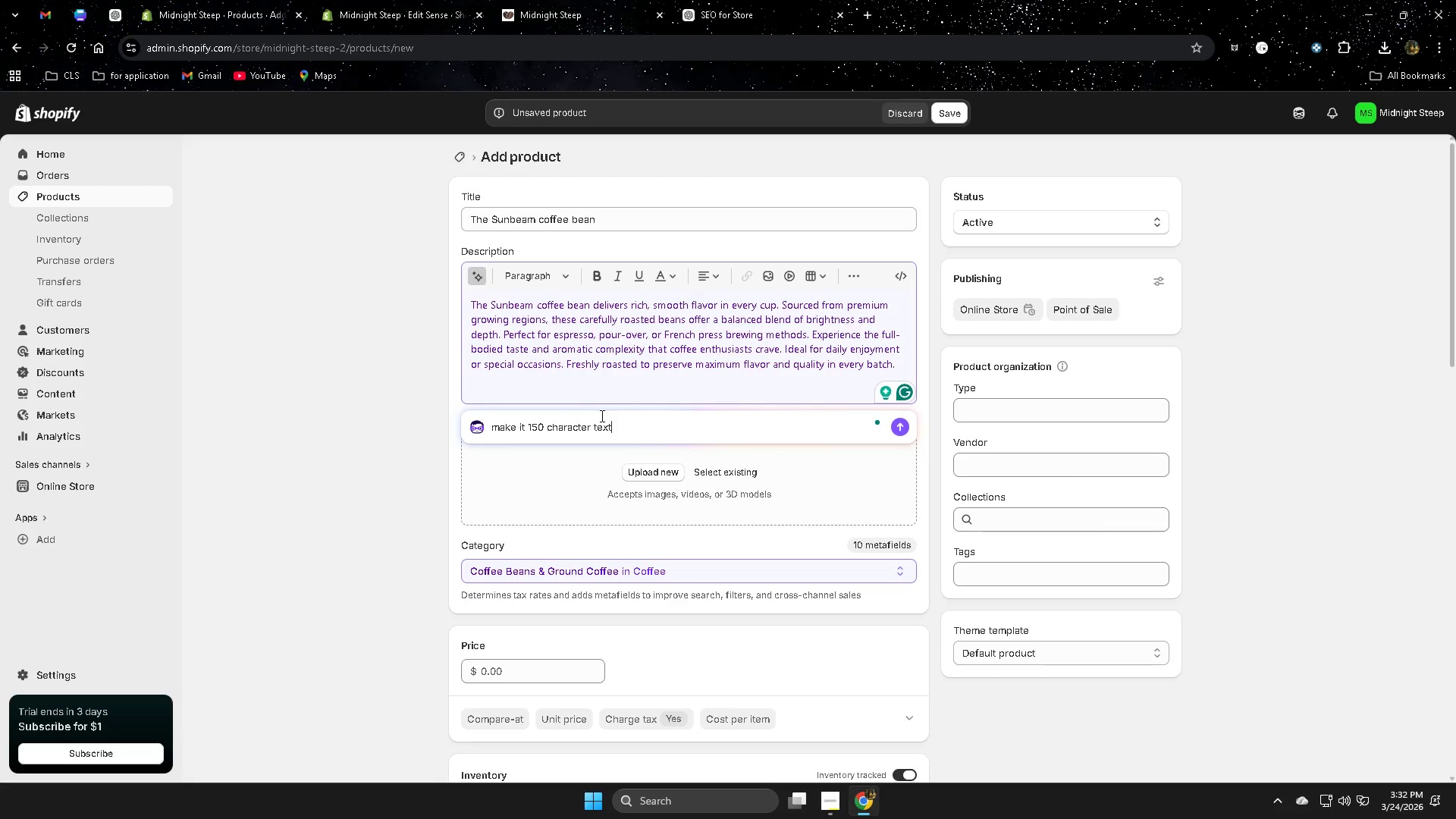 
key(Enter)
 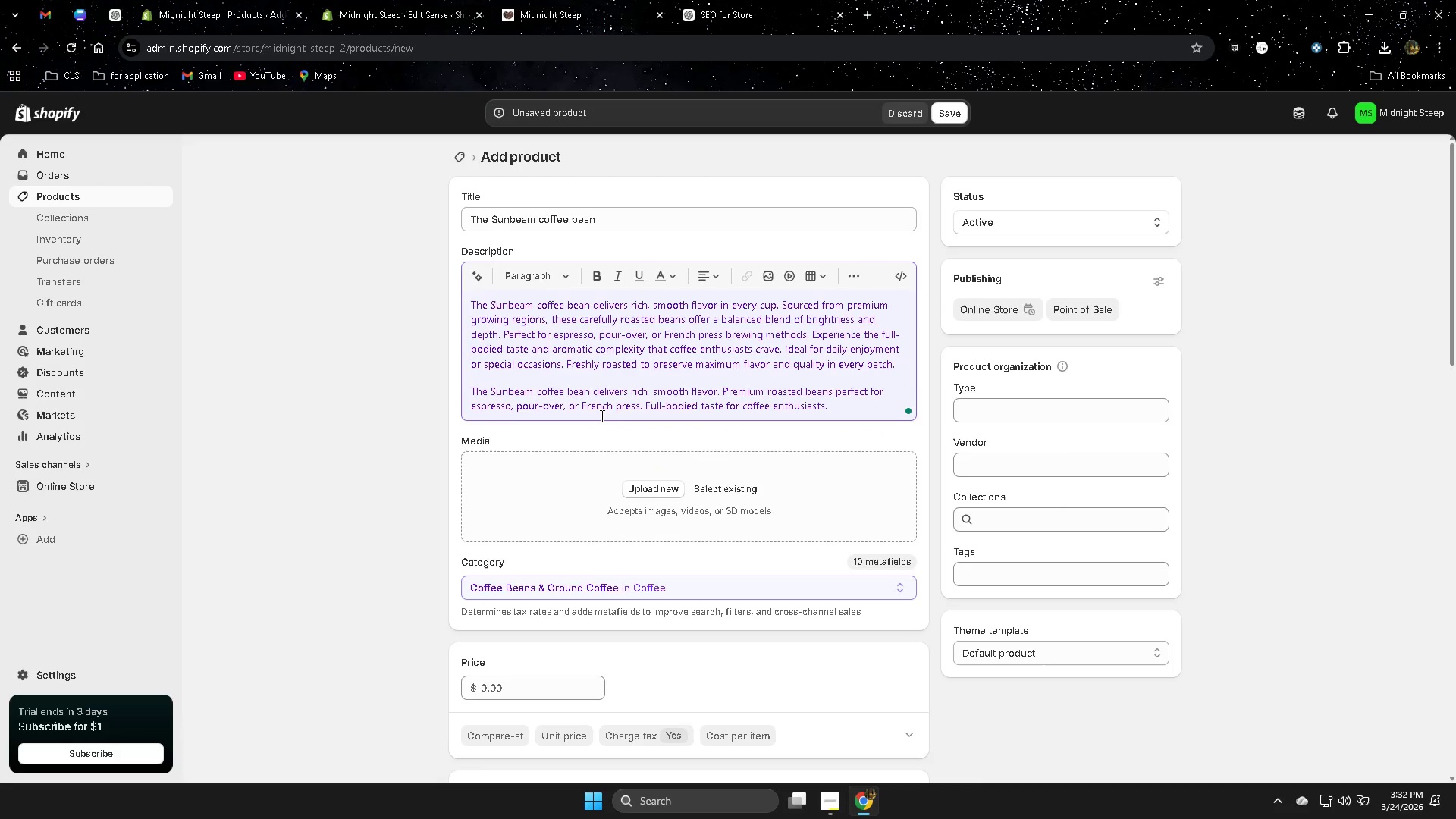 
wait(5.14)
 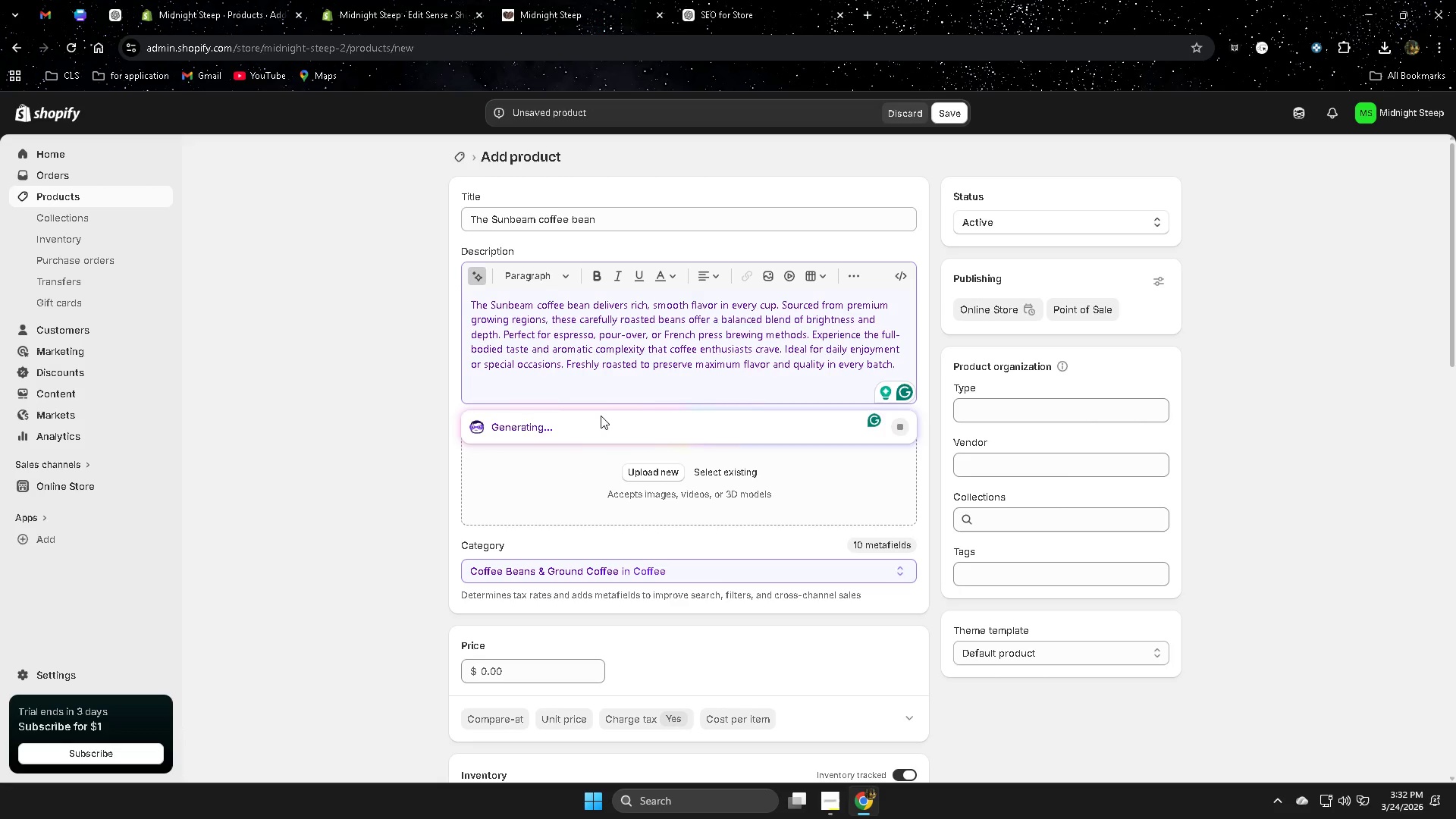 
scroll: coordinate [661, 567], scroll_direction: down, amount: 19.0
 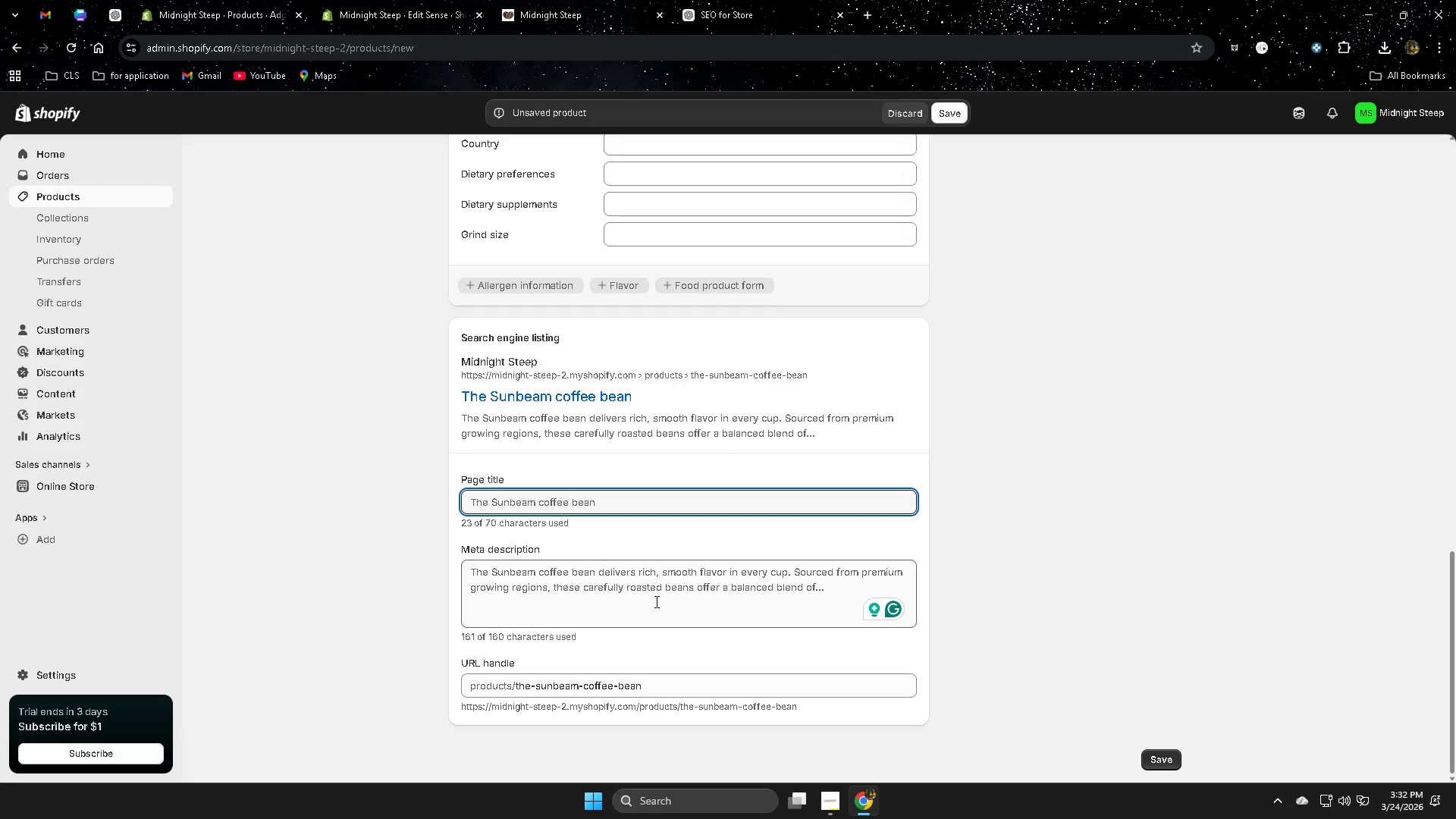 
left_click([655, 601])
 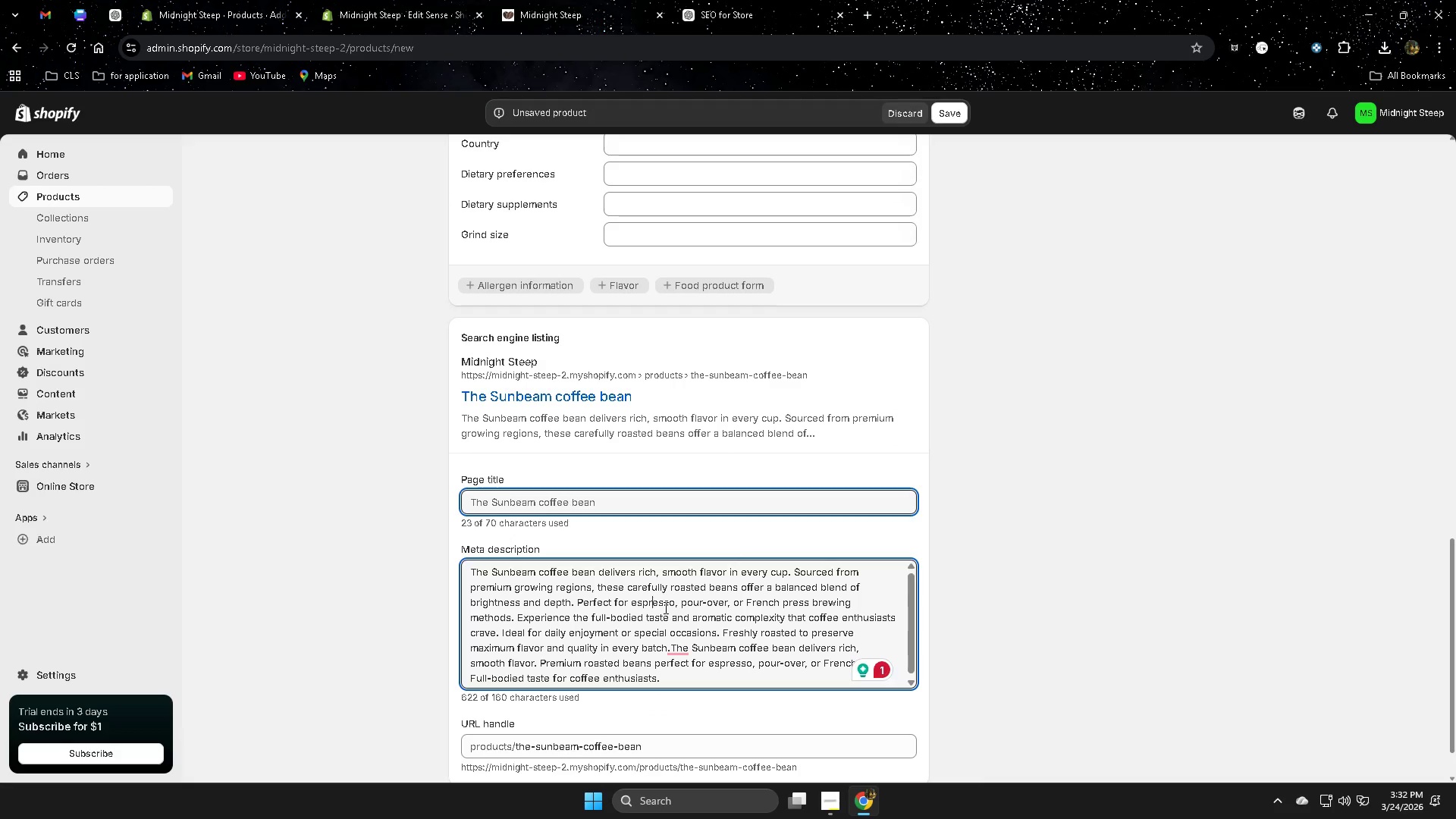 
scroll: coordinate [670, 287], scroll_direction: up, amount: 16.0
 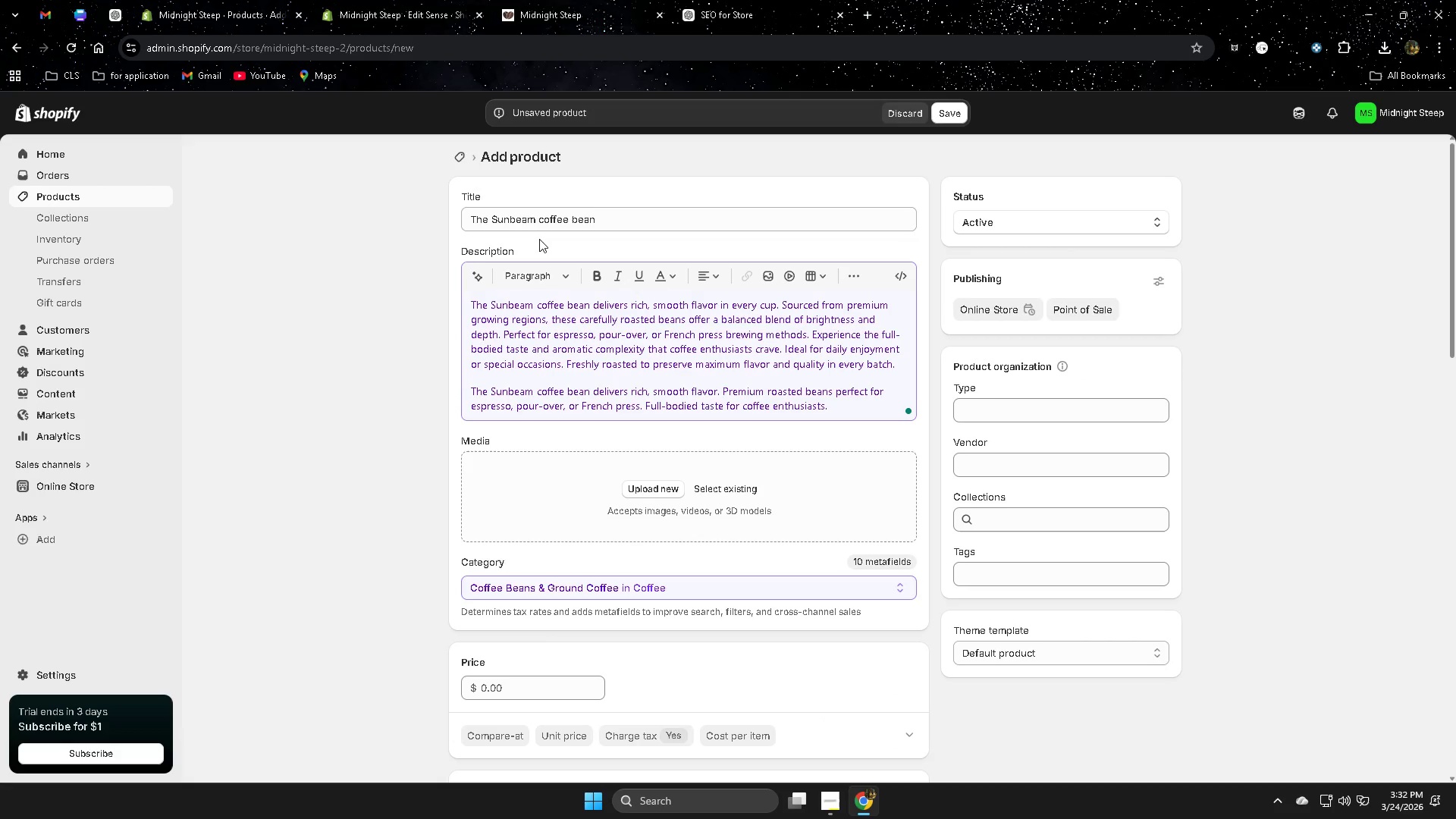 
left_click([482, 219])
 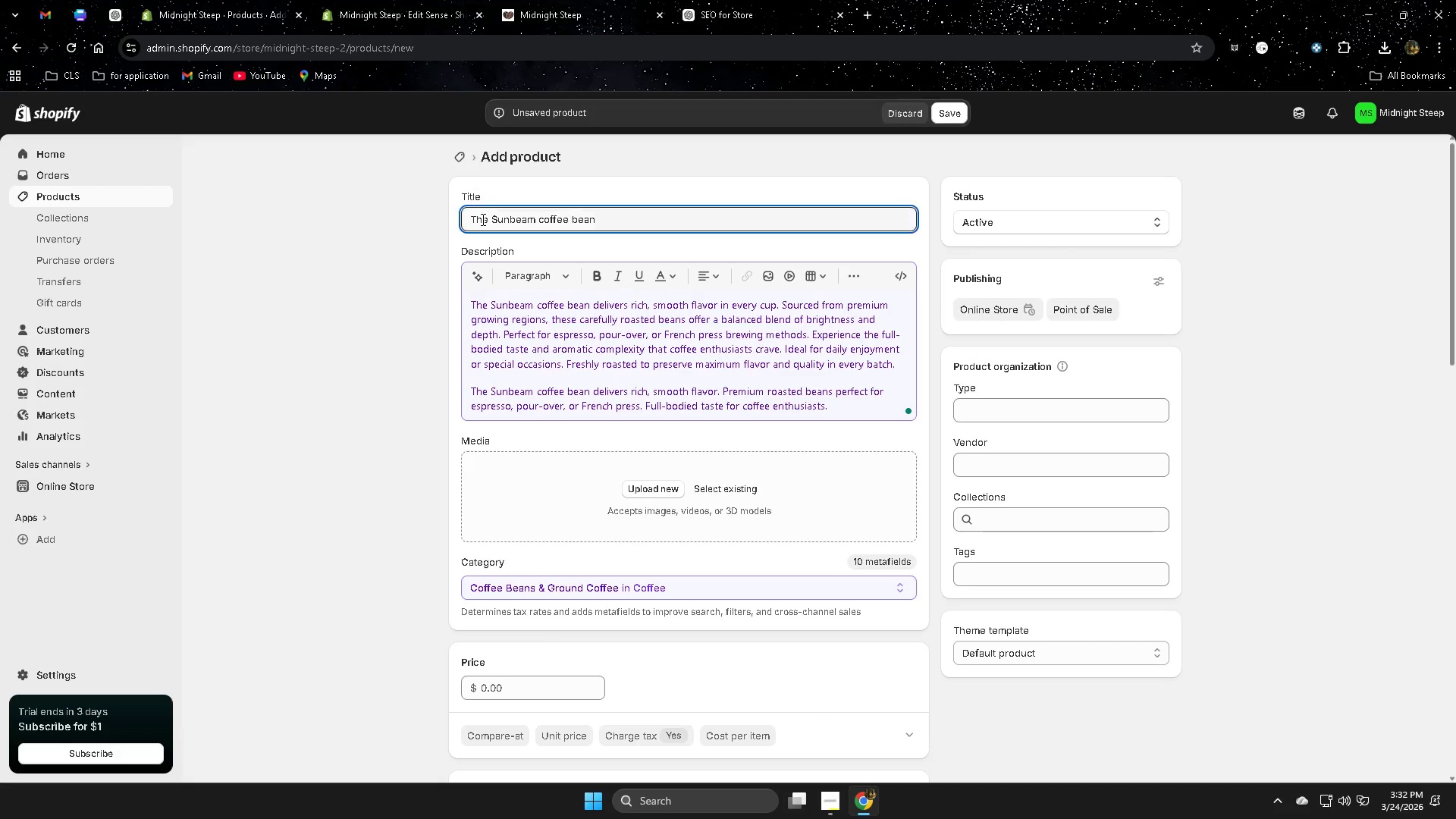 
left_click_drag(start_coordinate=[482, 219], to_coordinate=[585, 227])
 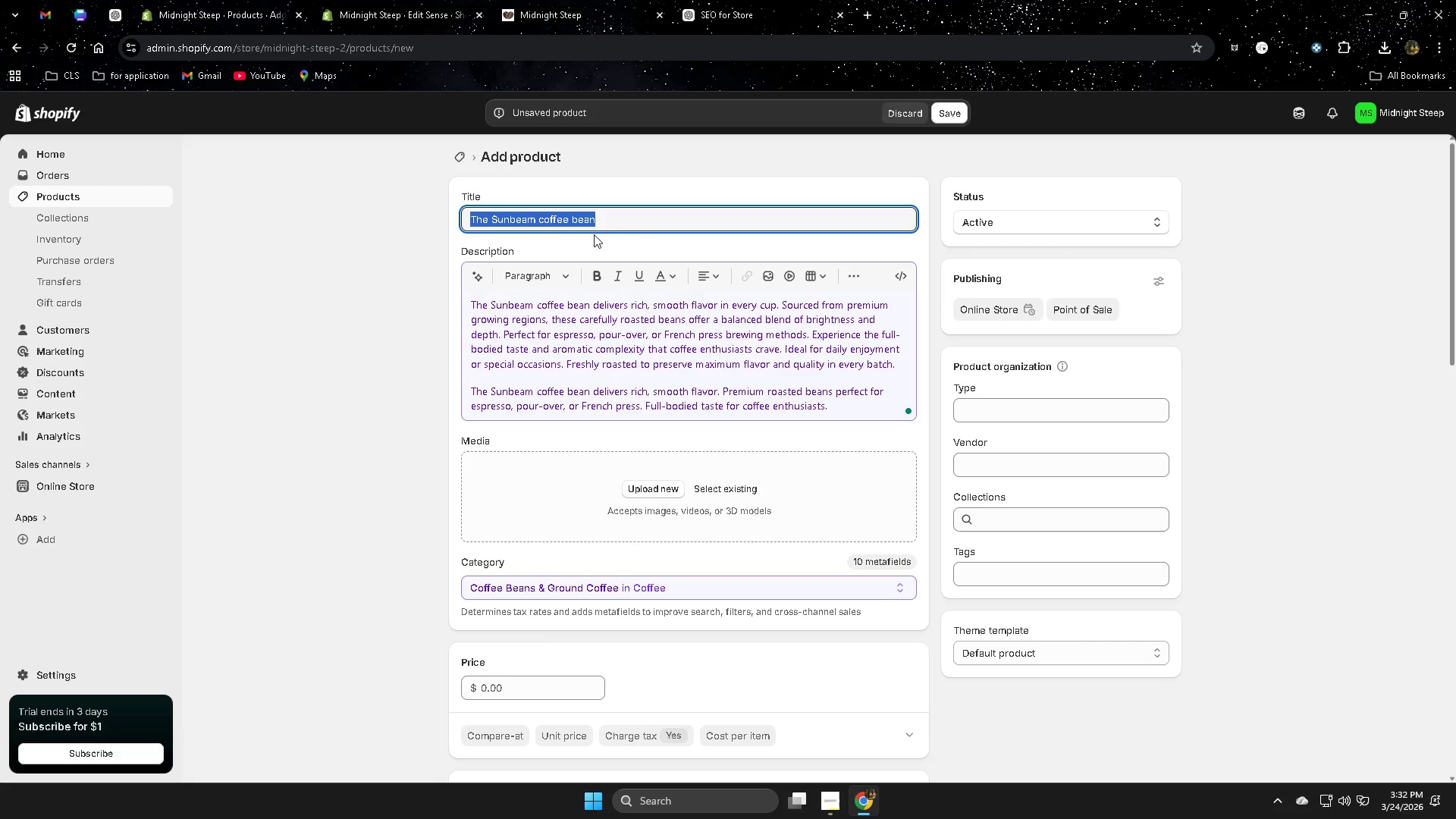 
key(Control+ControlLeft)
 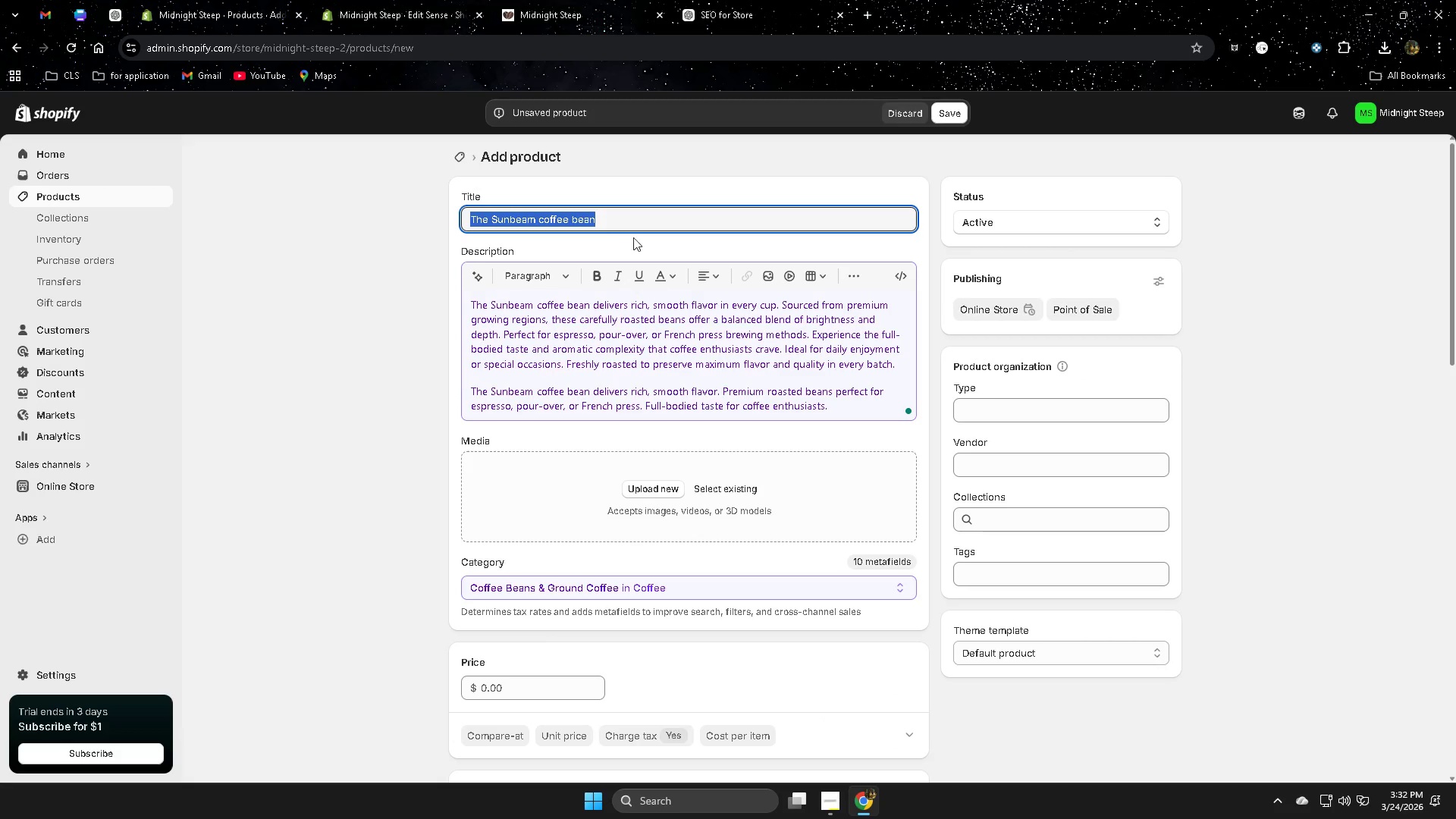 
key(Control+C)
 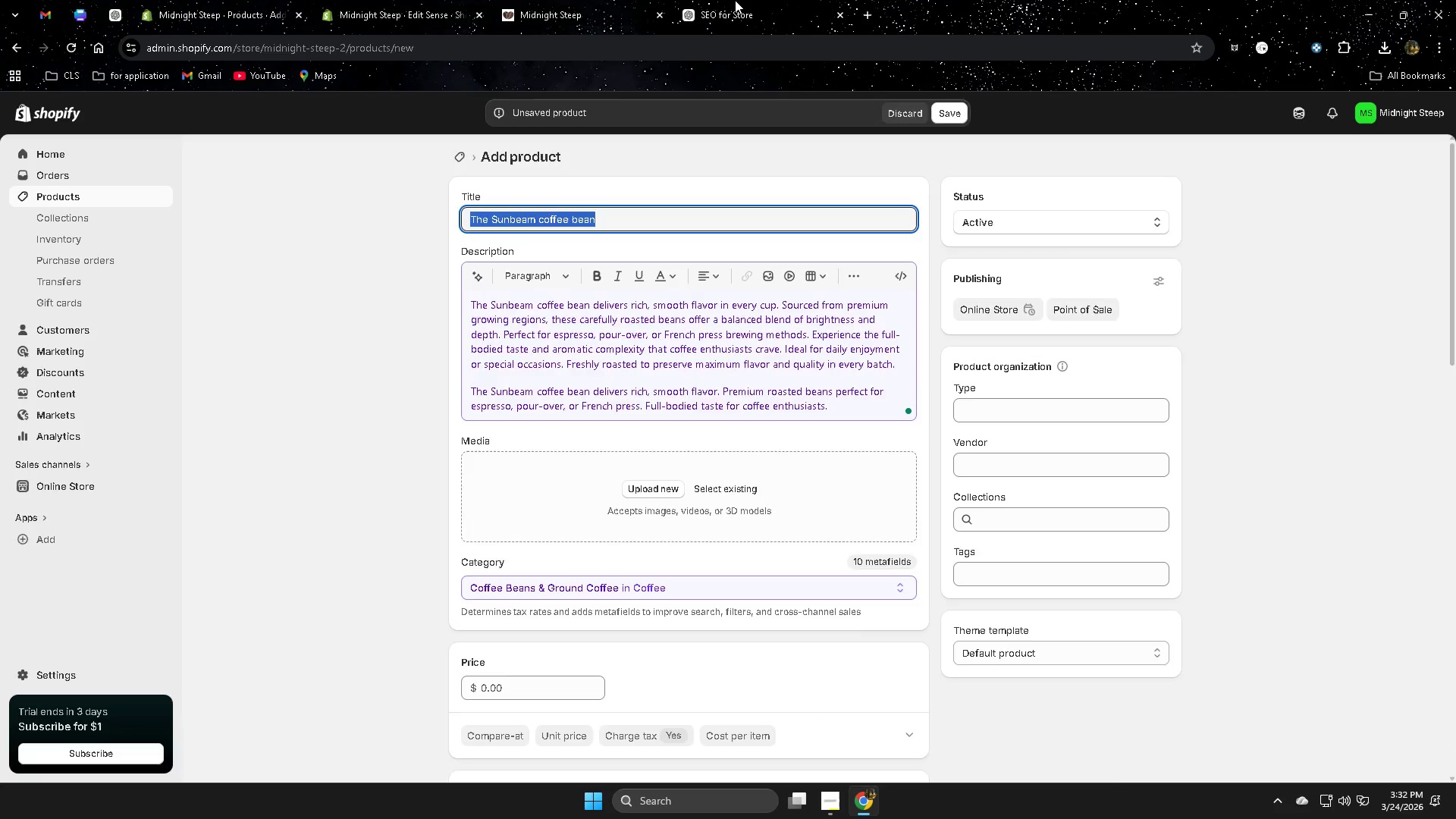 
left_click([736, 0])
 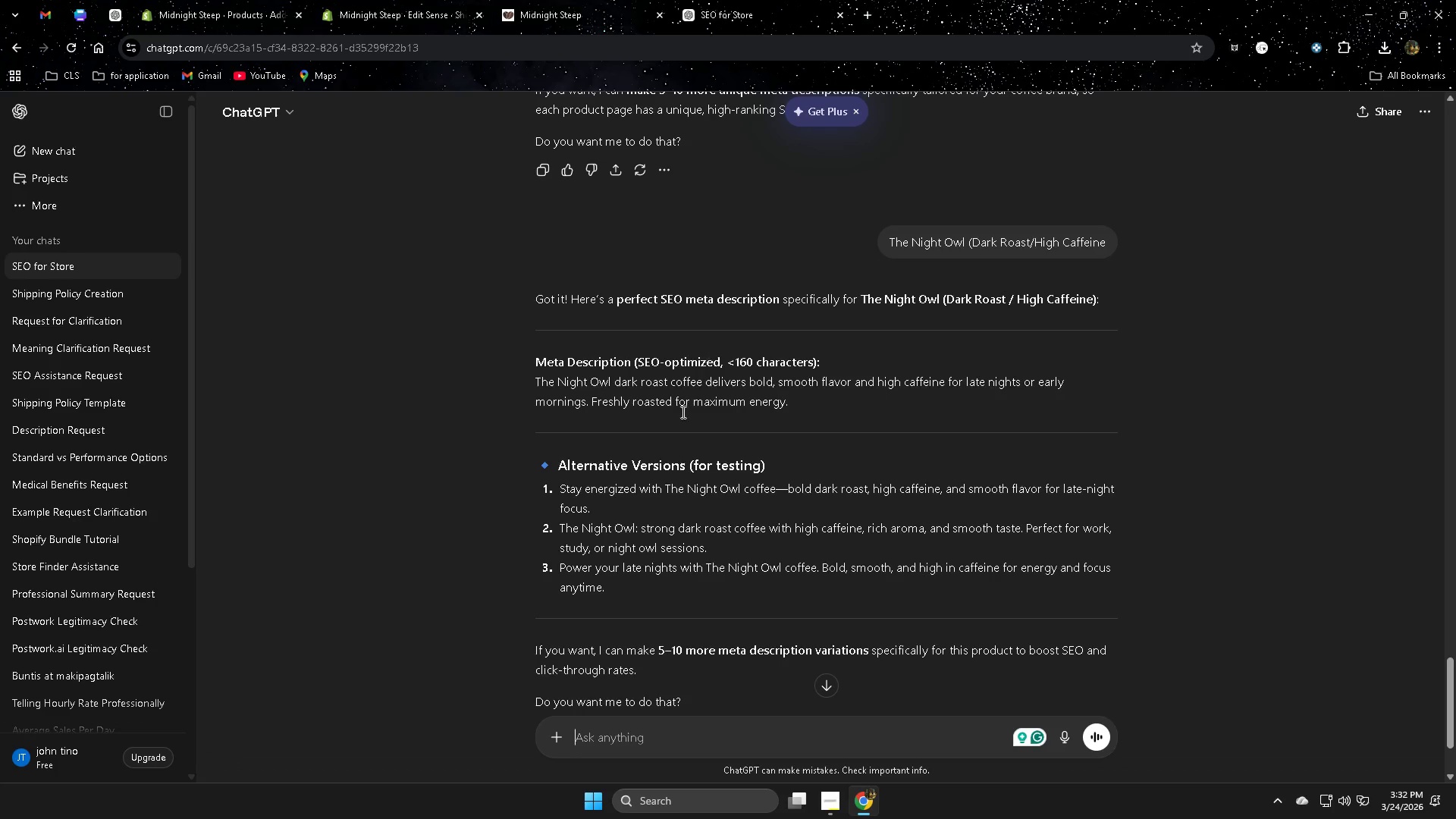 
scroll: coordinate [695, 631], scroll_direction: up, amount: 1.0
 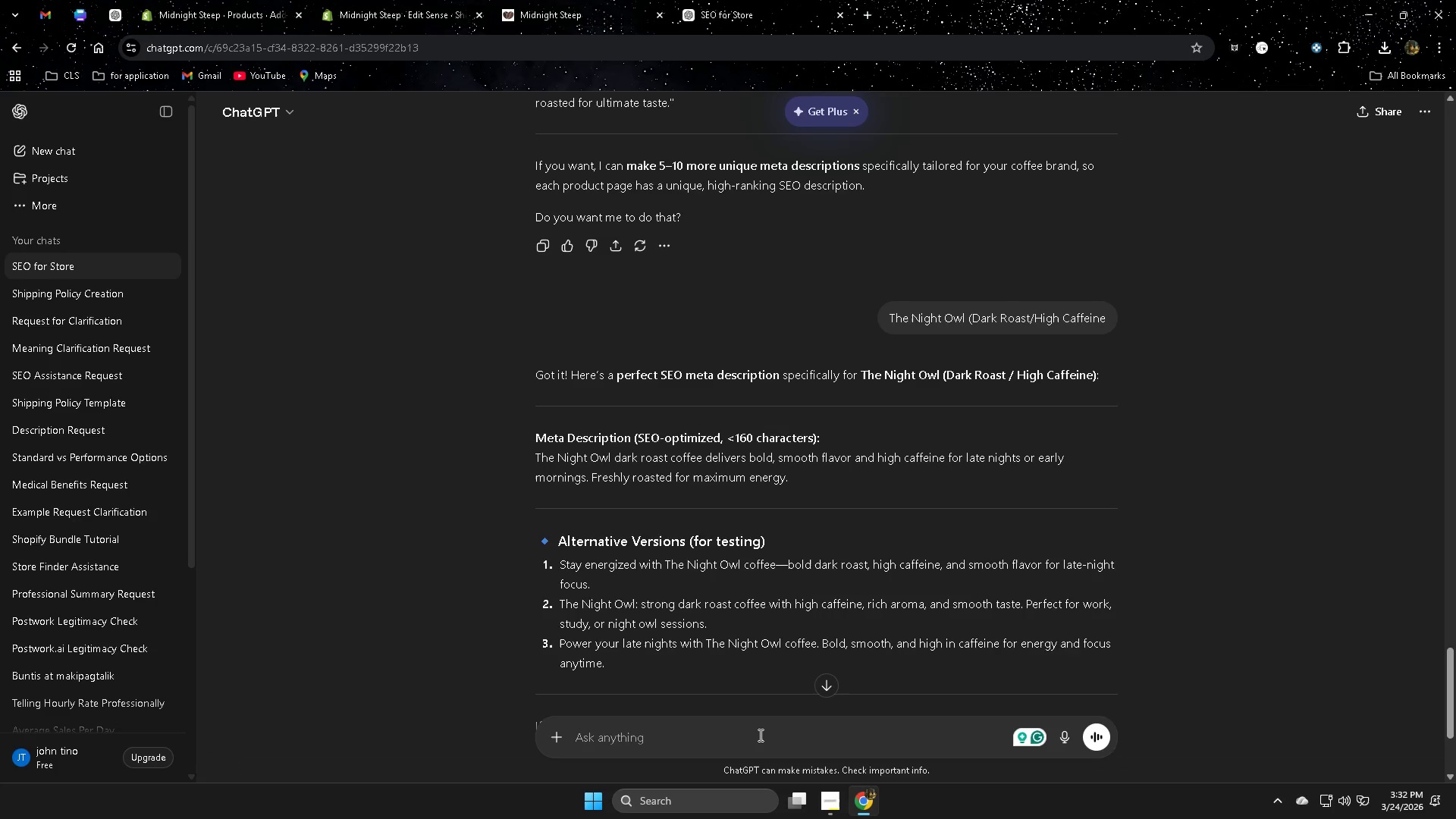 
type(make SEO discre)
key(Backspace)
type(o)
key(Backspace)
type(o)
key(Backspace)
type(ip[t)
key(Backspace)
key(Backspace)
type(tion of)
key(Backspace)
key(Backspace)
type(for this produc)
key(Backspace)
key(Backspace)
type(uct with 150 character)
 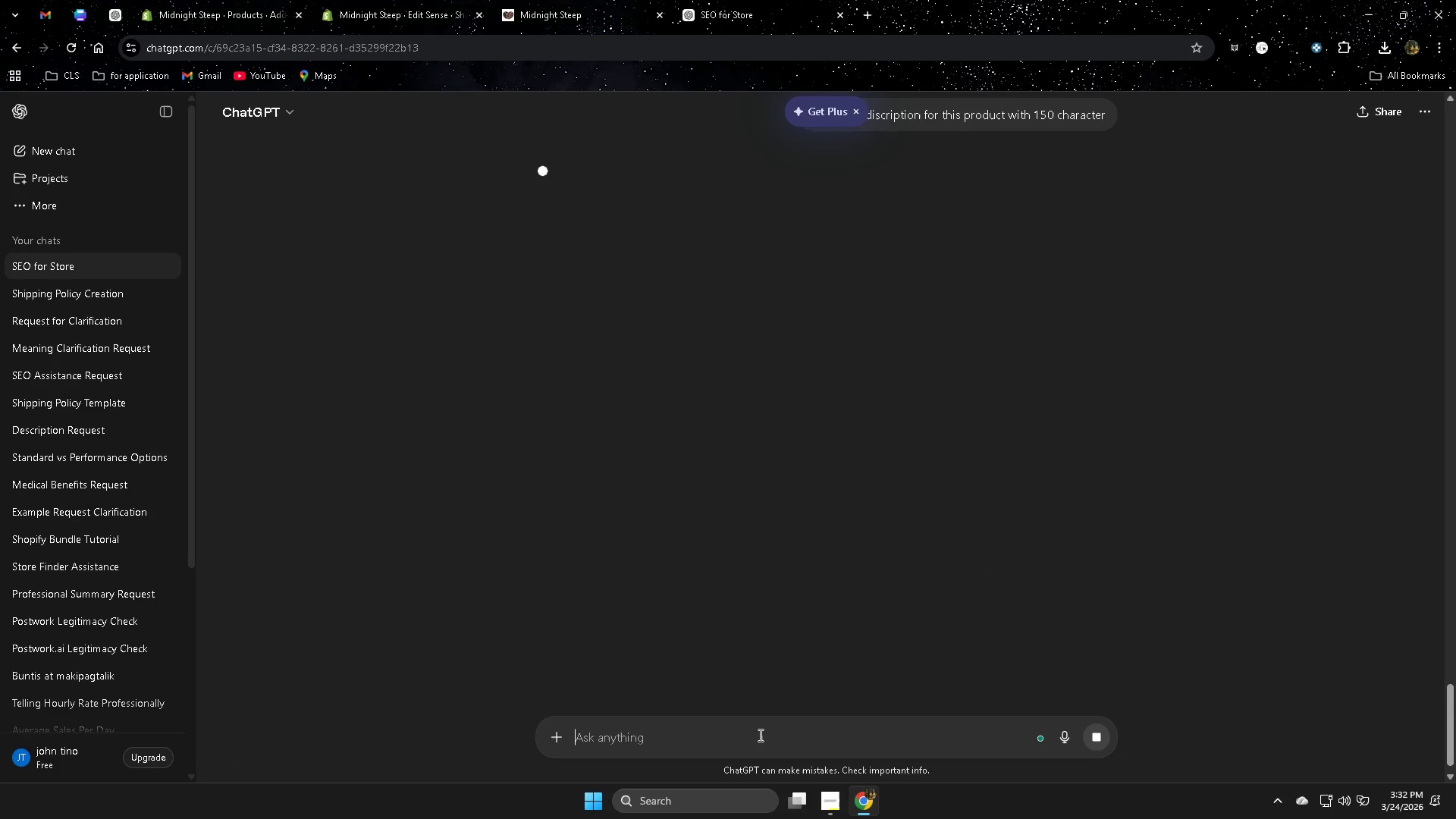 
 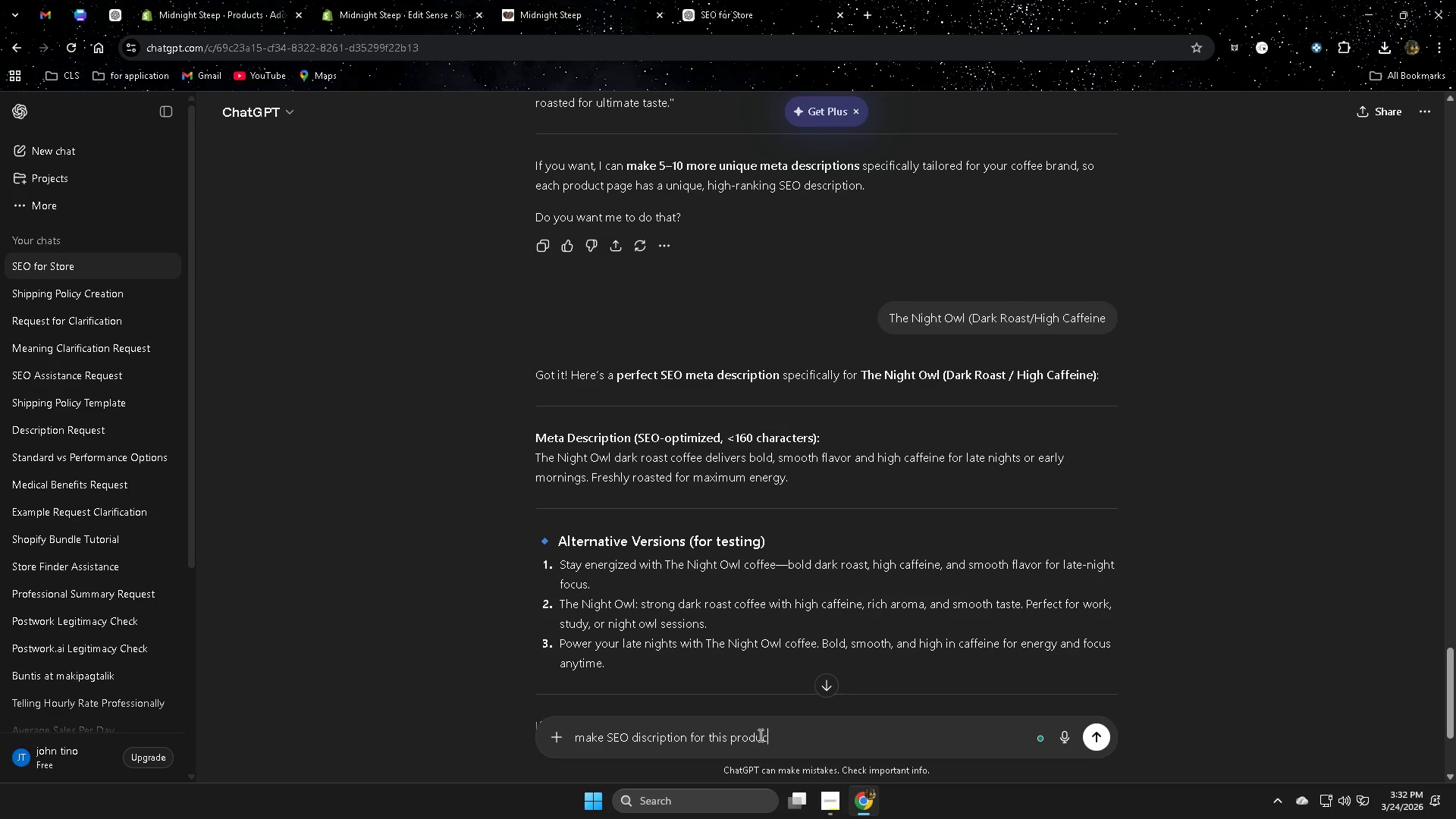 
key(Enter)
 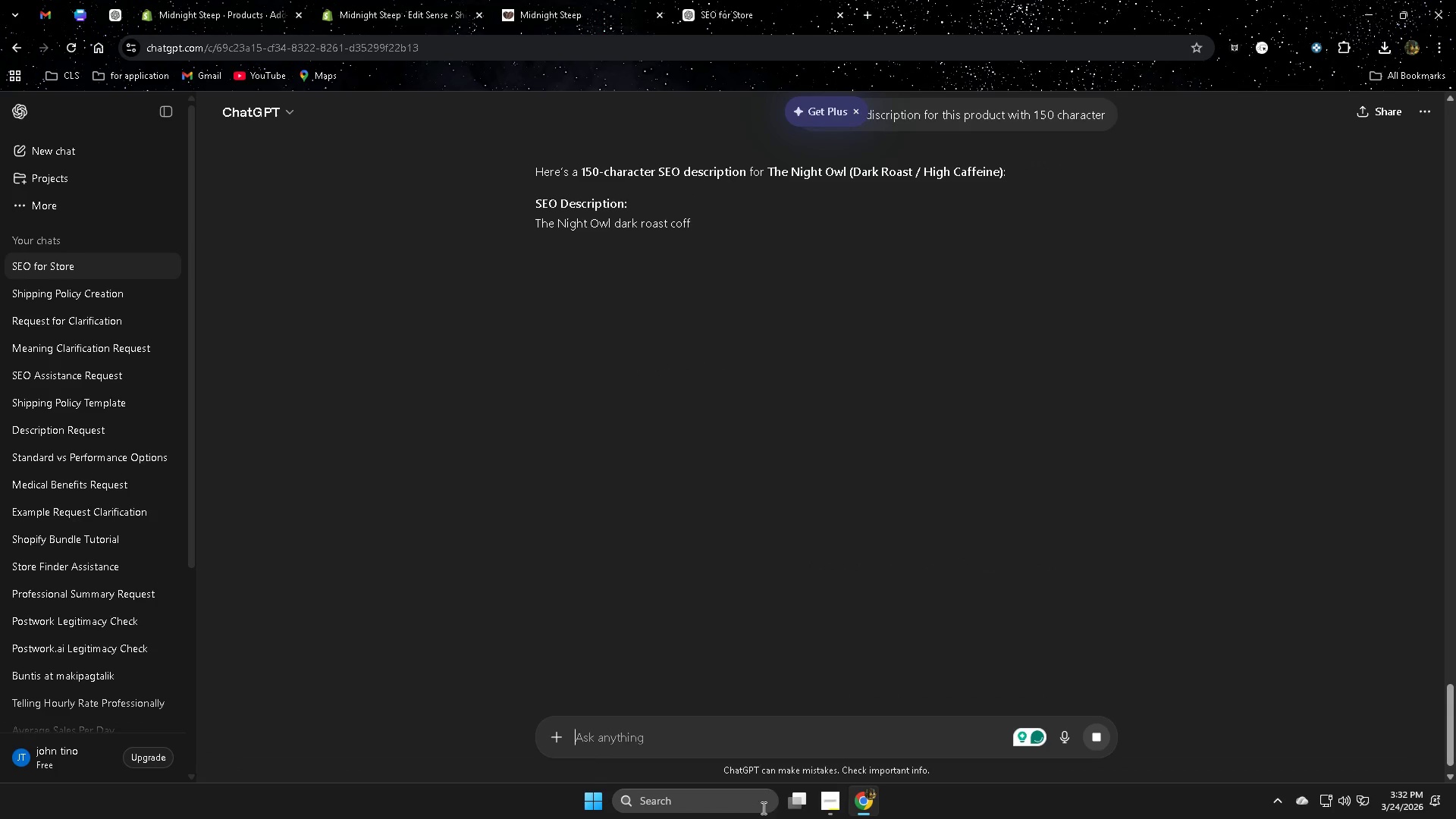 
key(Control+V)
 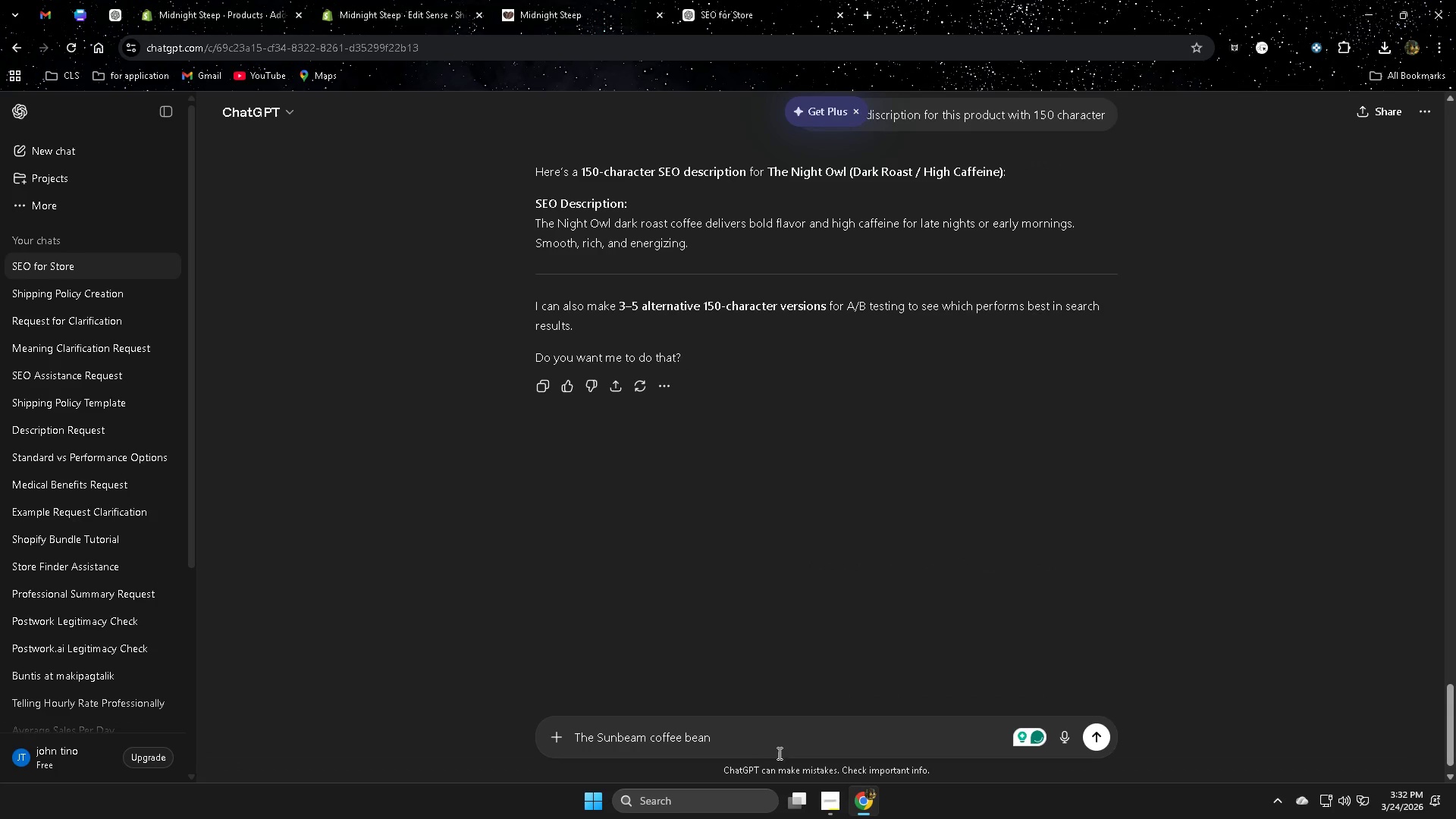 
key(Enter)
 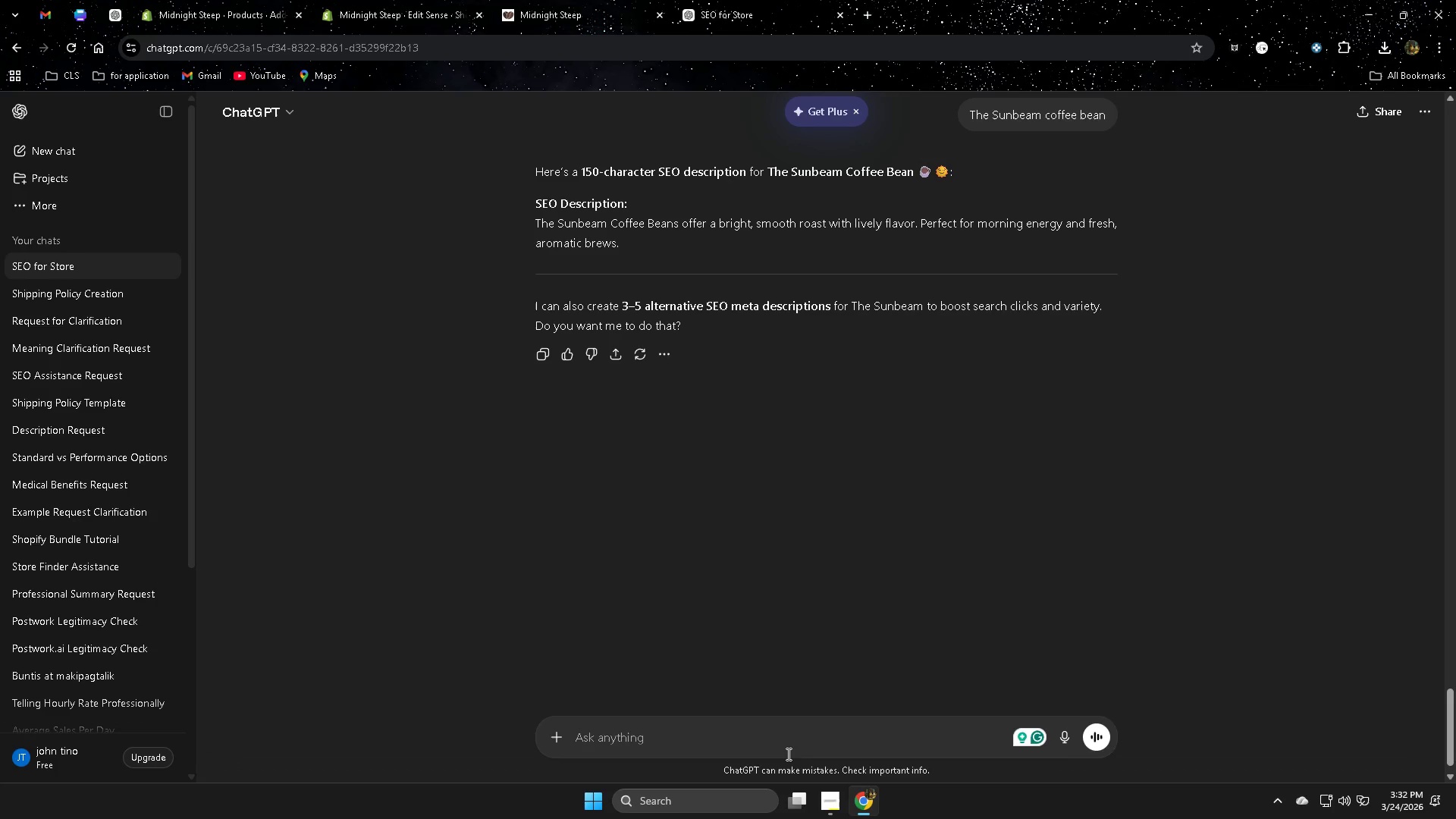 
wait(9.0)
 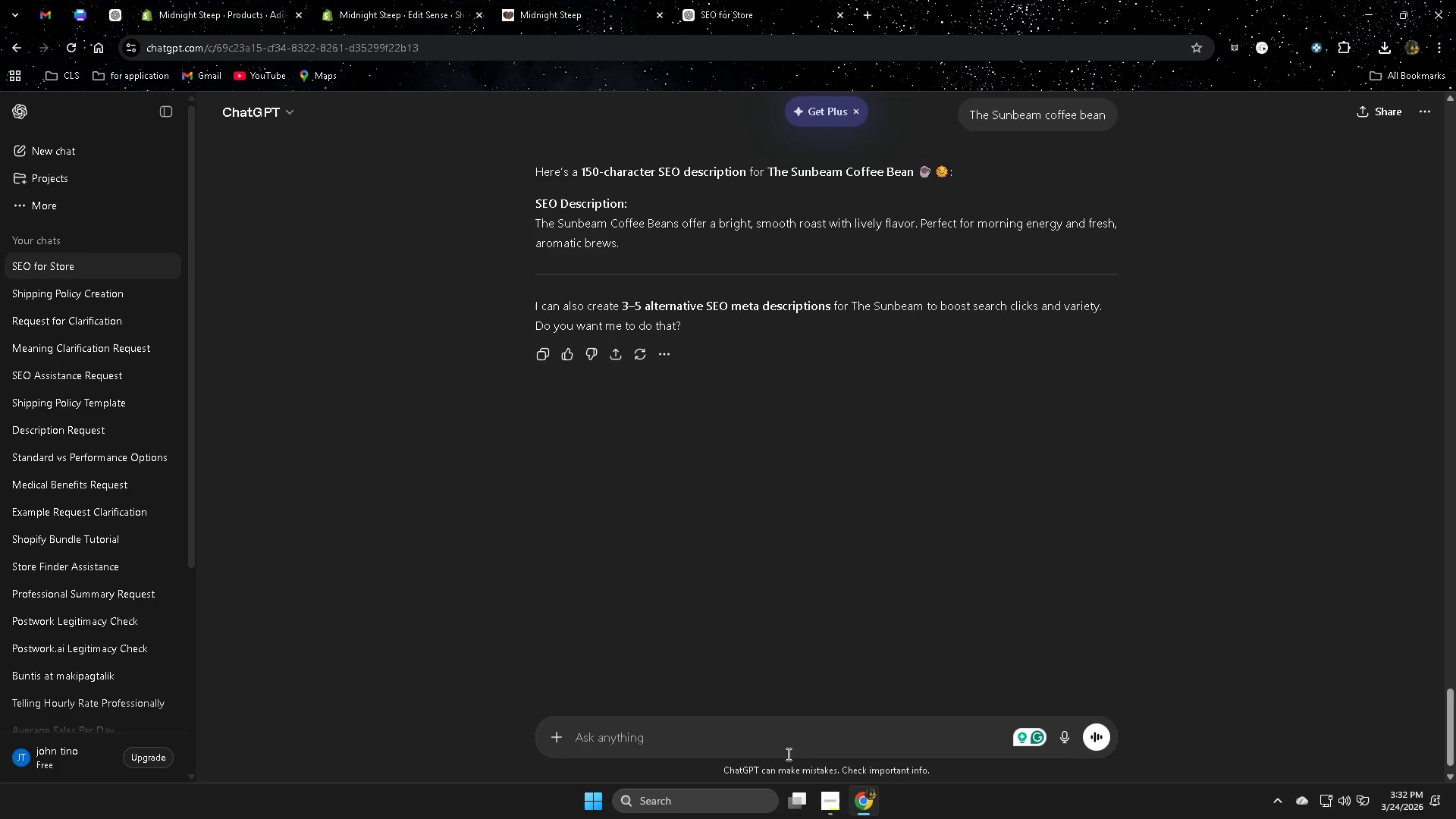 
scroll: coordinate [826, 631], scroll_direction: up, amount: 2.0
 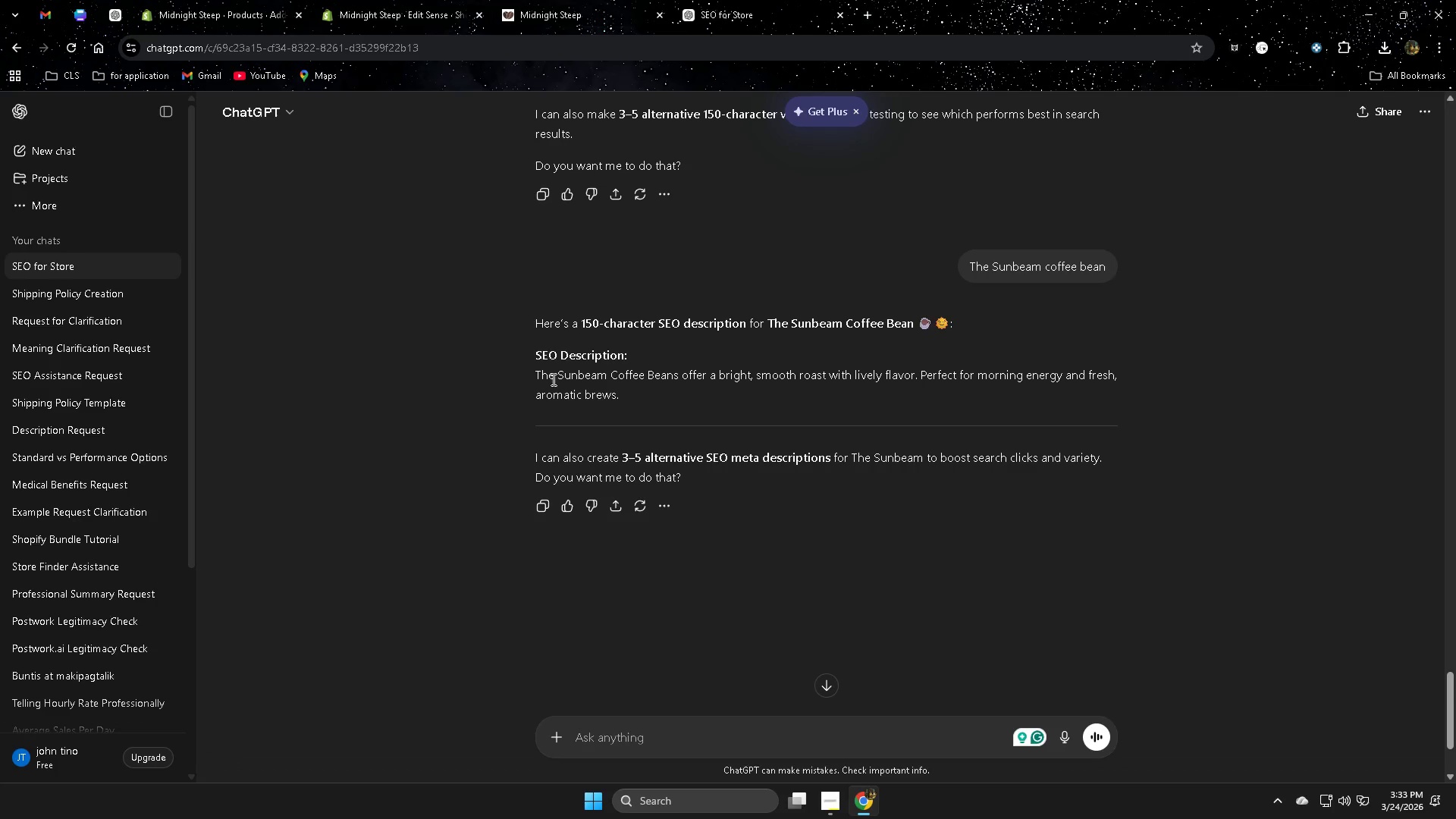 
wait(5.51)
 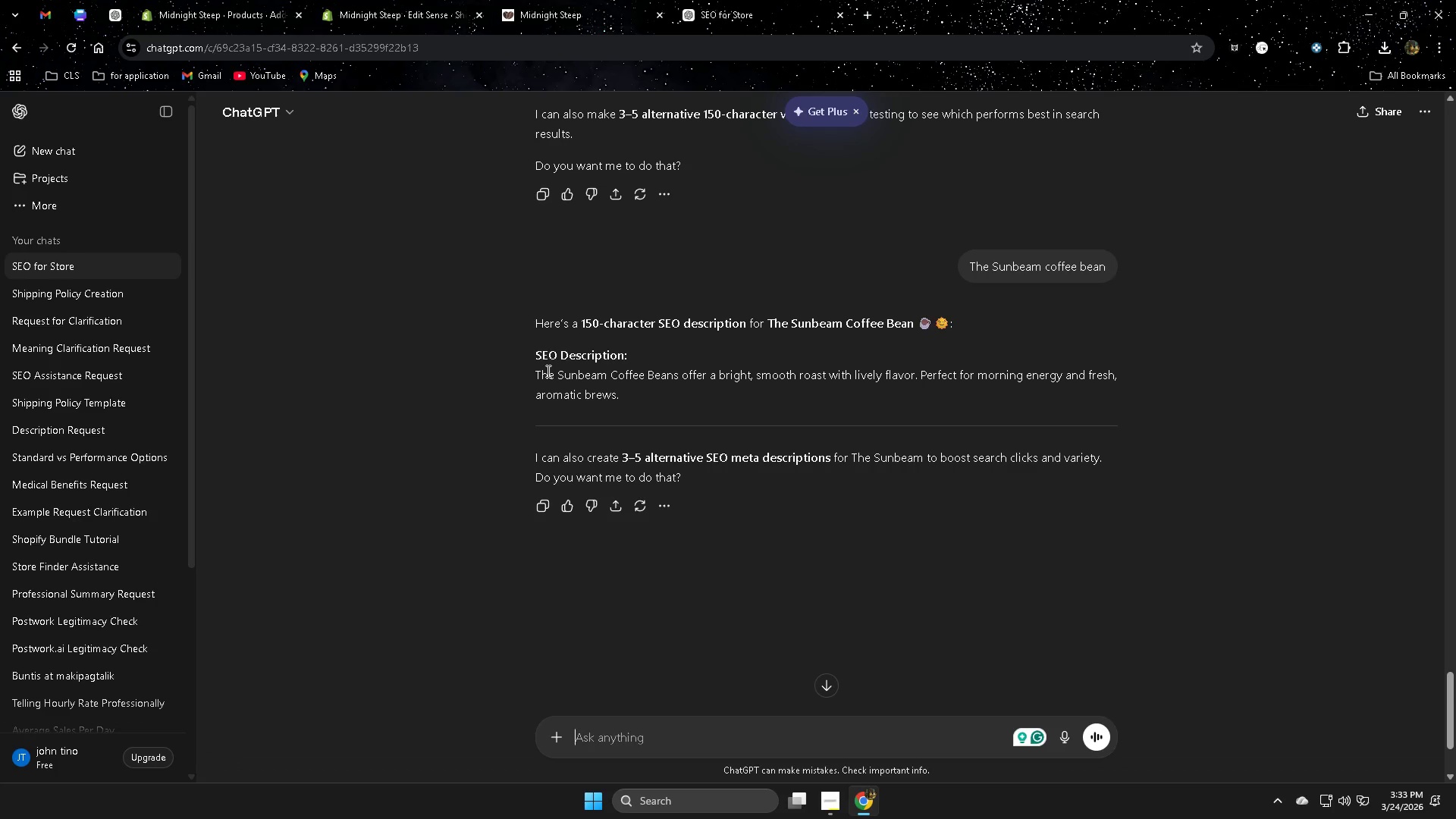 
left_click([538, 375])
 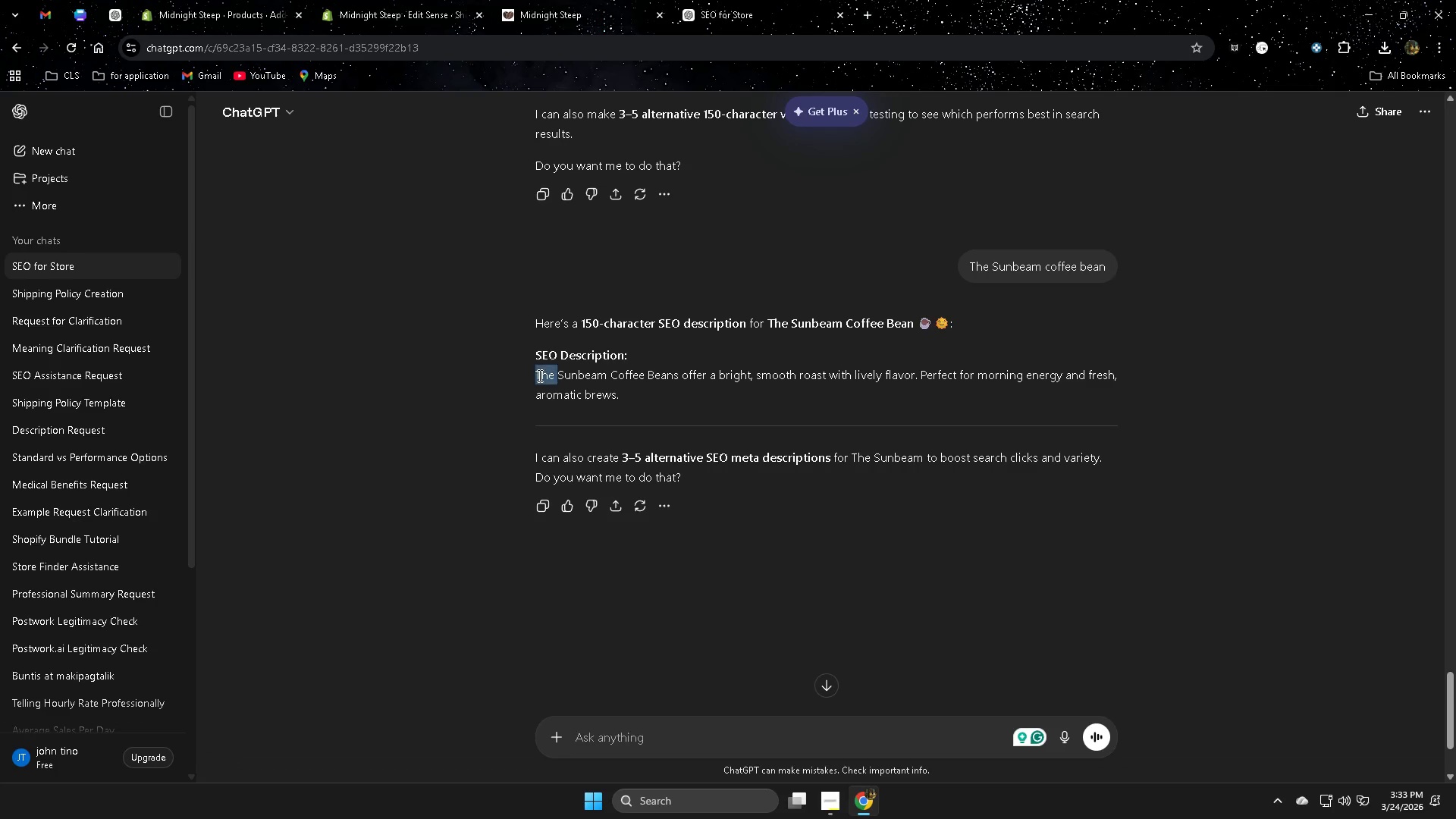 
left_click_drag(start_coordinate=[538, 375], to_coordinate=[634, 388])
 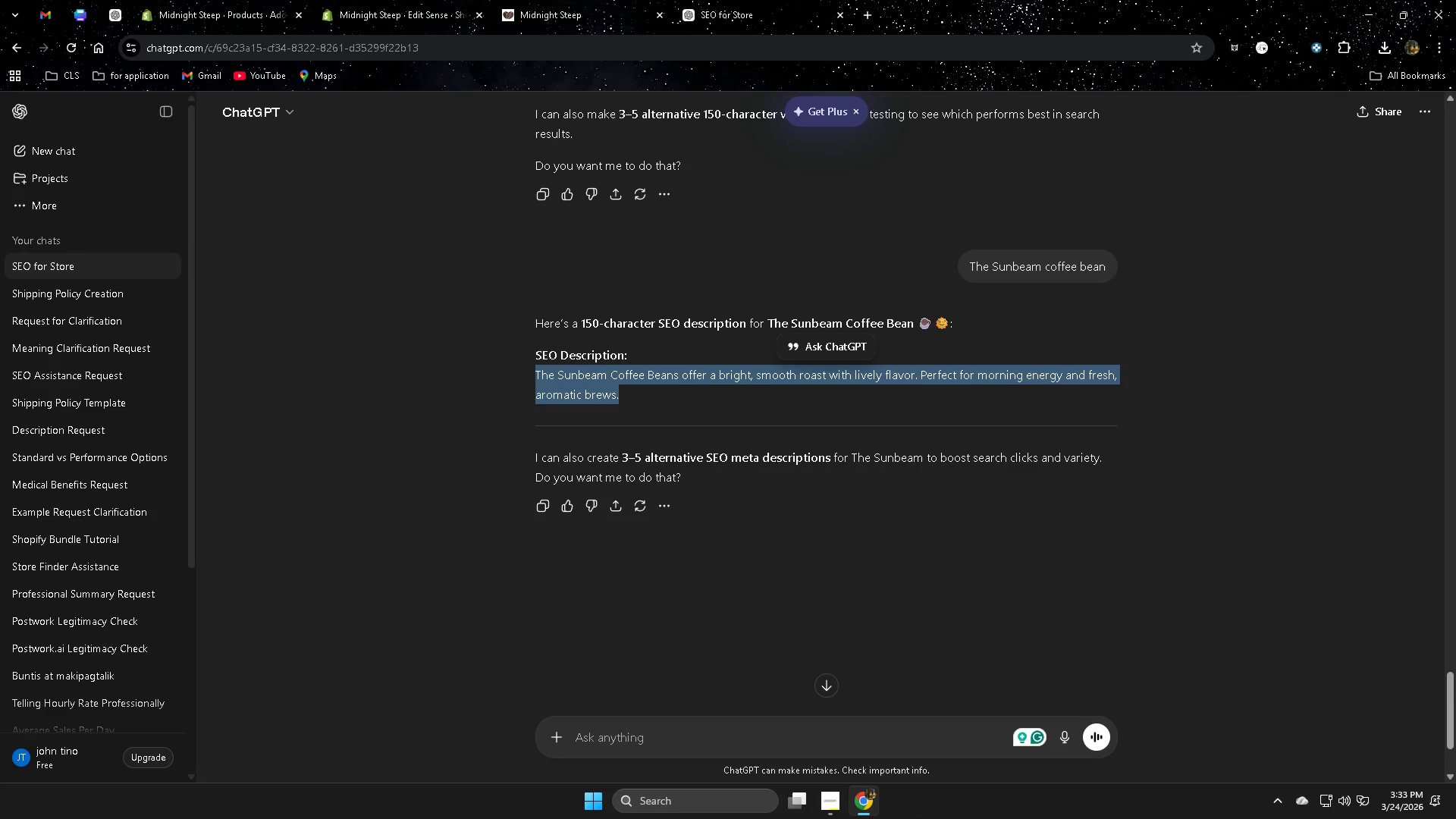 
key(Control+C)
 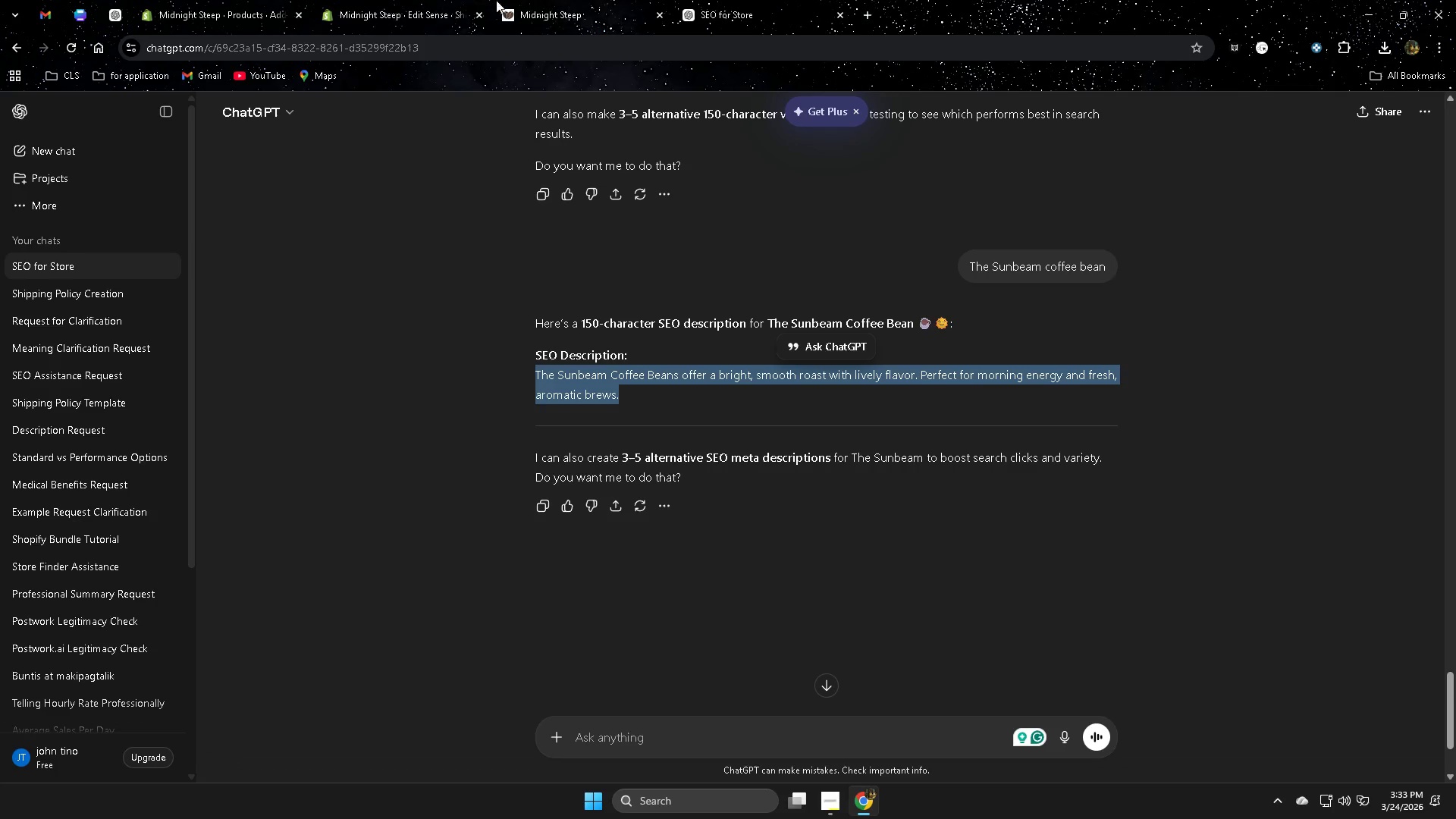 
left_click([558, 0])
 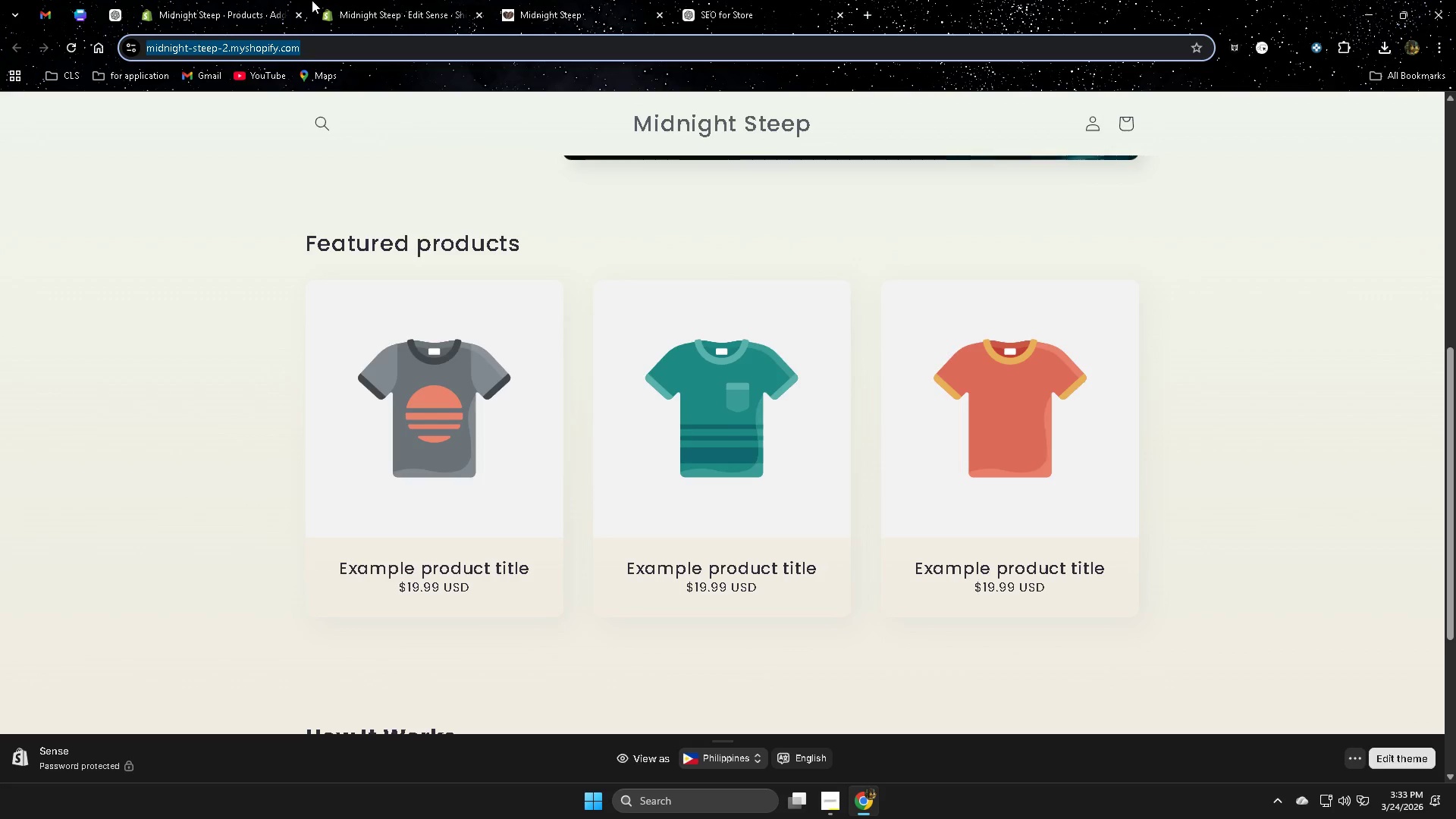 
left_click([204, 0])
 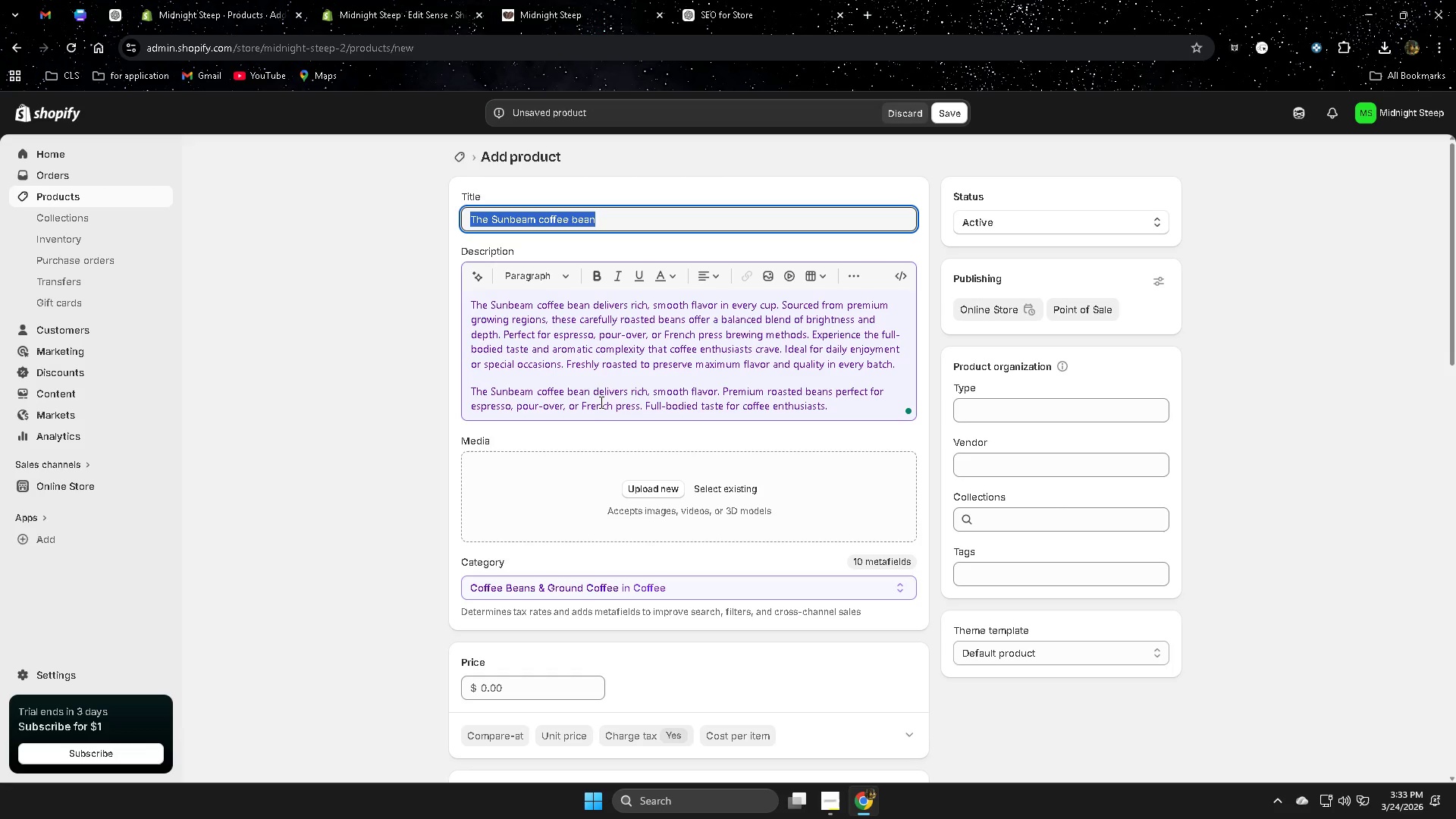 
key(Control+A)
 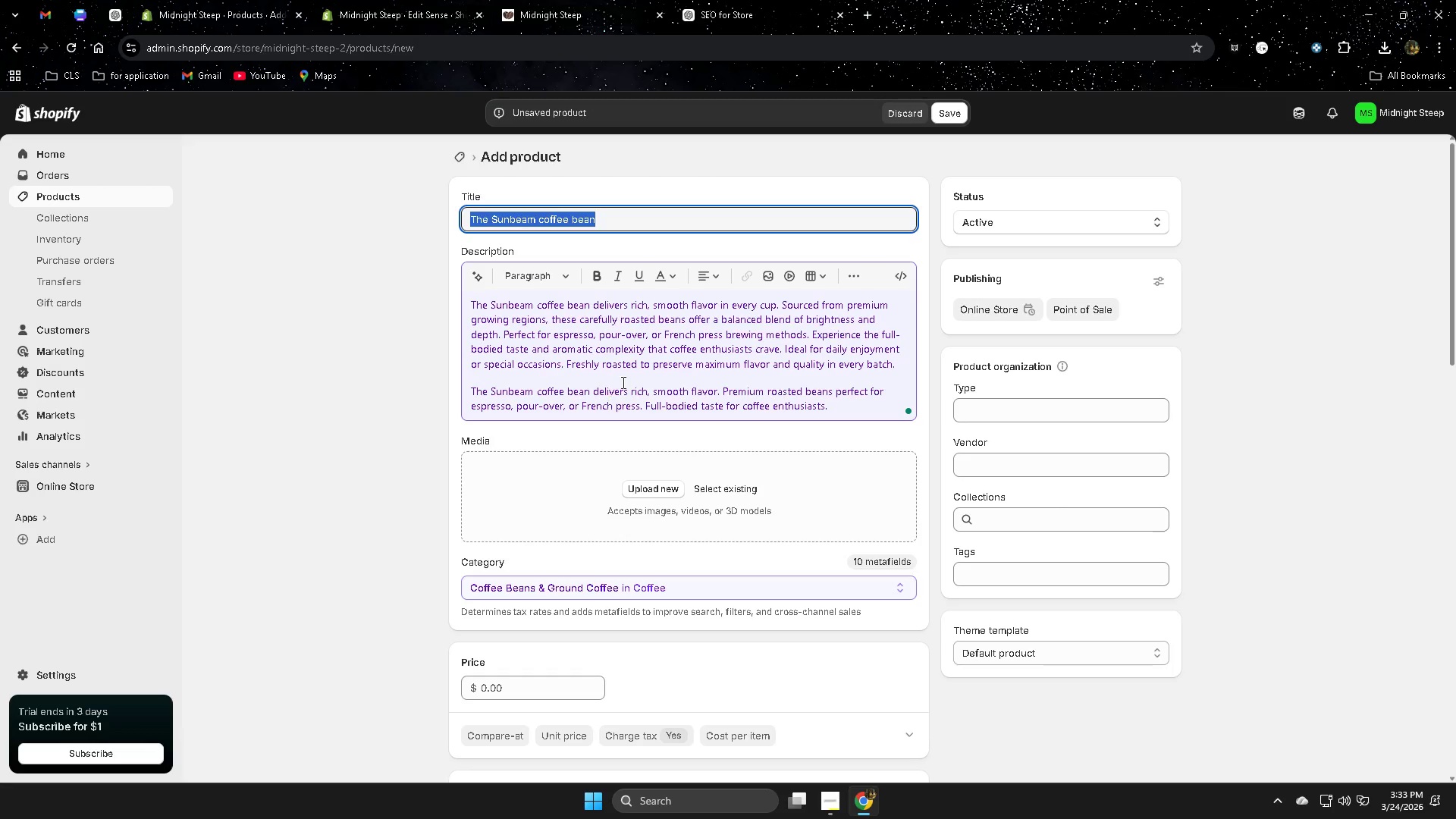 
double_click([622, 382])
 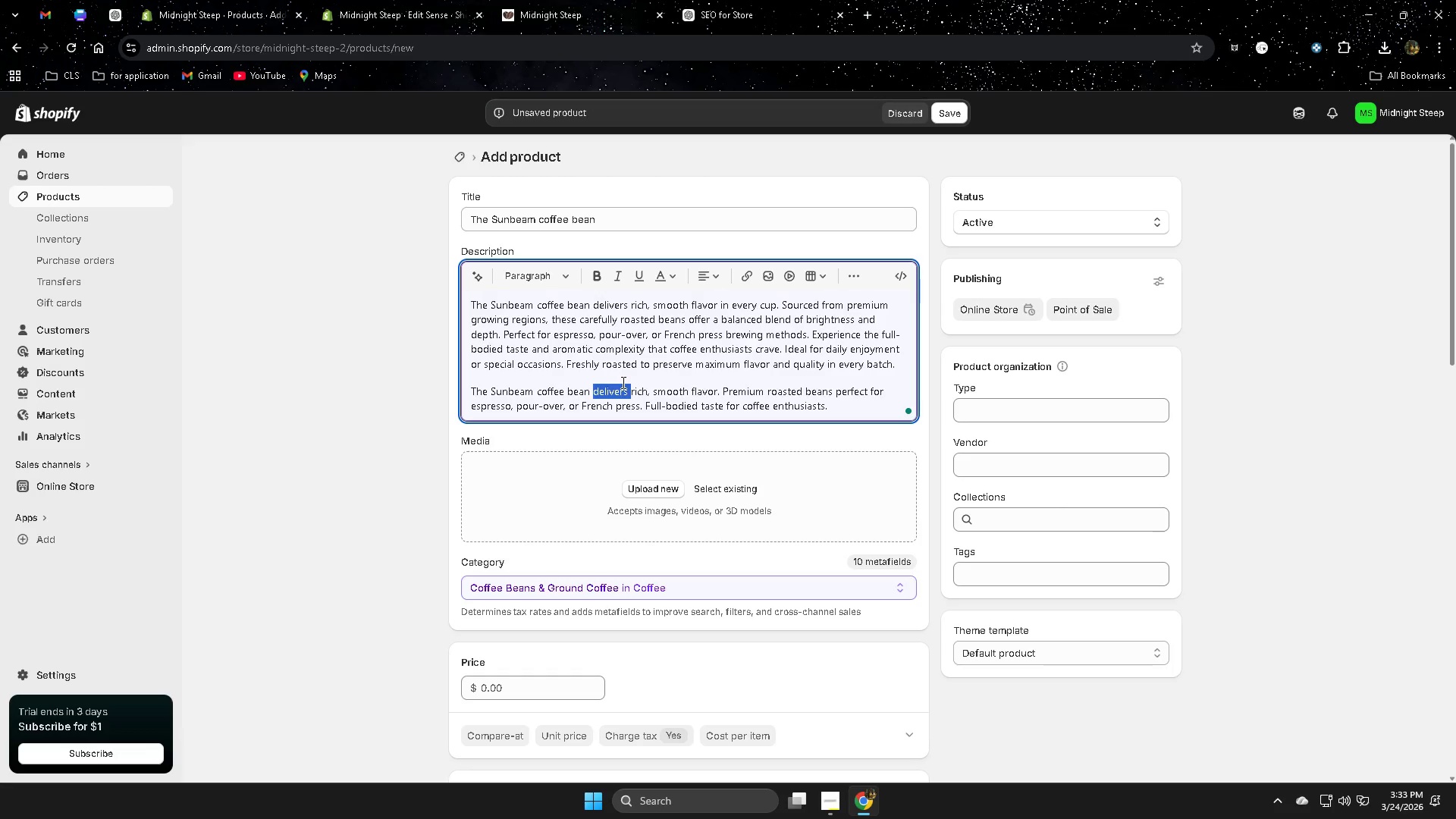 
key(Control+A)
 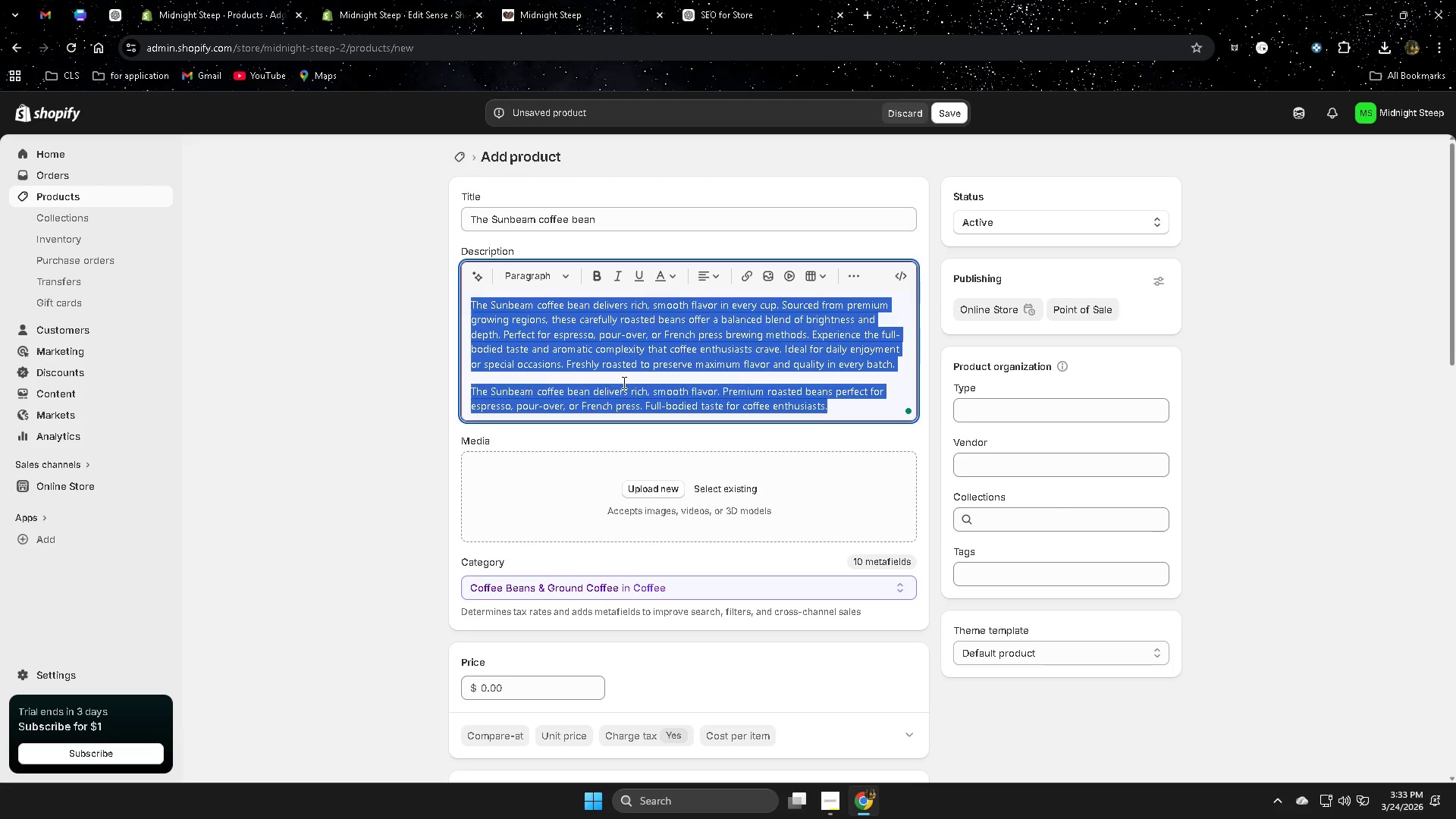 
key(Backspace)
 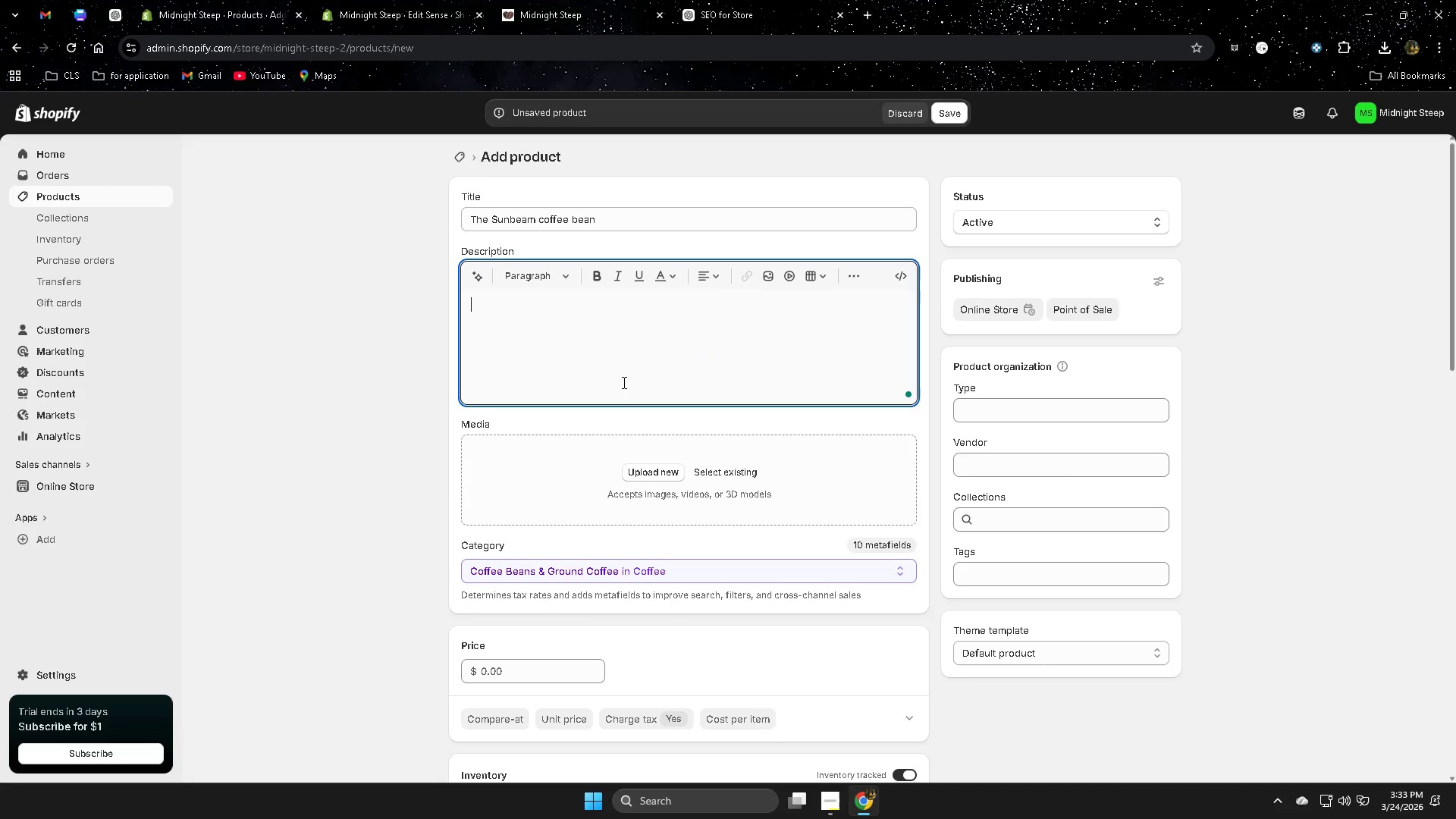 
key(Control+ControlLeft)
 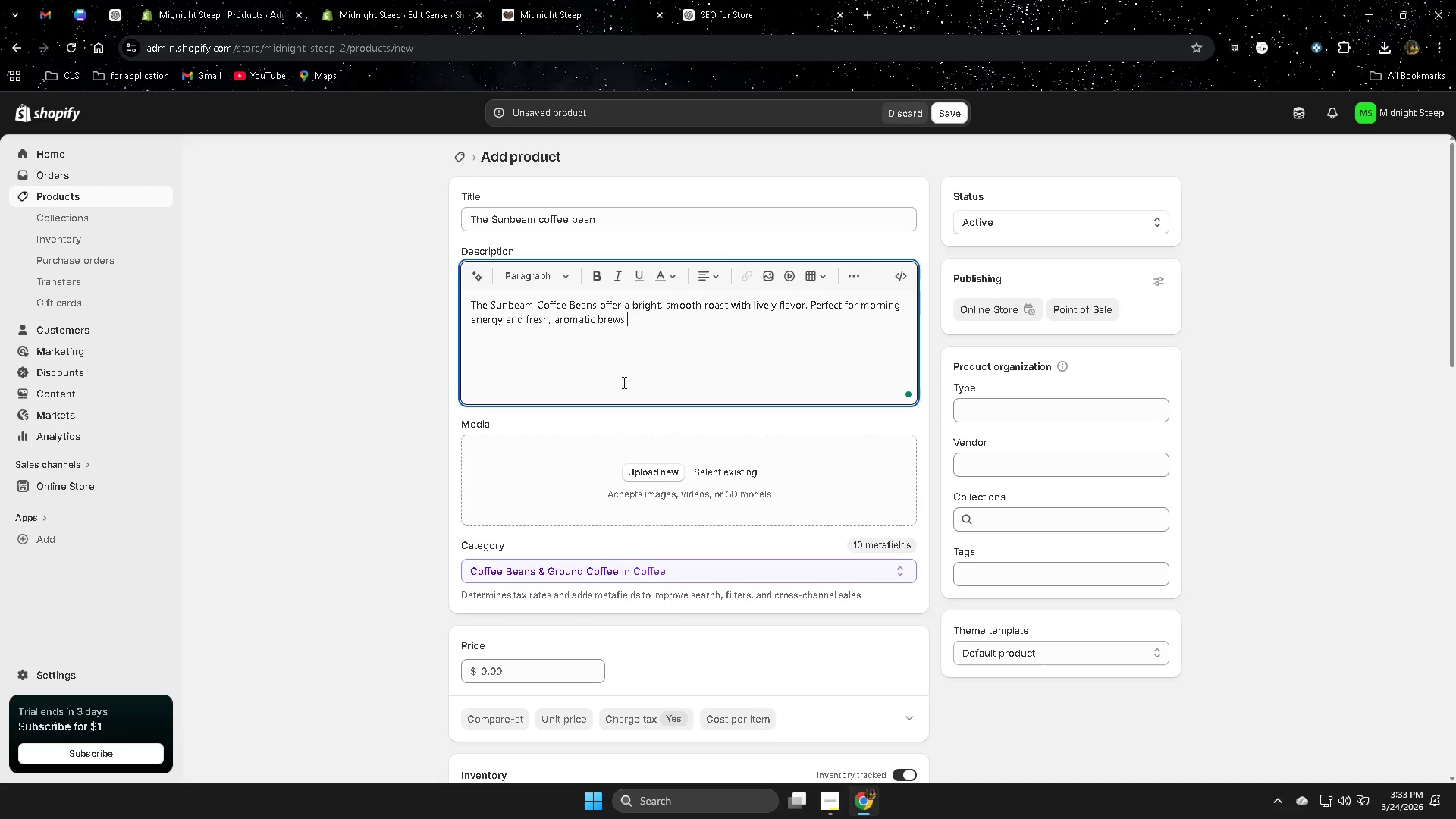 
key(Control+V)
 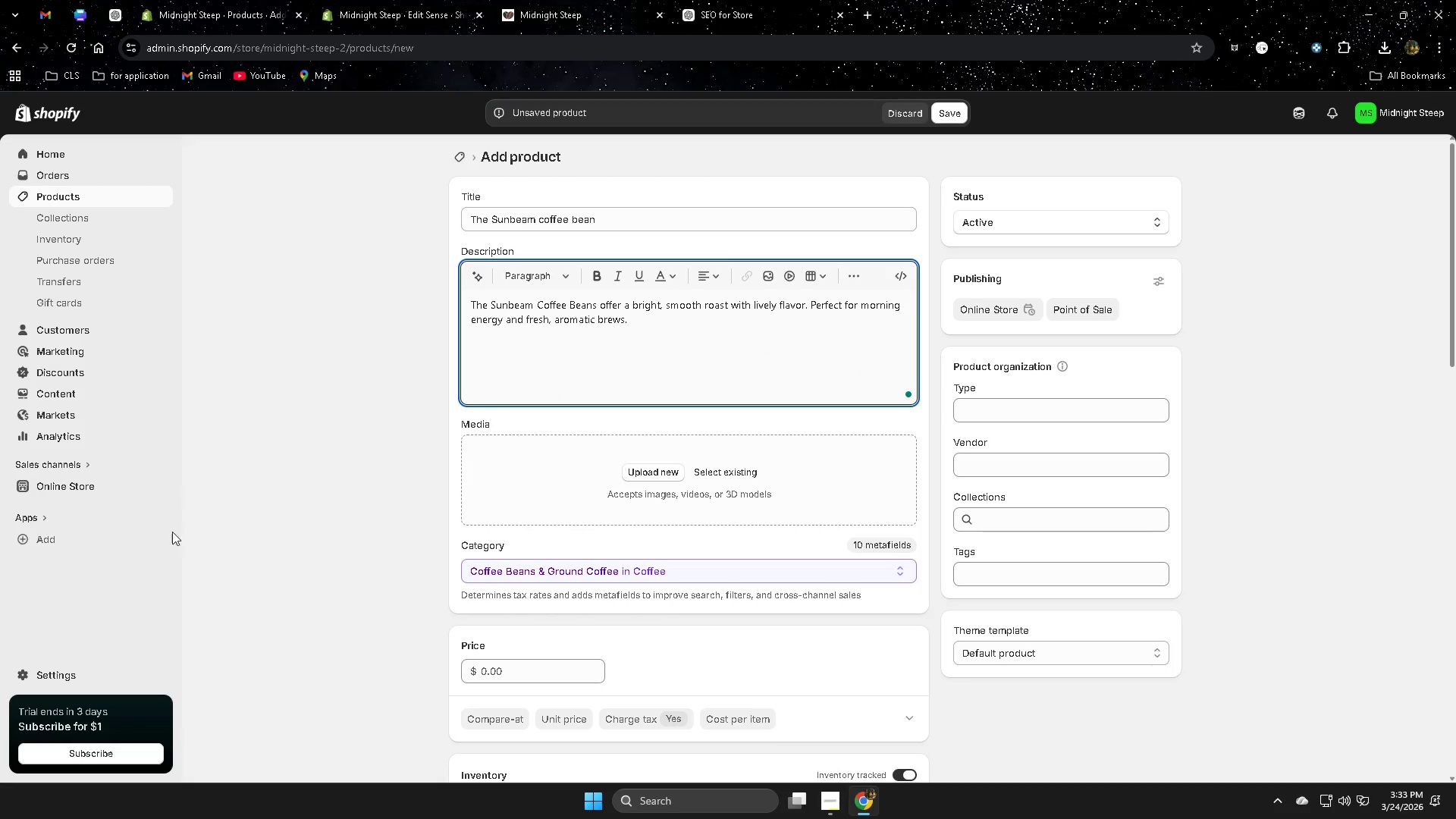 
scroll: coordinate [375, 581], scroll_direction: down, amount: 15.0
 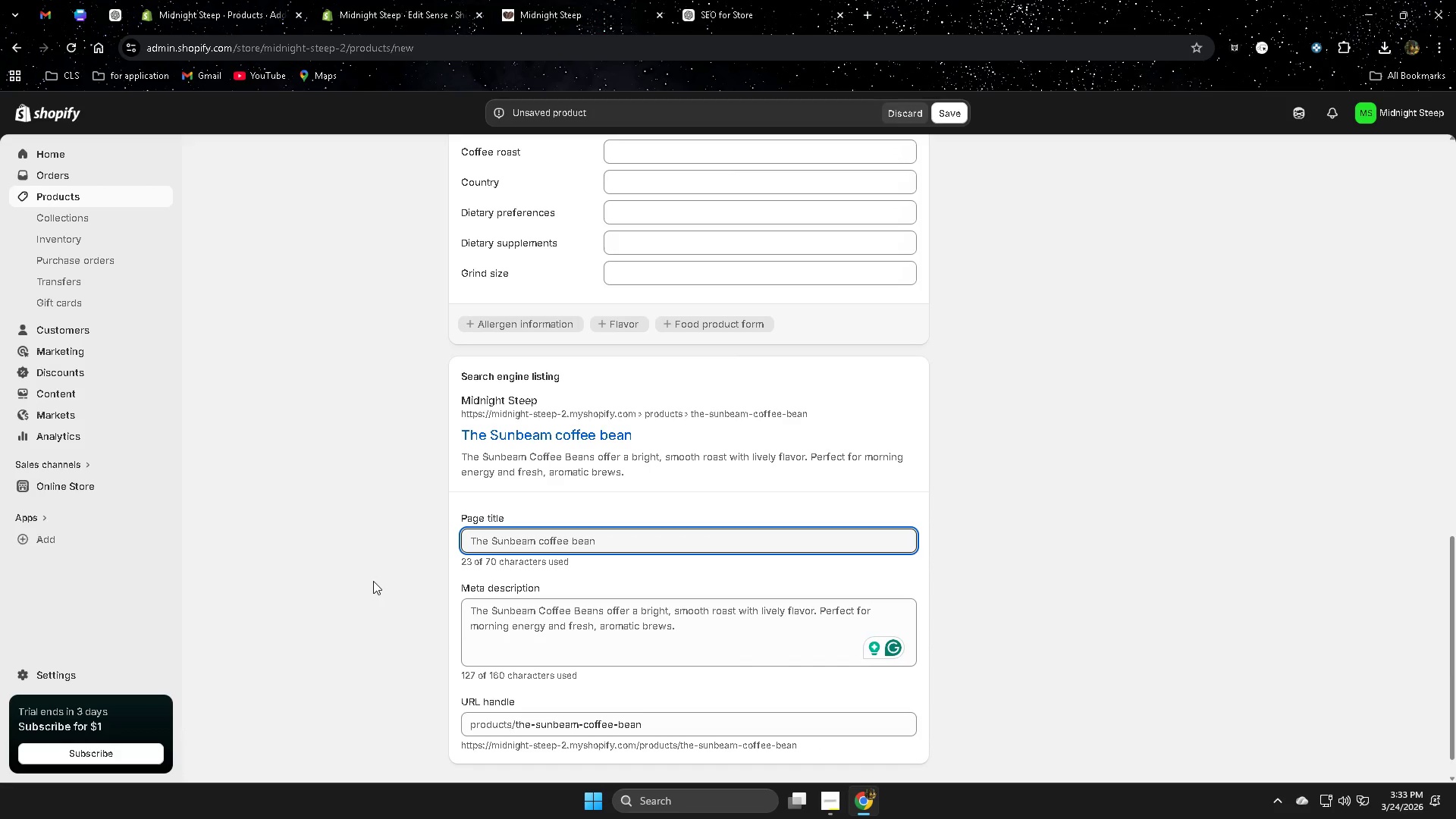 
left_click([373, 581])
 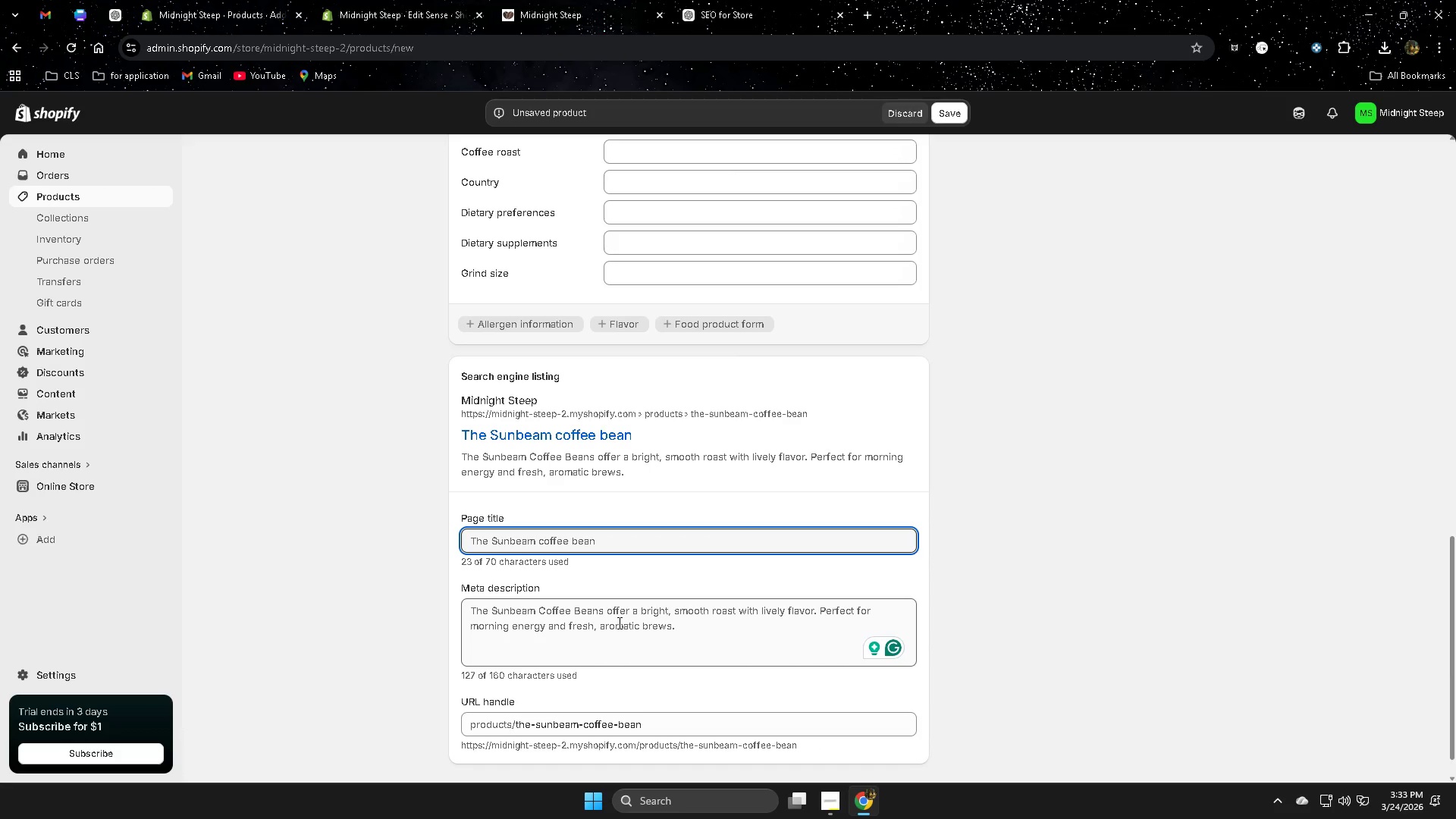 
left_click([618, 623])
 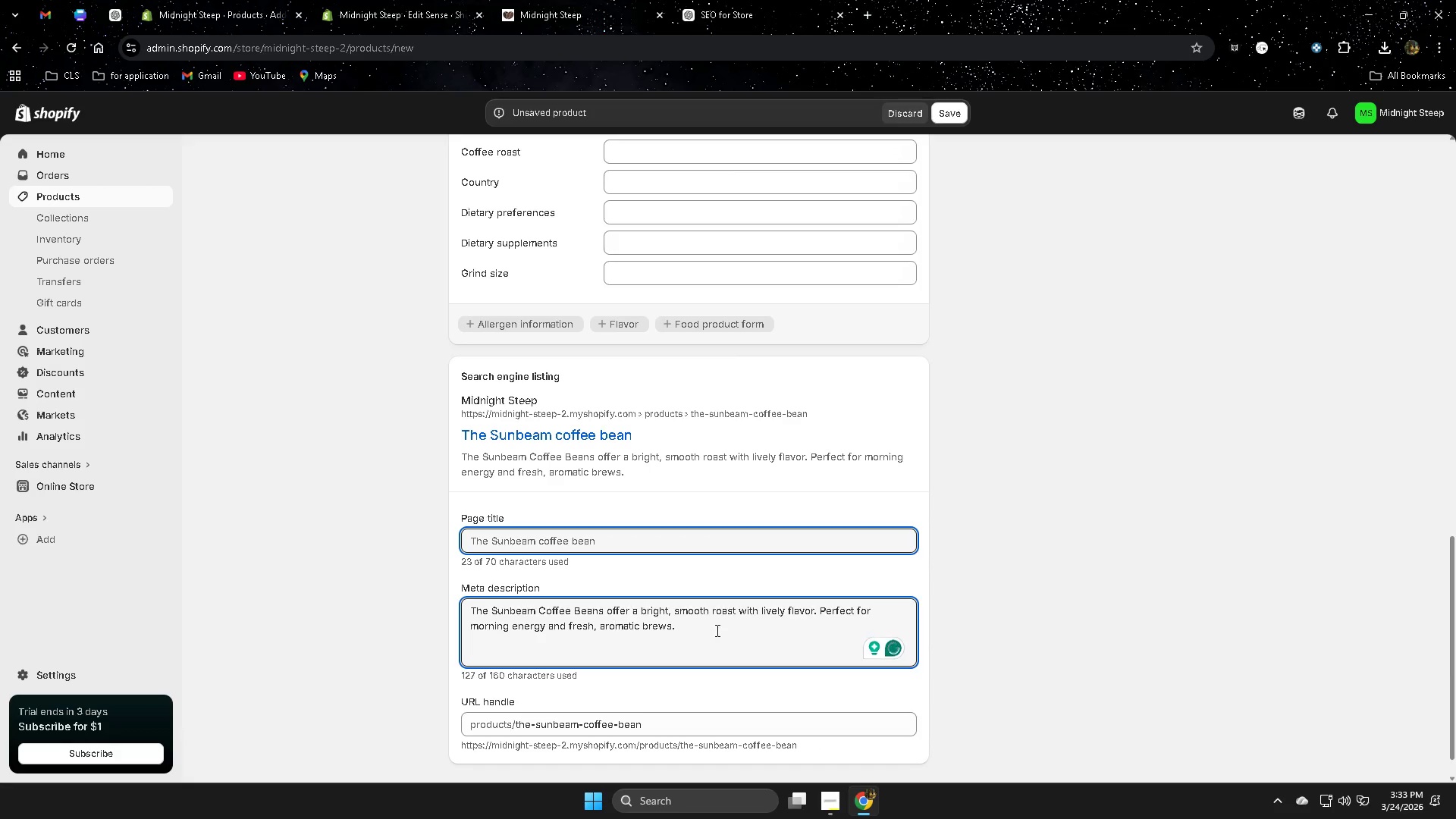 
left_click([715, 629])
 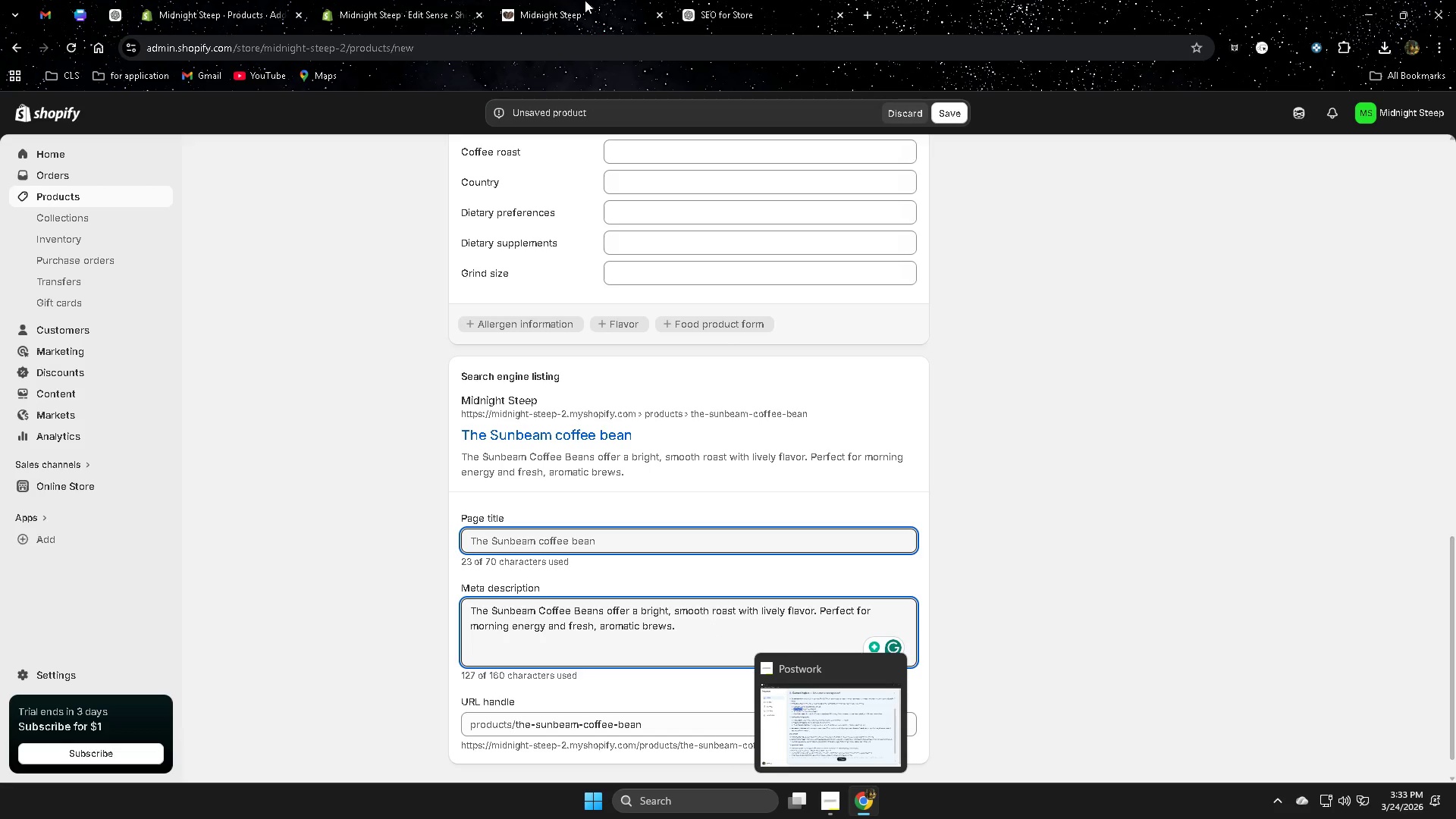 
wait(5.28)
 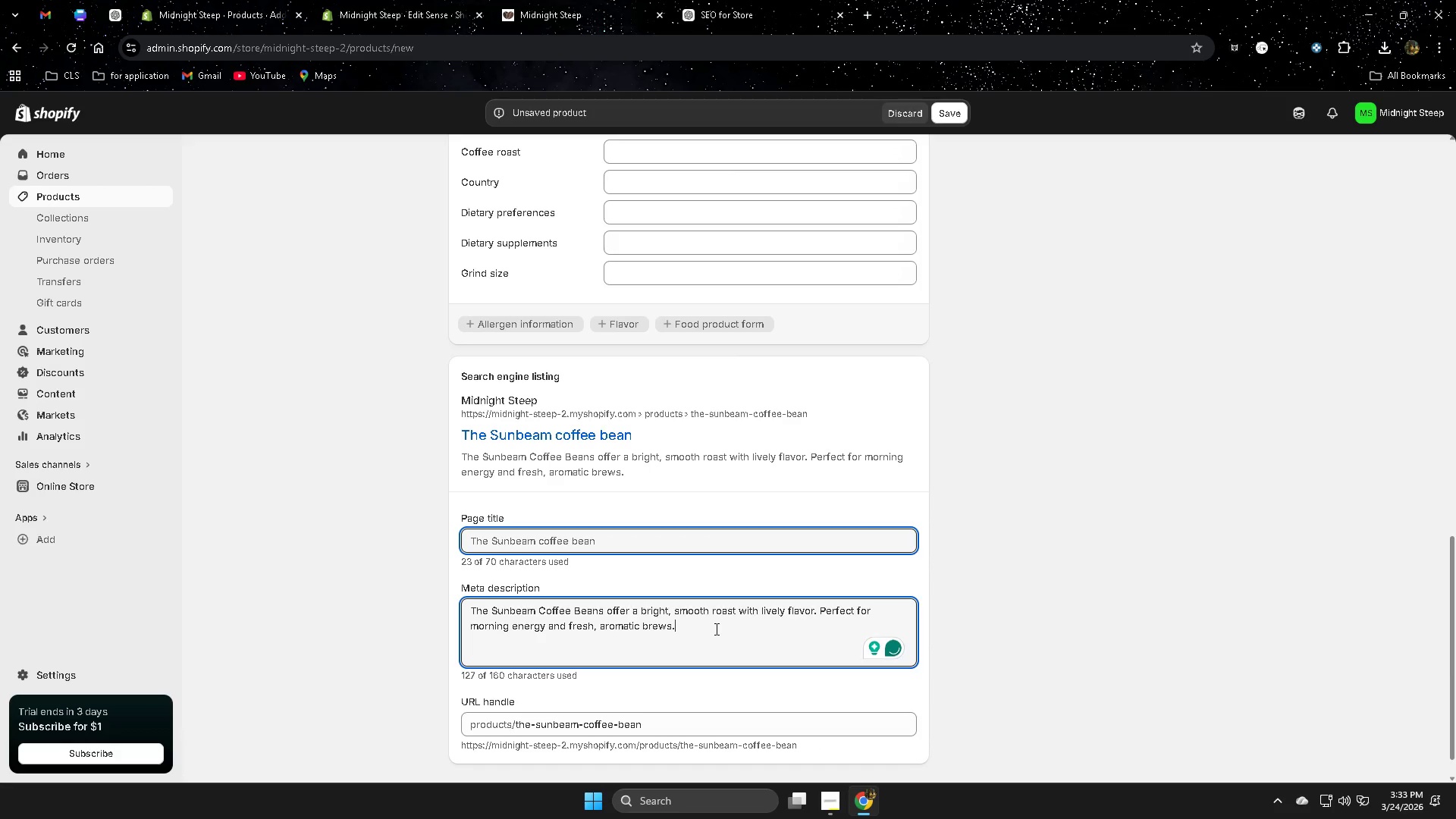 
left_click([742, 2])
 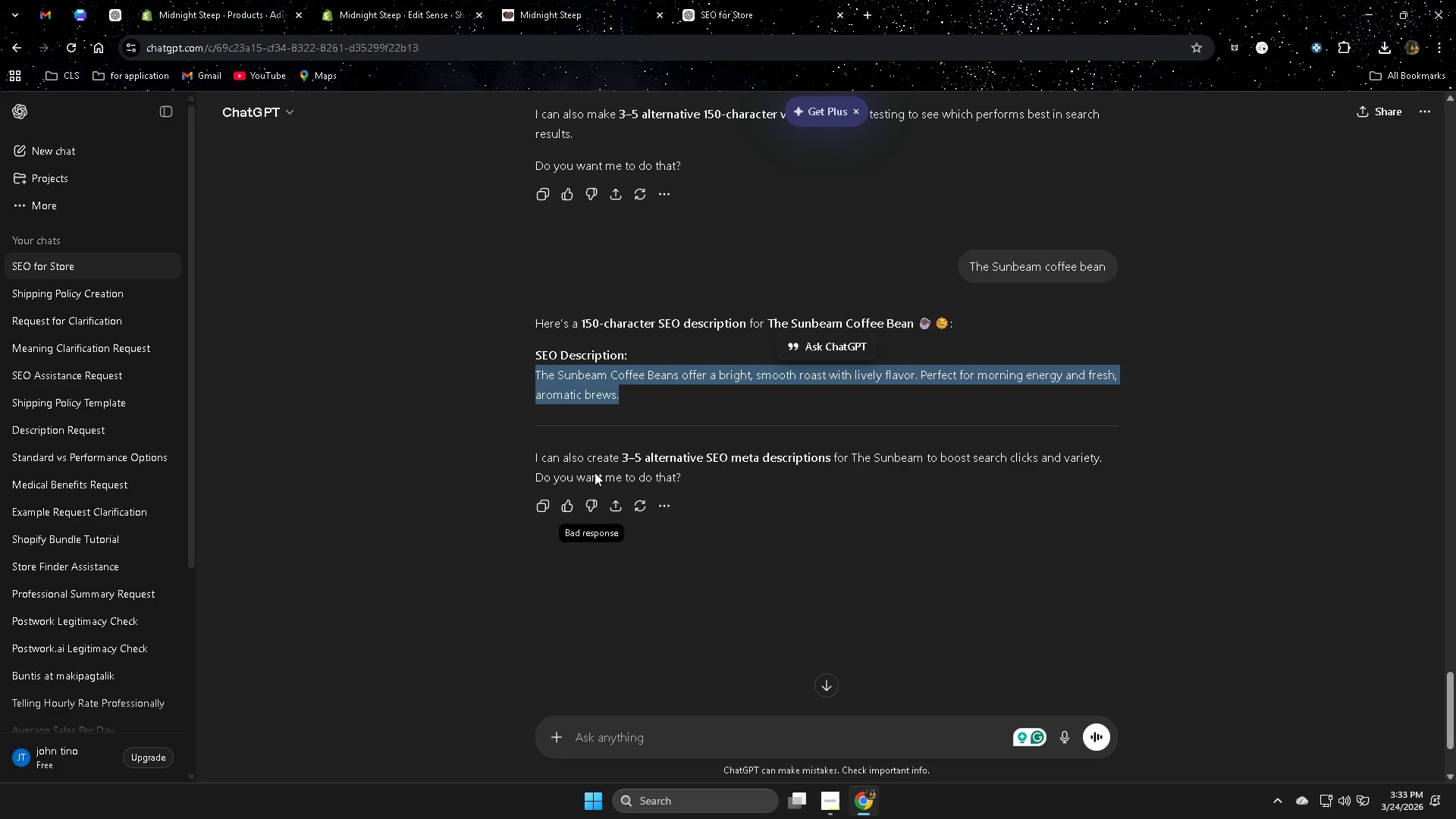 
wait(6.27)
 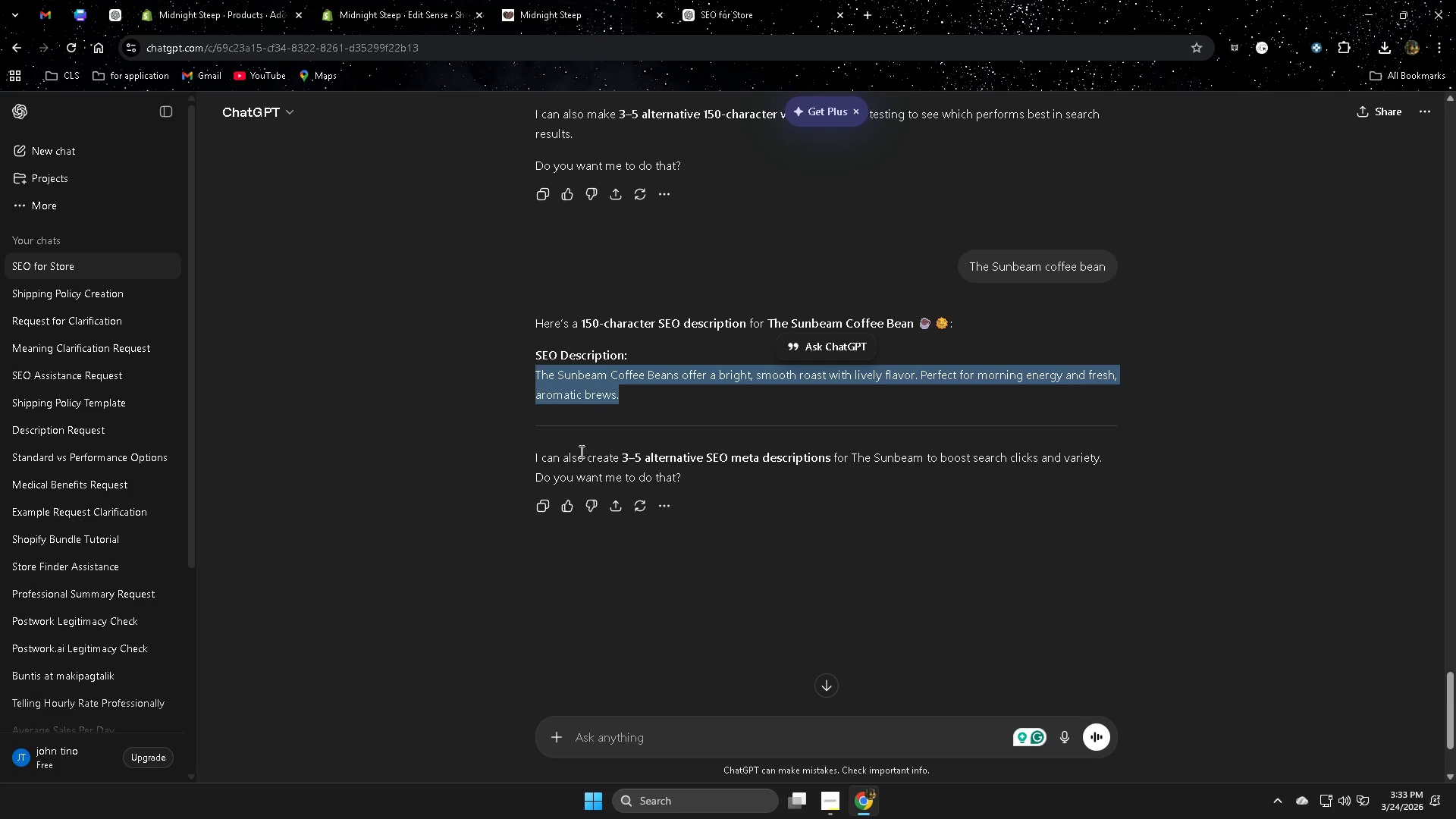 
left_click([667, 758])
 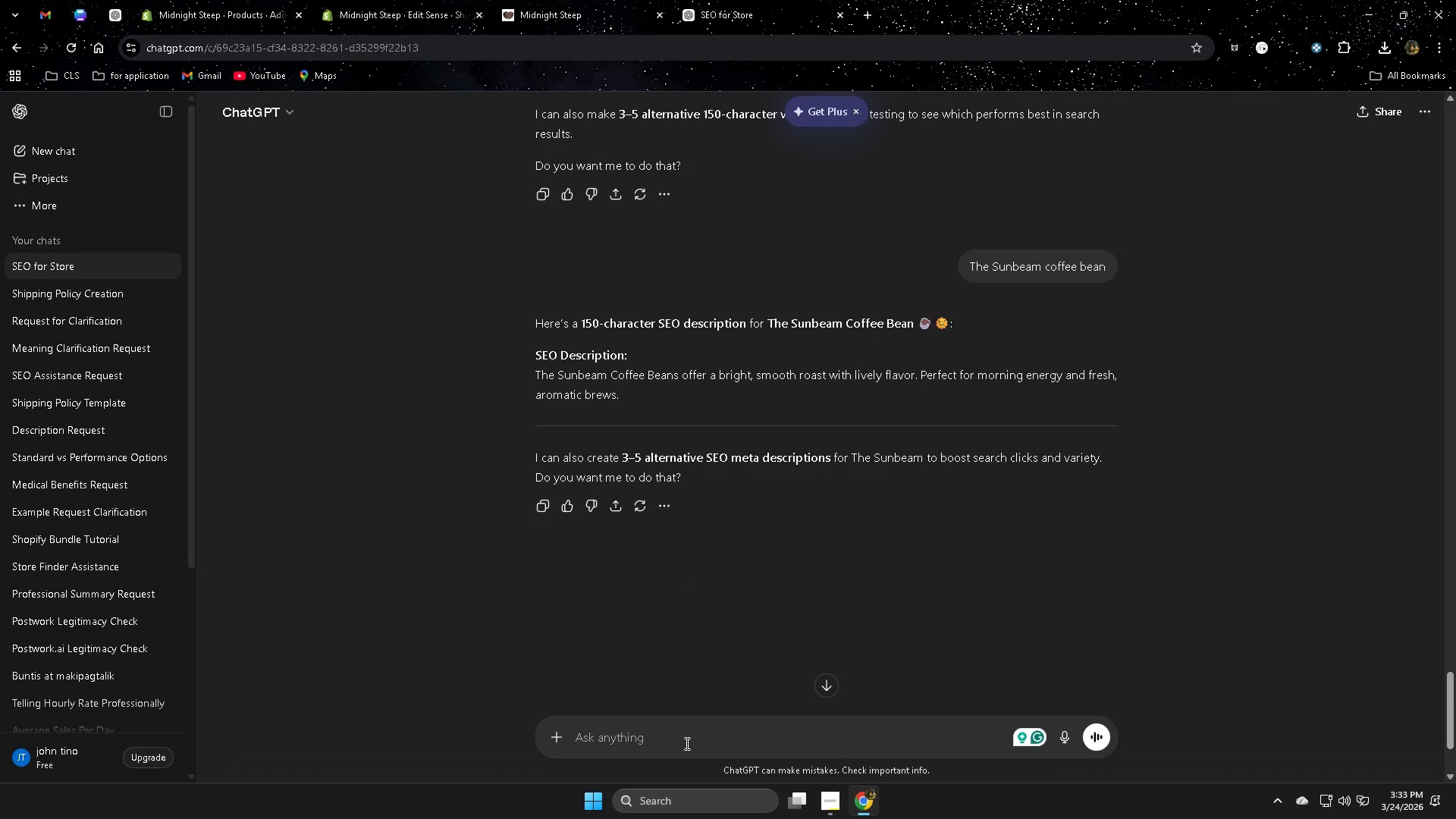 
type(can yo)
key(Backspace)
key(Backspace)
key(Backspace)
key(Backspace)
key(Backspace)
key(Backspace)
type(140)
key(Backspace)
key(Backspace)
type(50 character )
 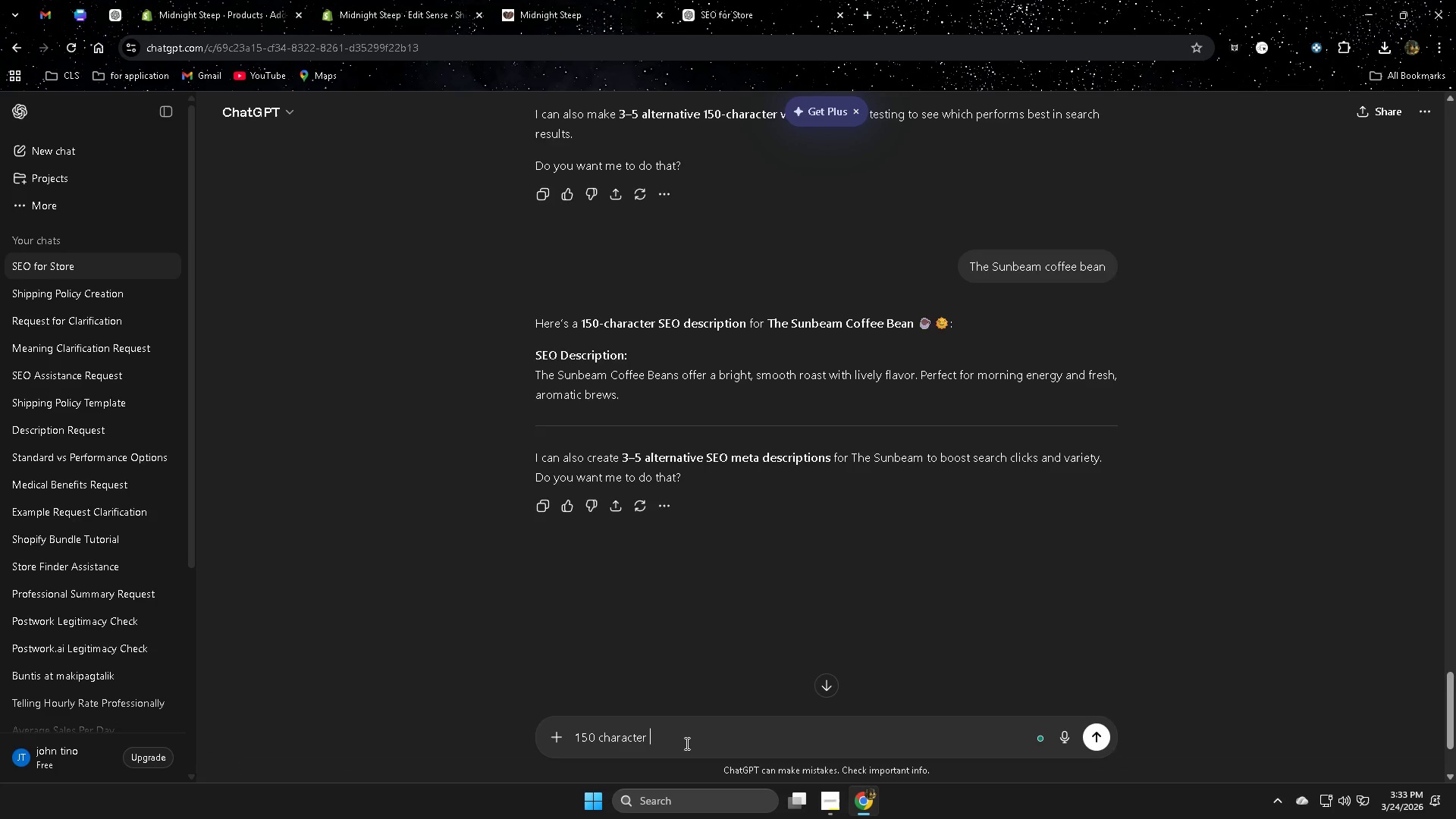 
key(Enter)
 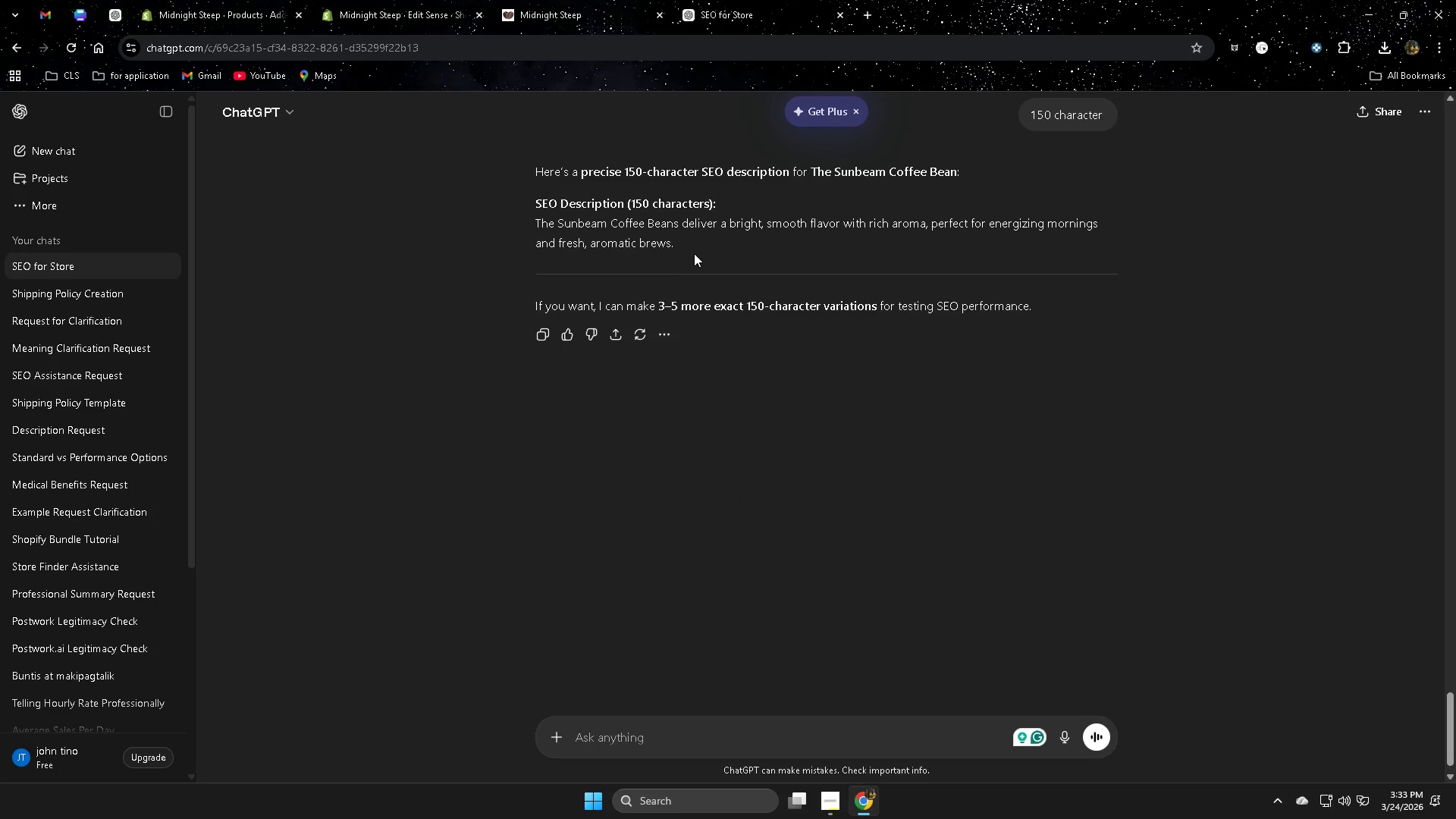 
wait(6.73)
 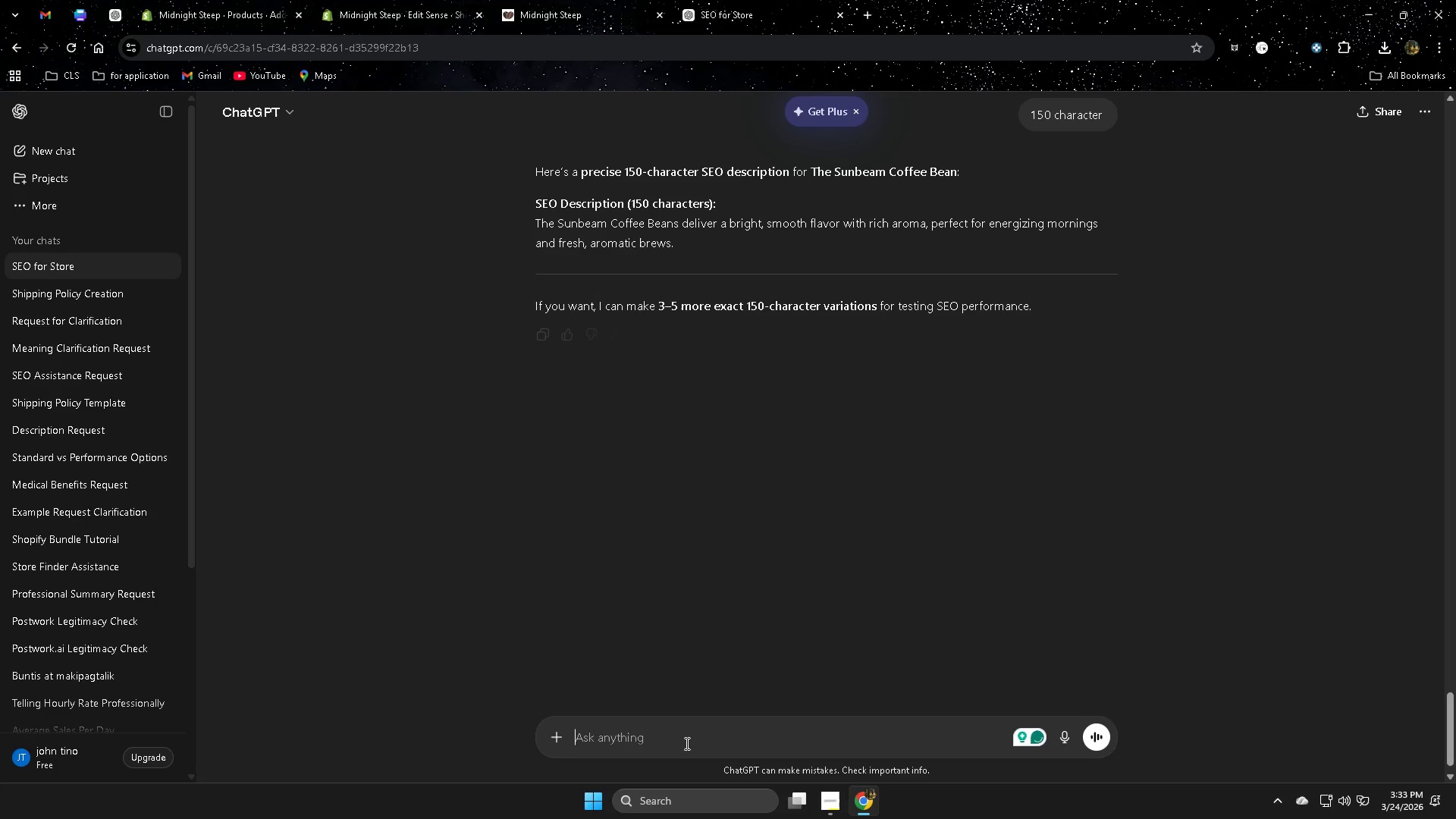 
left_click([544, 221])
 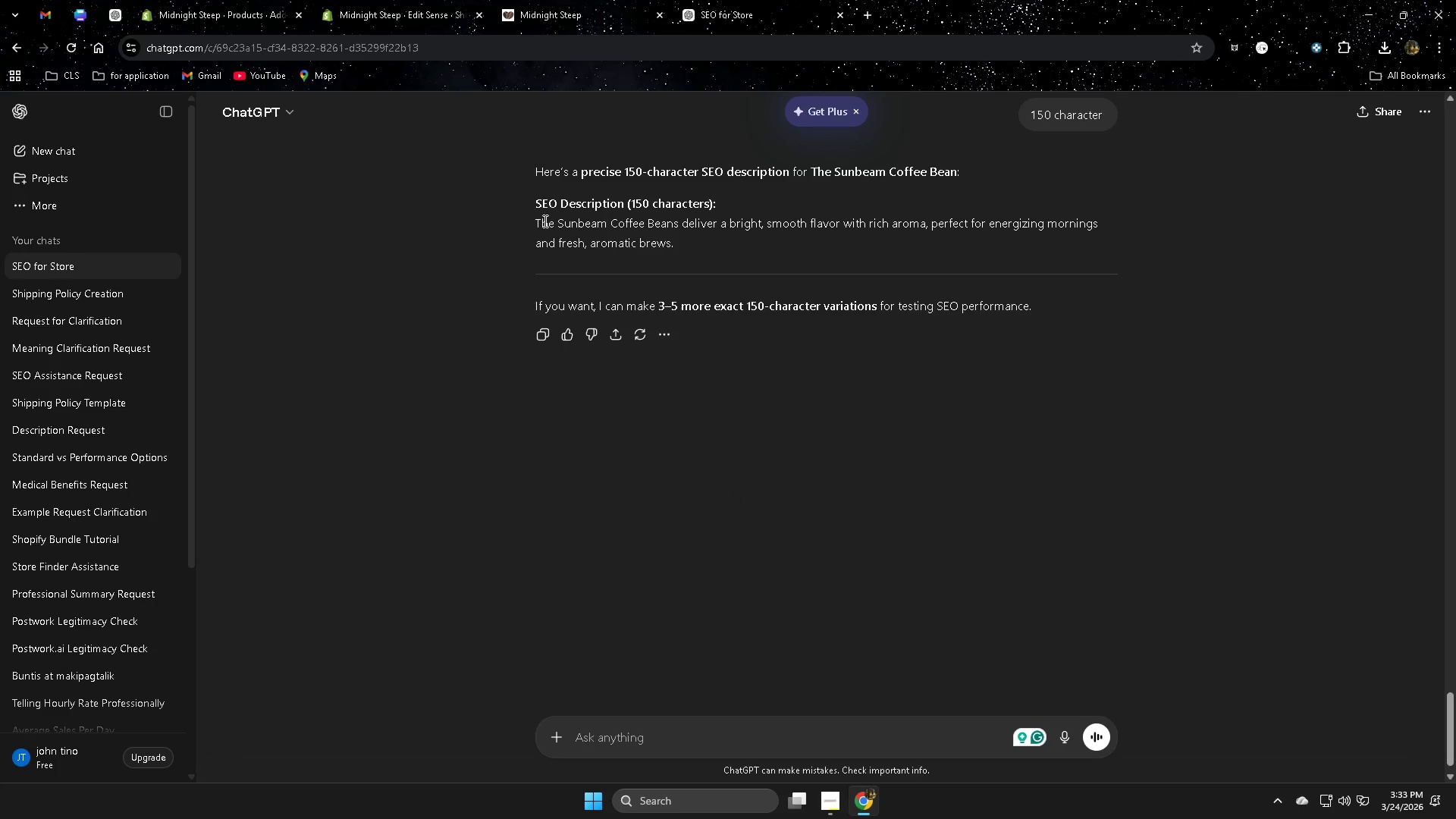 
left_click_drag(start_coordinate=[544, 221], to_coordinate=[661, 245])
 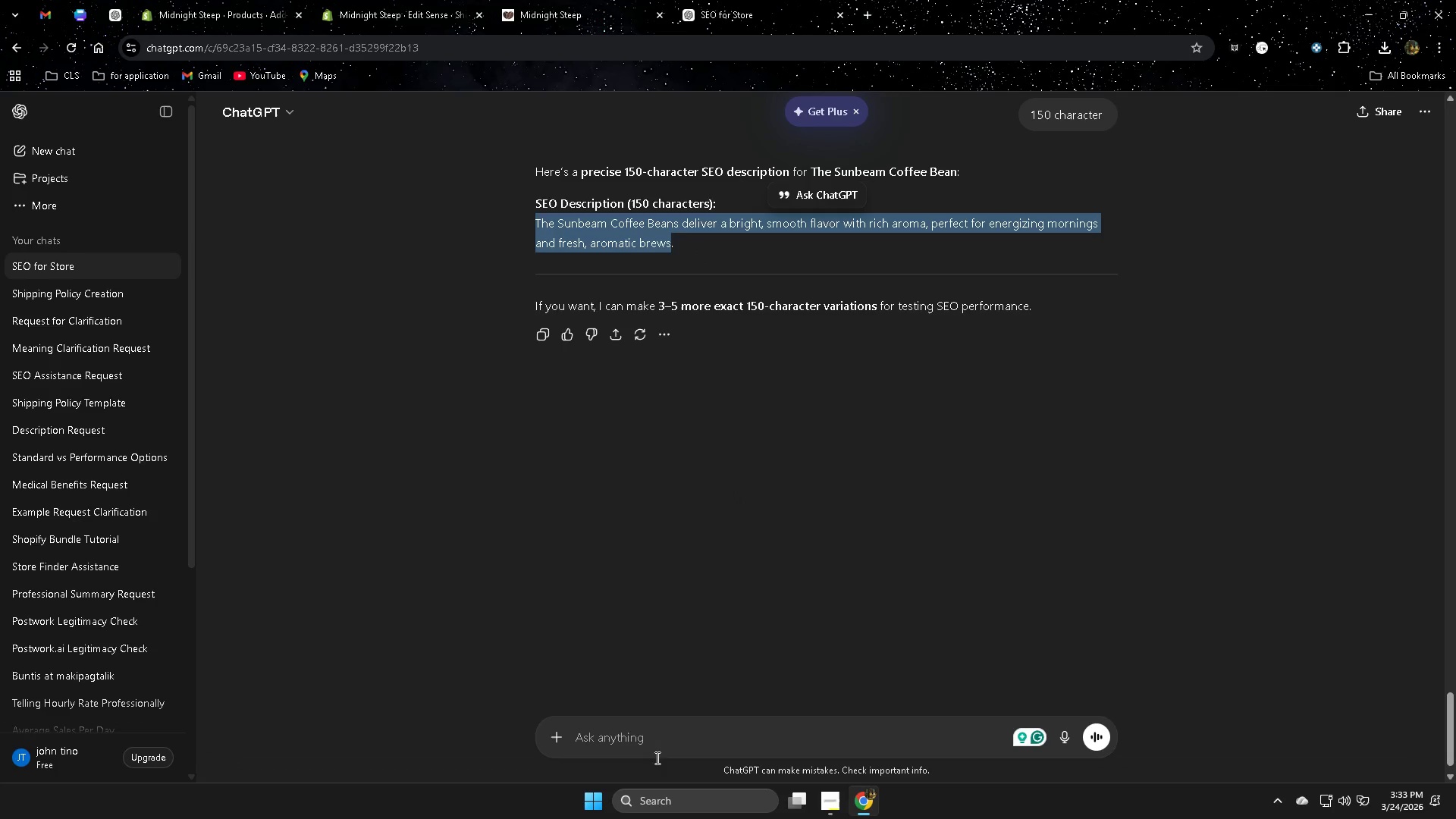 
left_click([656, 750])
 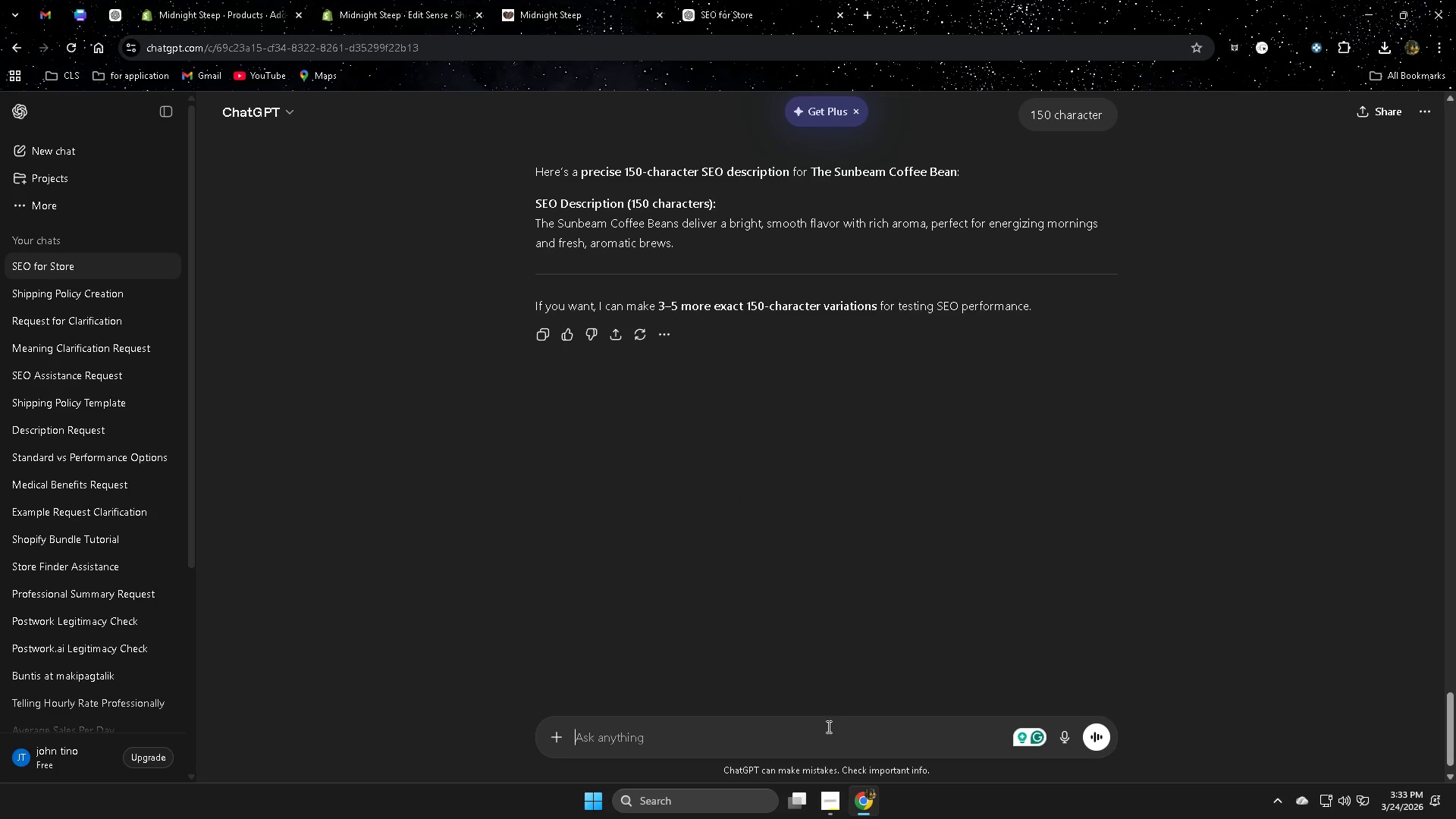 
type(add more)
 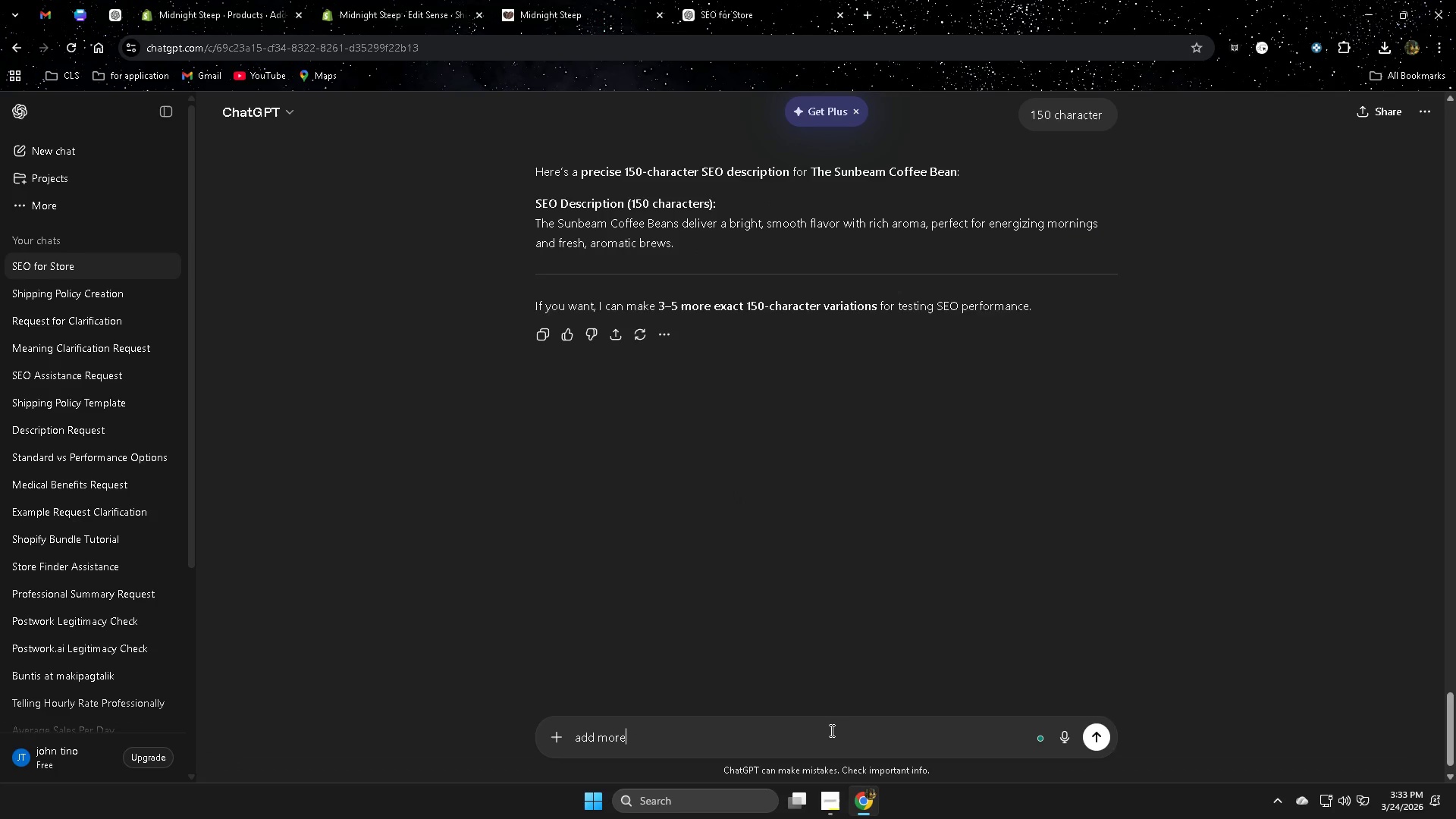 
key(Enter)
 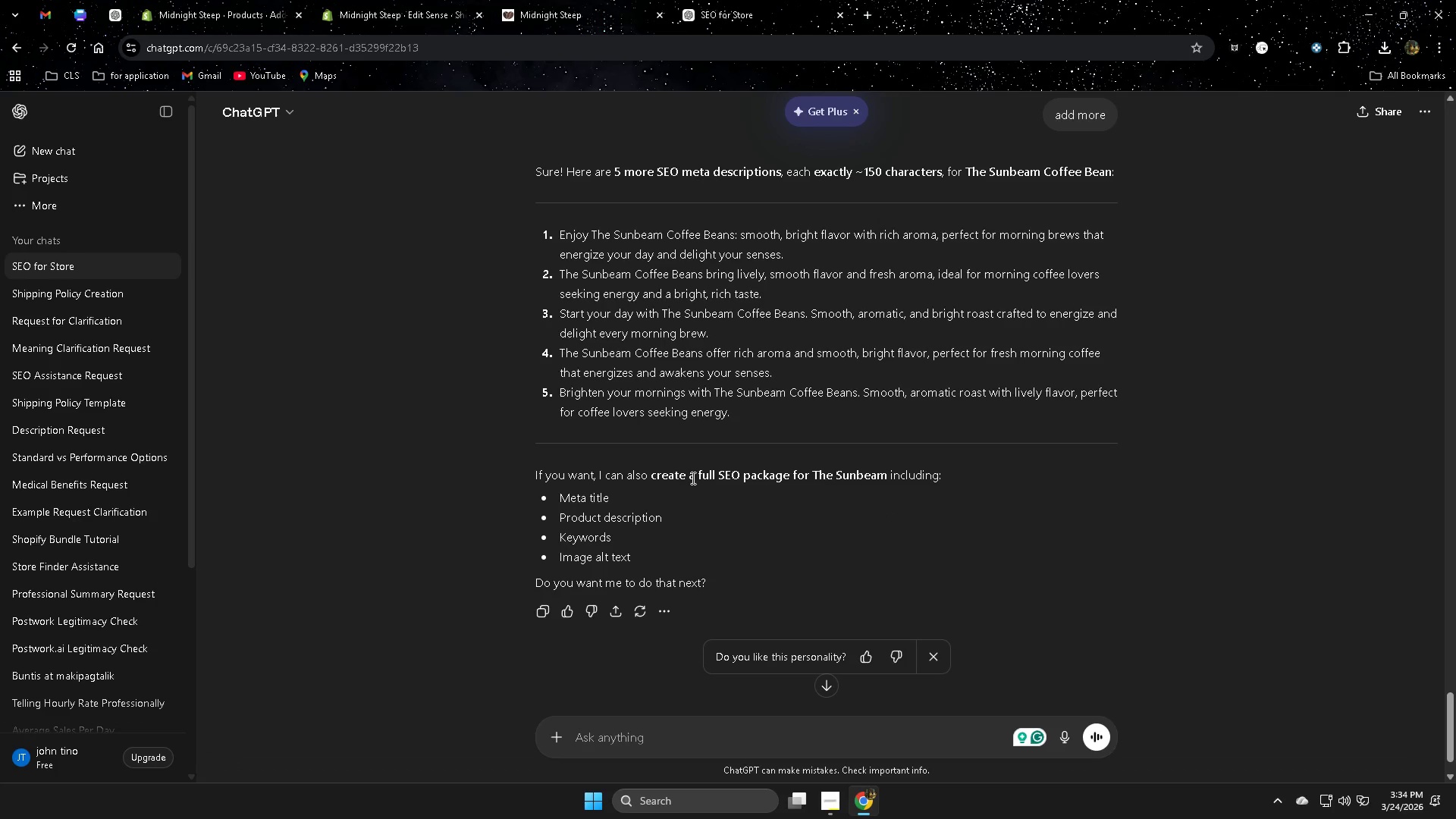 
wait(13.38)
 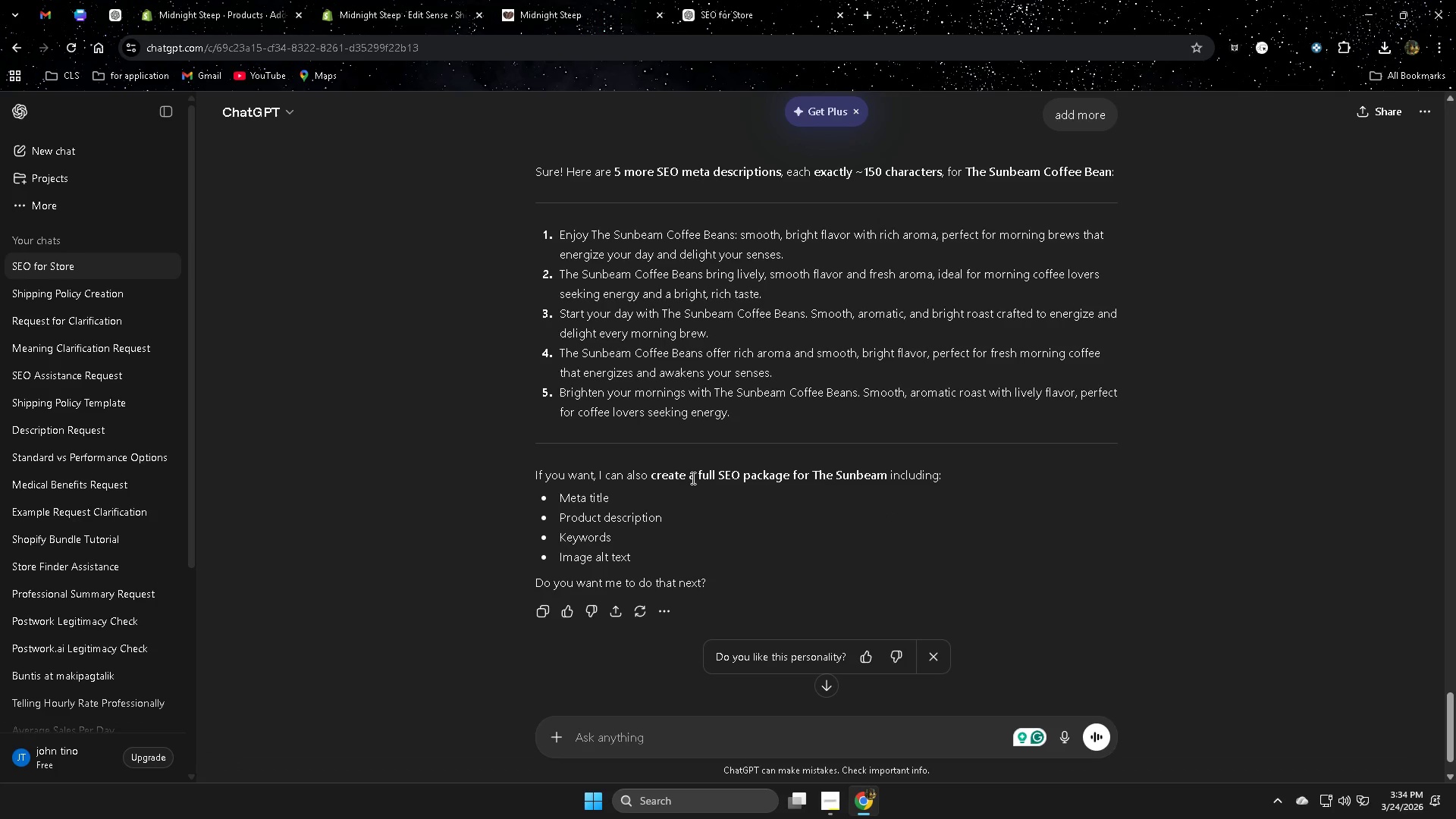 
left_click([686, 745])
 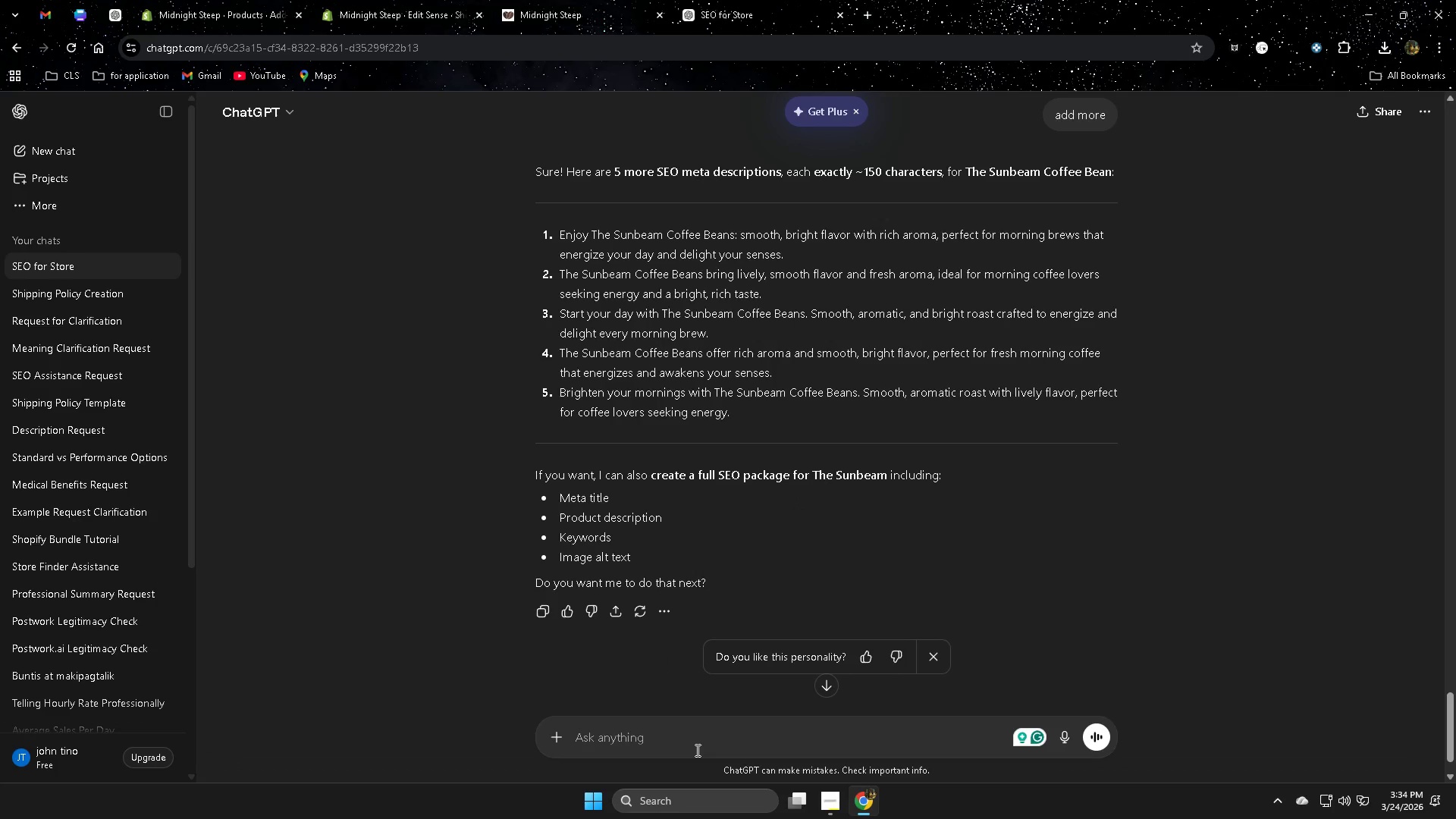 
type(ad ke)
key(Backspace)
key(Backspace)
type(d)
key(Backspace)
key(Backspace)
type(d ket)
key(Backspace)
type(y word)
 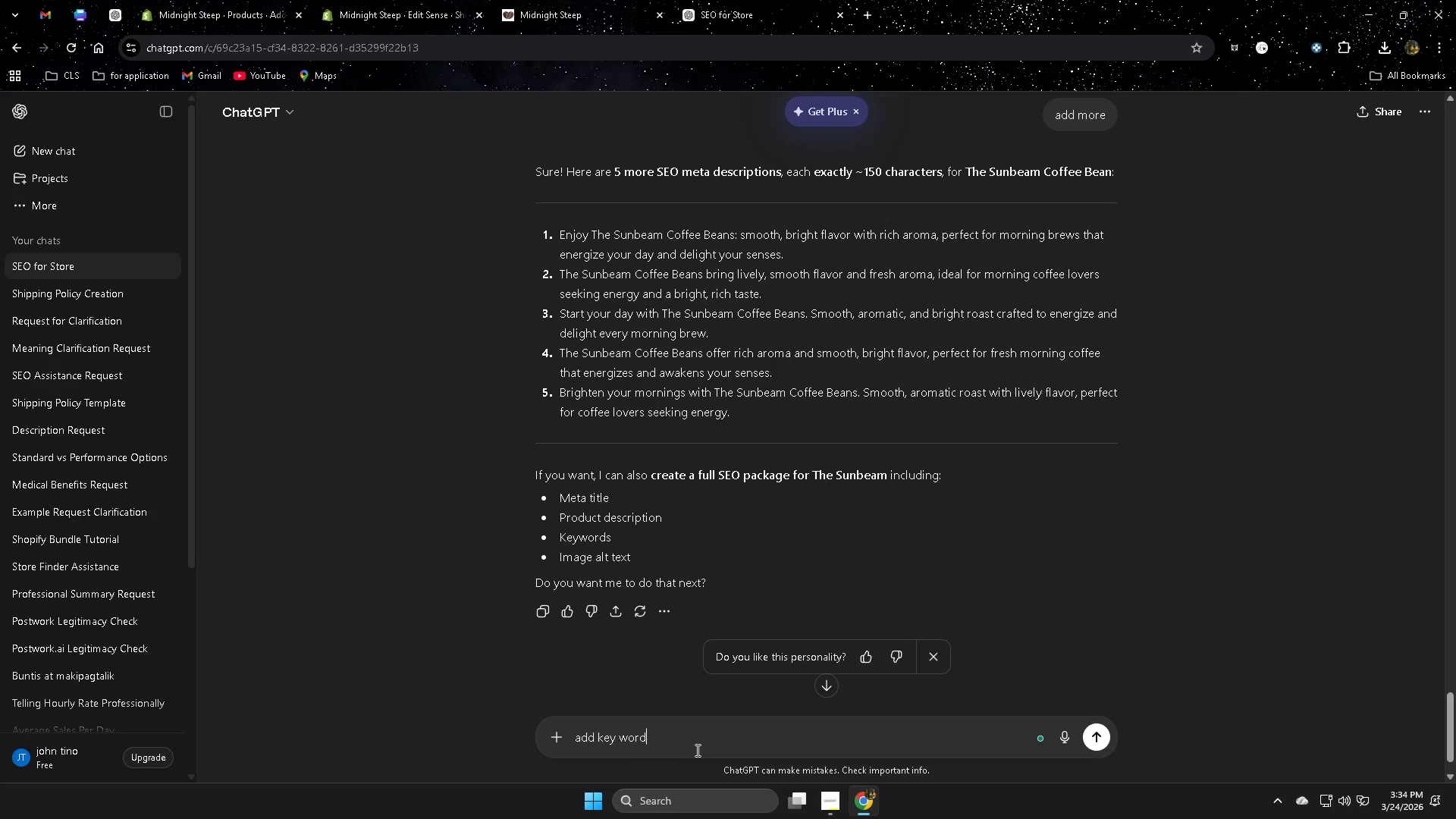 
key(Enter)
 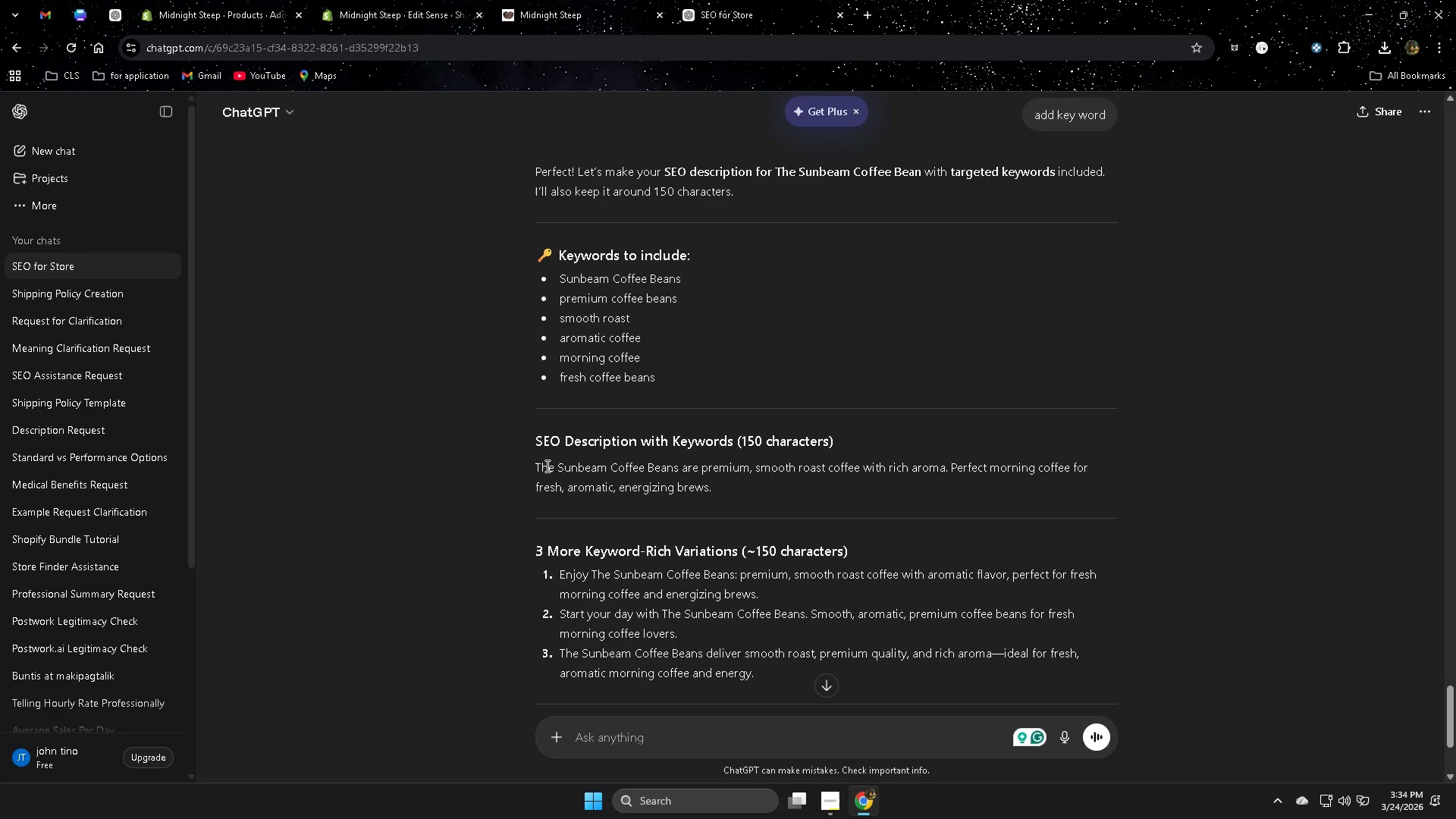 
wait(13.47)
 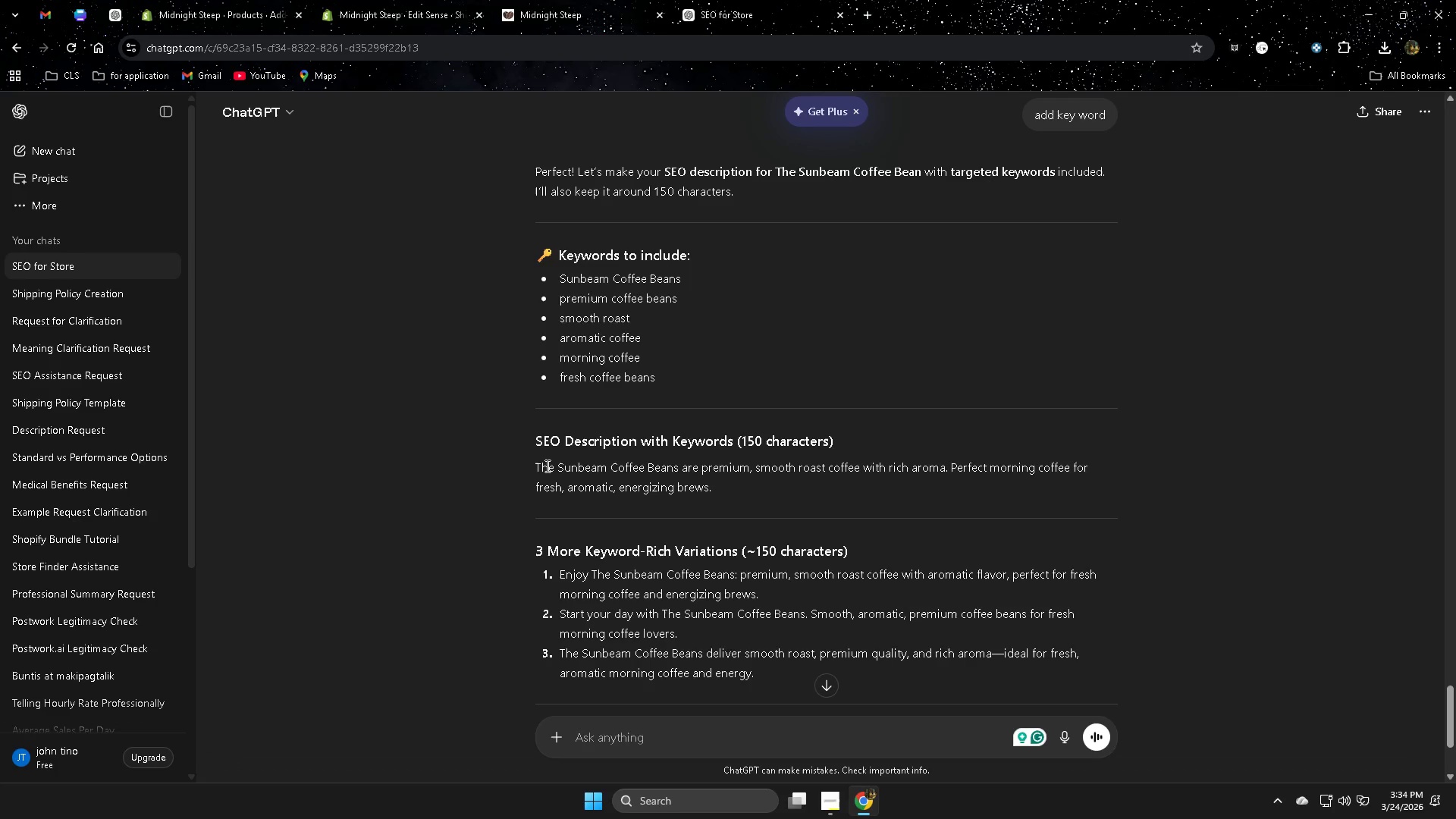 
scroll: coordinate [901, 642], scroll_direction: down, amount: 1.0
 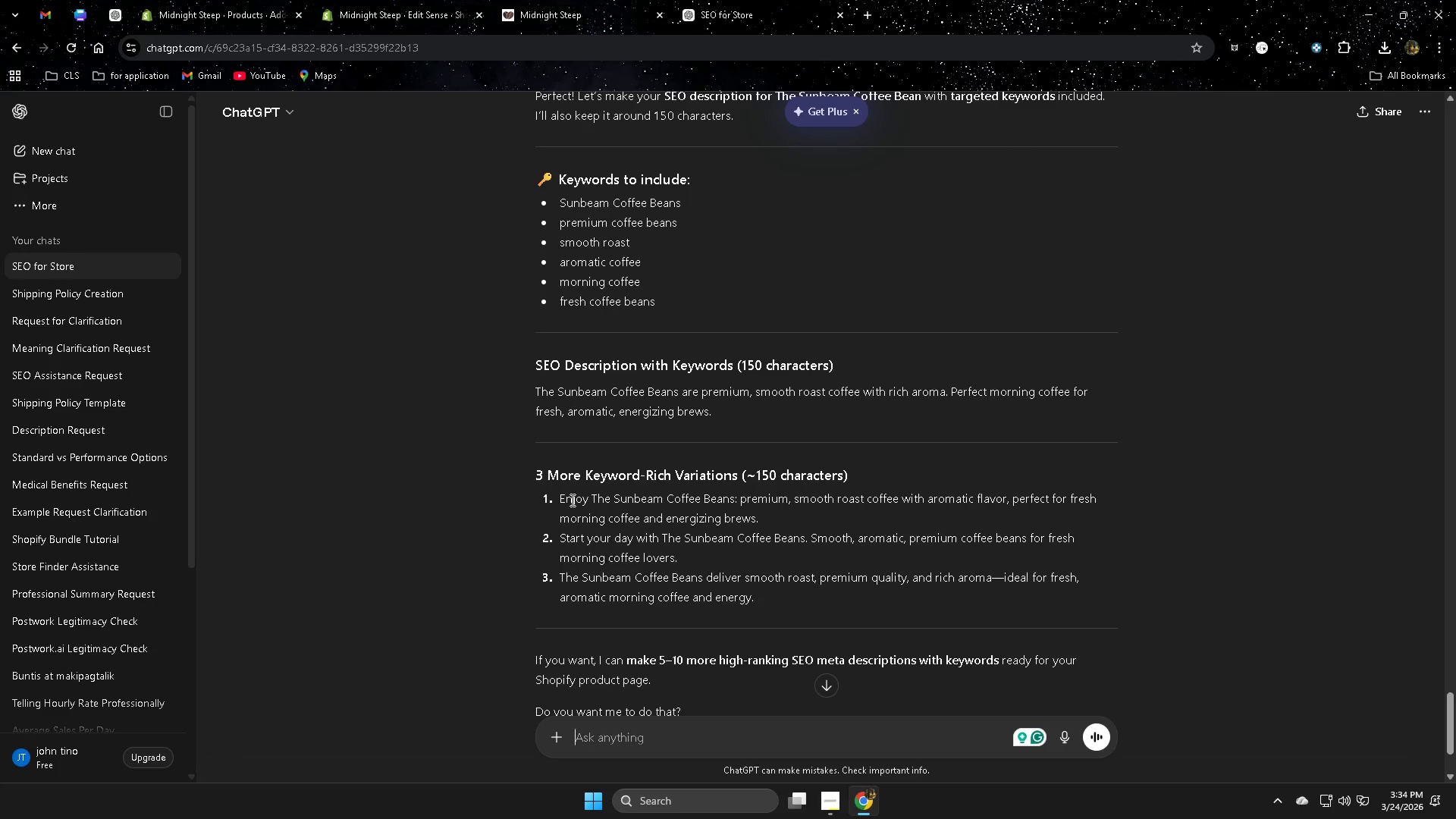 
left_click([571, 500])
 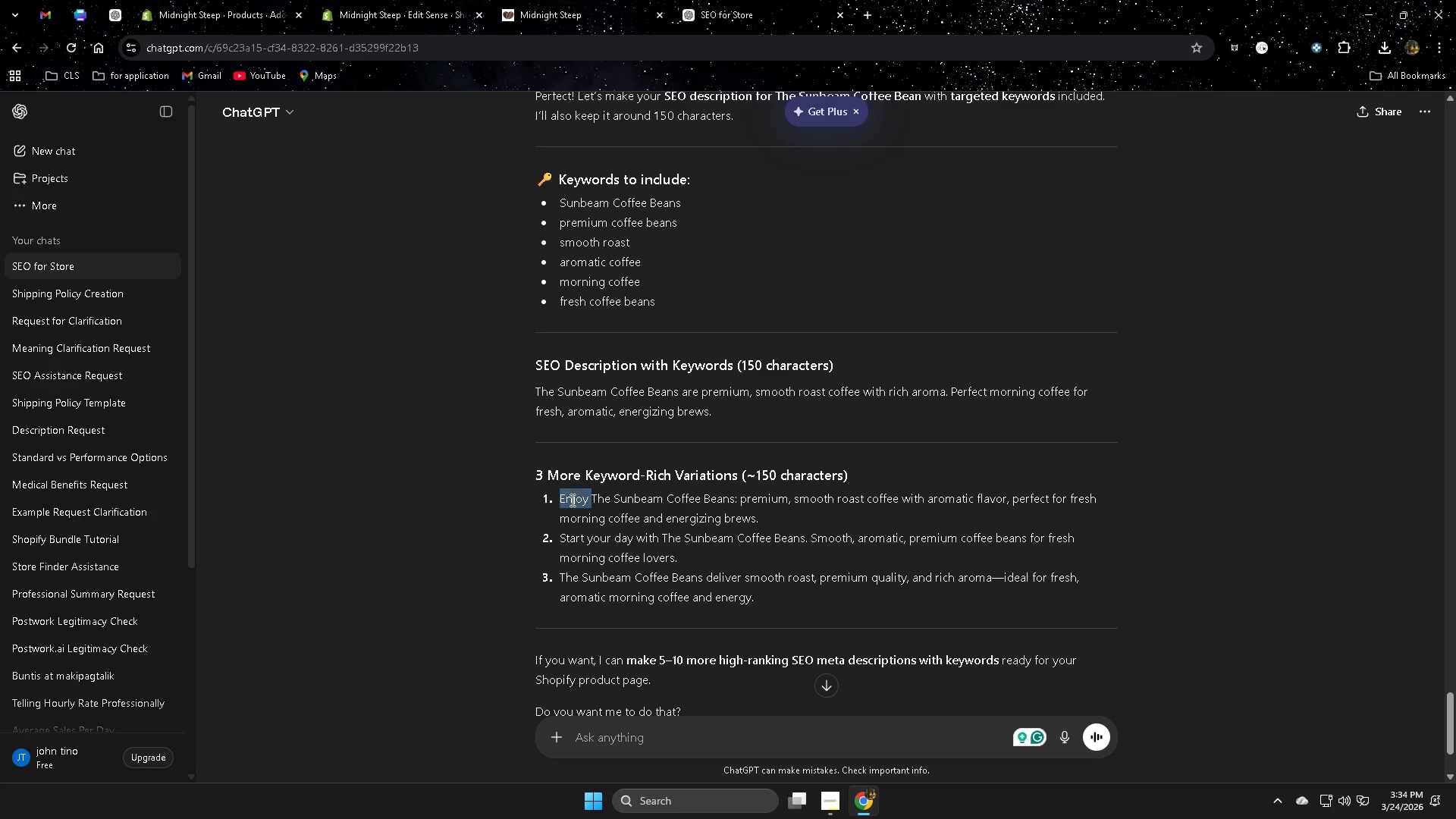 
left_click_drag(start_coordinate=[571, 500], to_coordinate=[786, 520])
 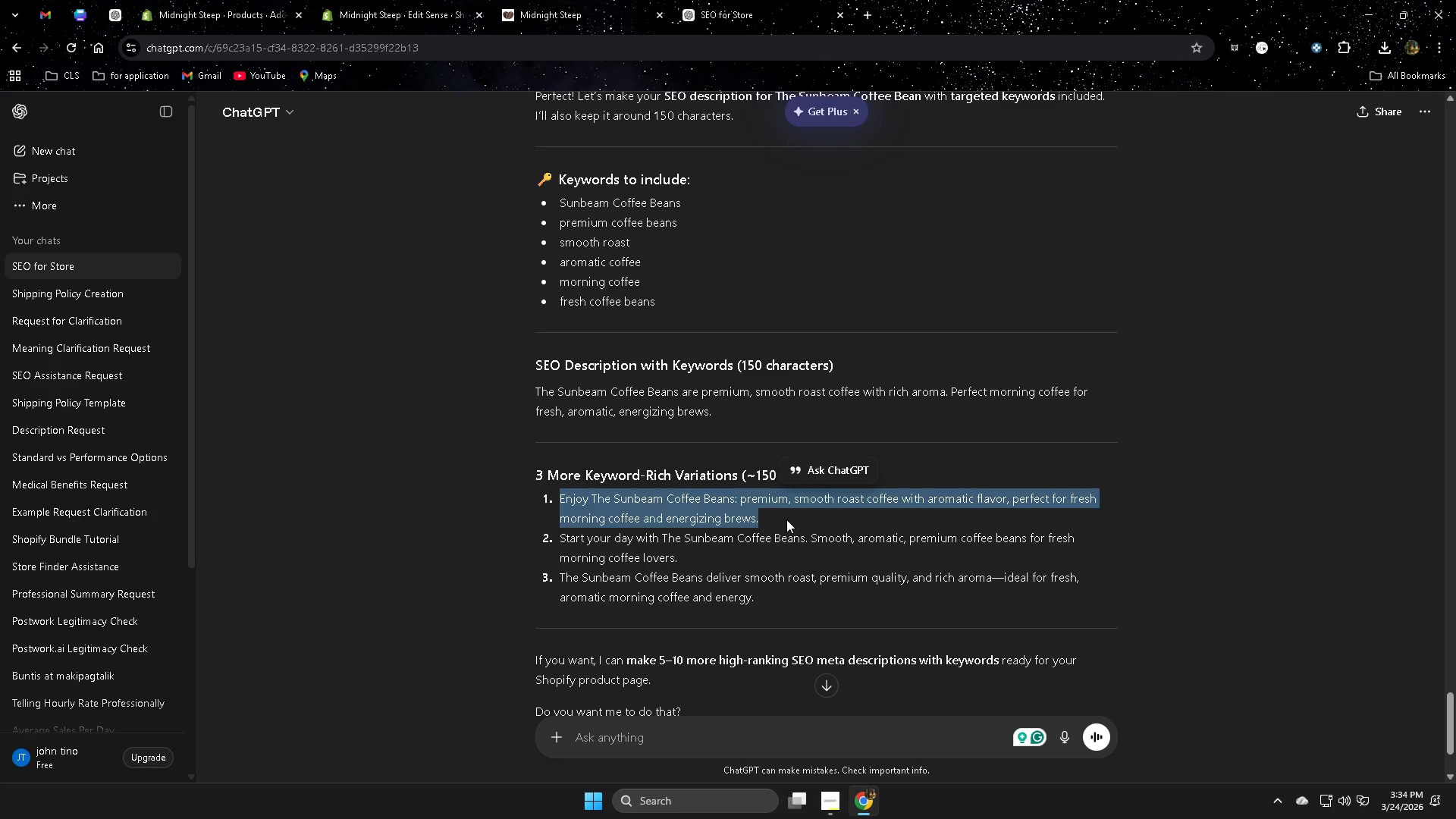 
key(Control+C)
 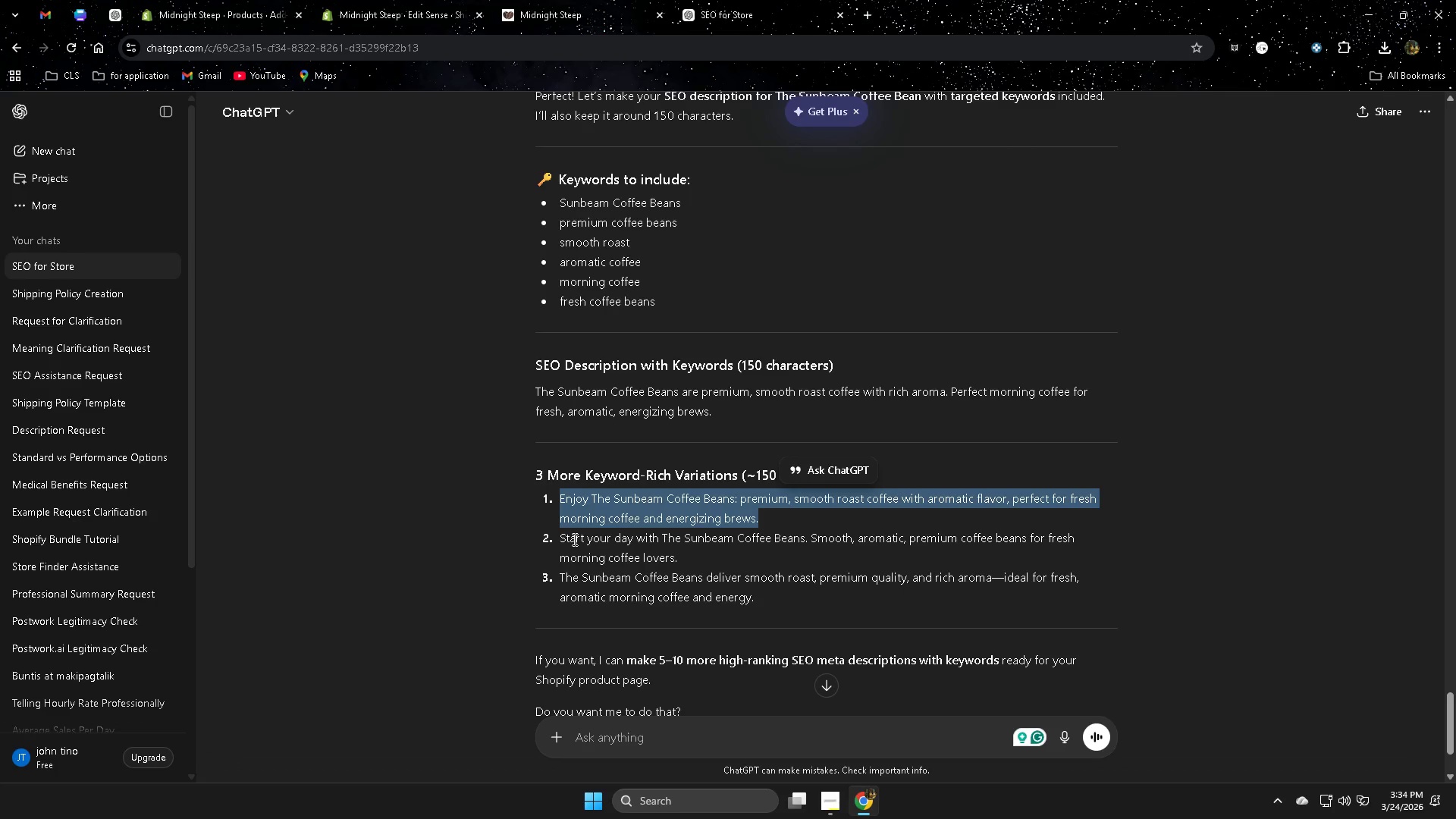 
wait(12.88)
 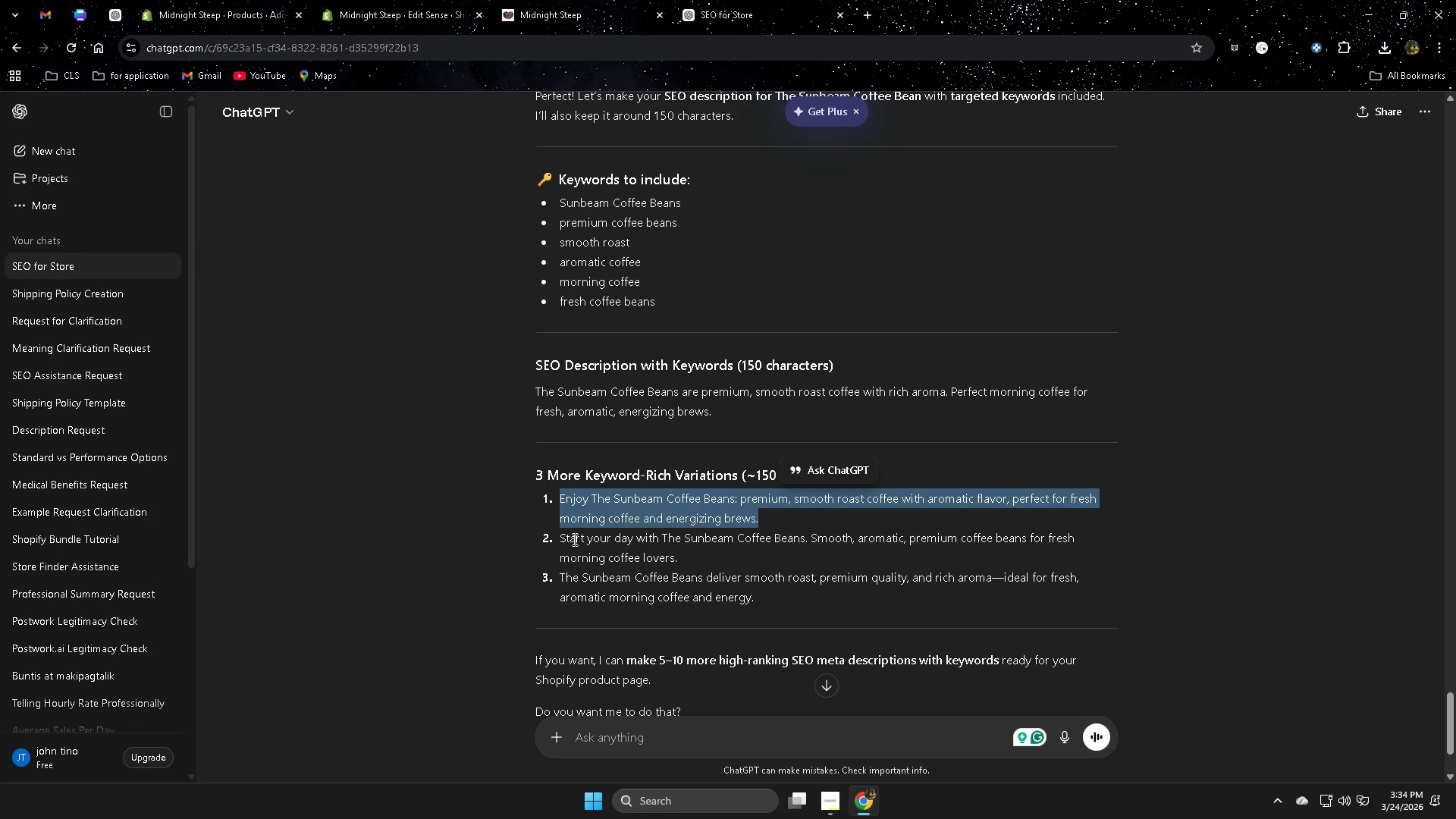 
scroll: coordinate [629, 679], scroll_direction: down, amount: 2.0
 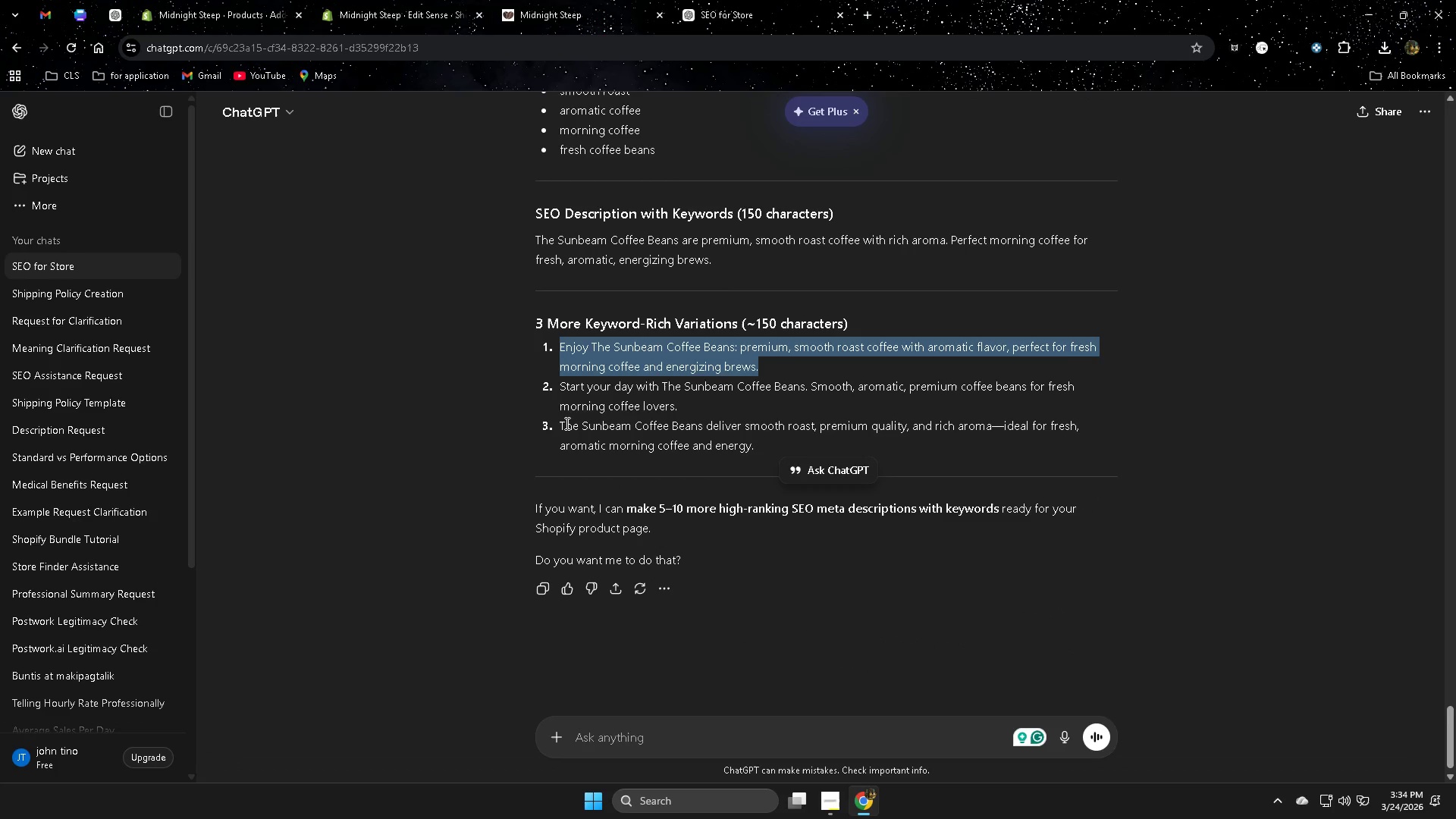 
wait(6.77)
 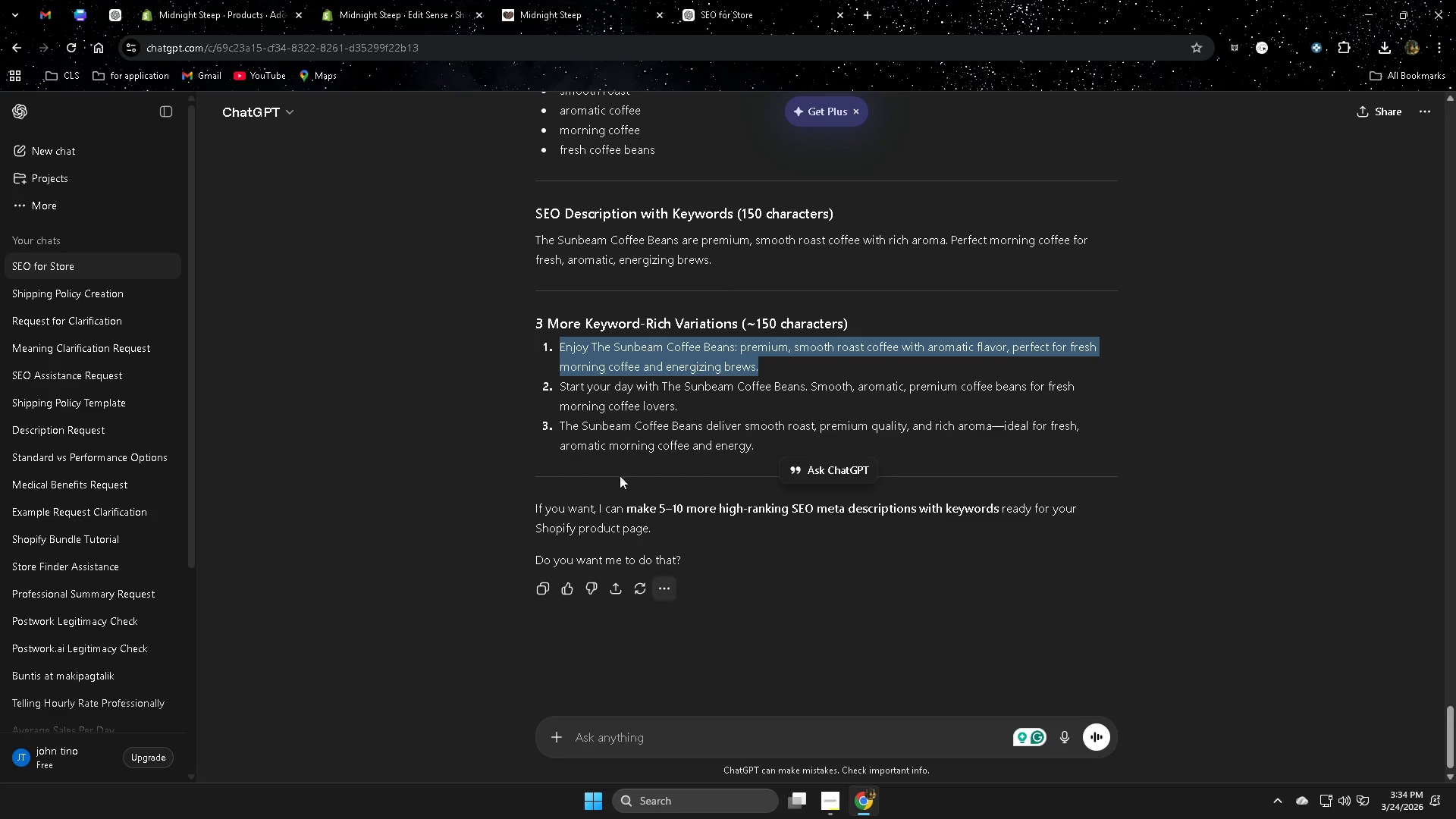 
left_click([567, 423])
 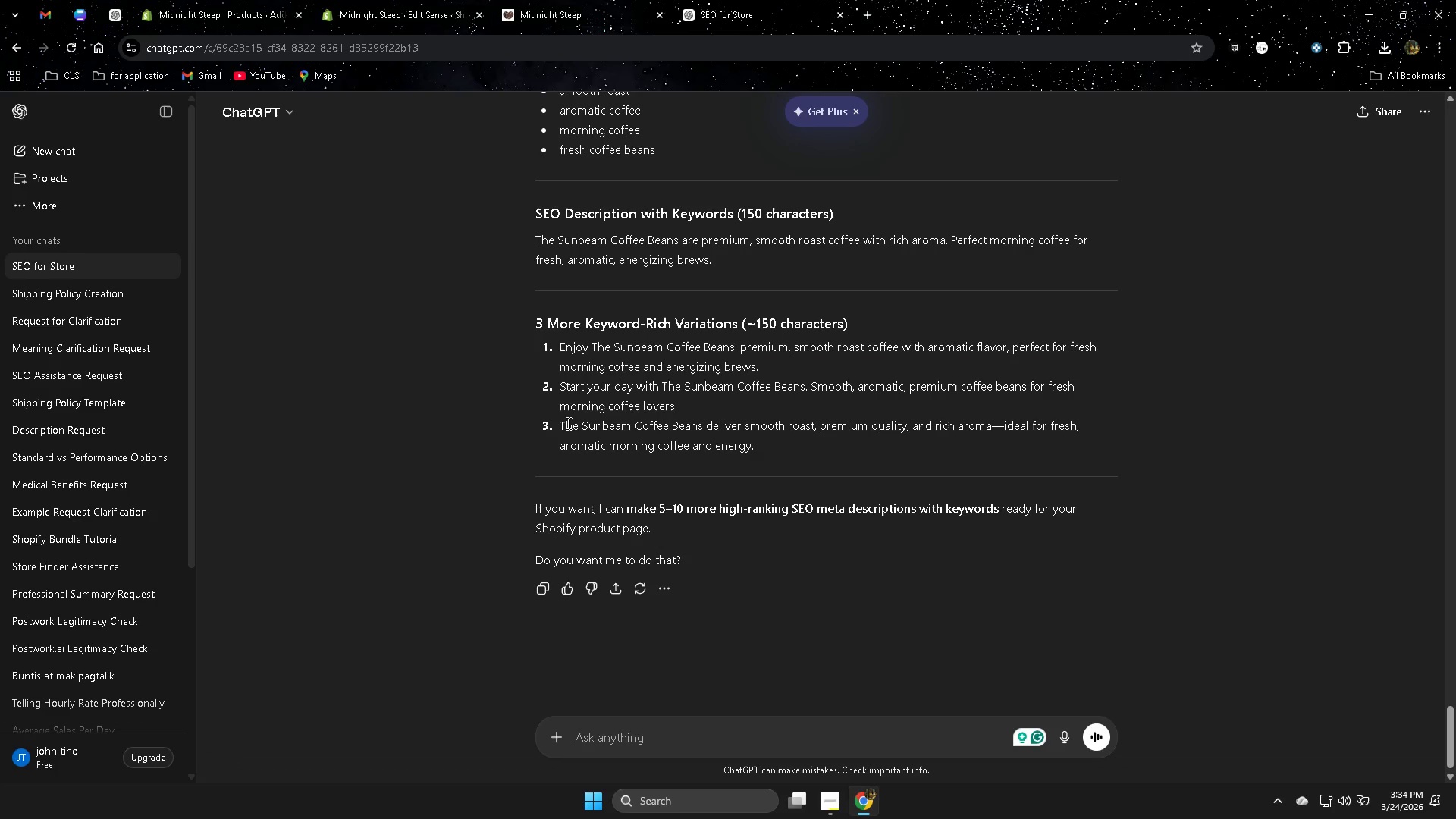 
left_click_drag(start_coordinate=[567, 423], to_coordinate=[786, 449])
 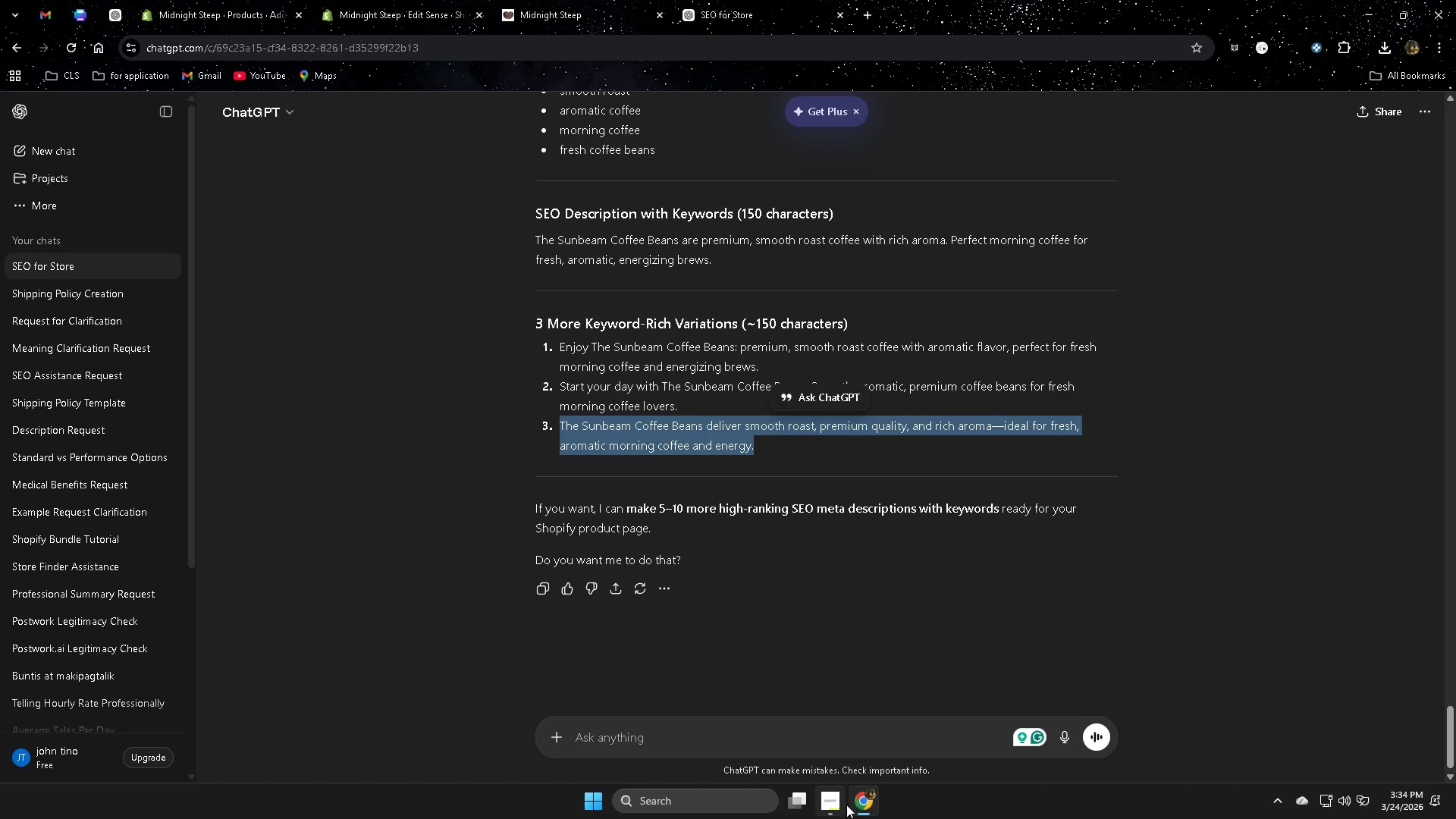 
key(Control+C)
 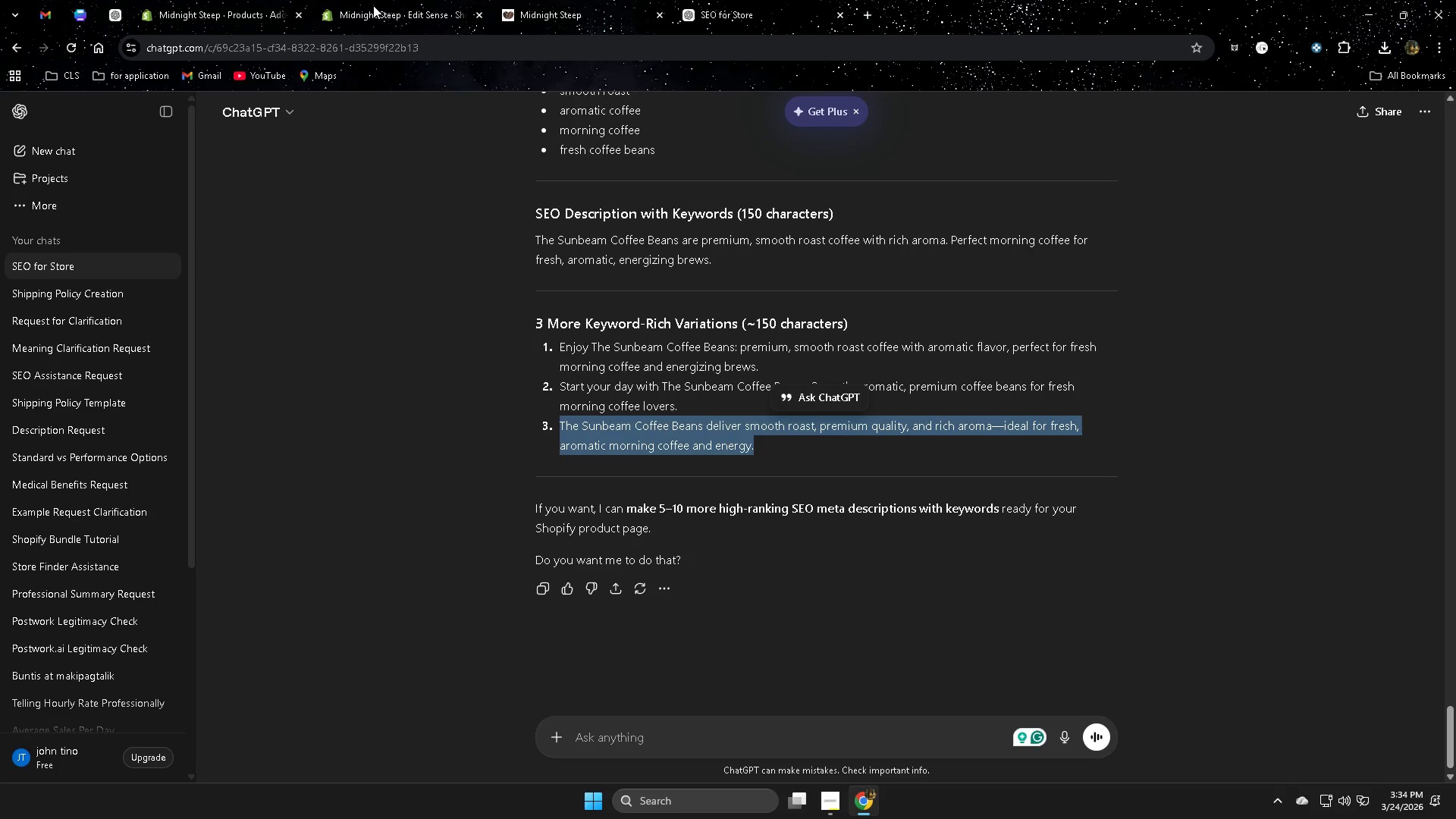 
left_click([373, 5])
 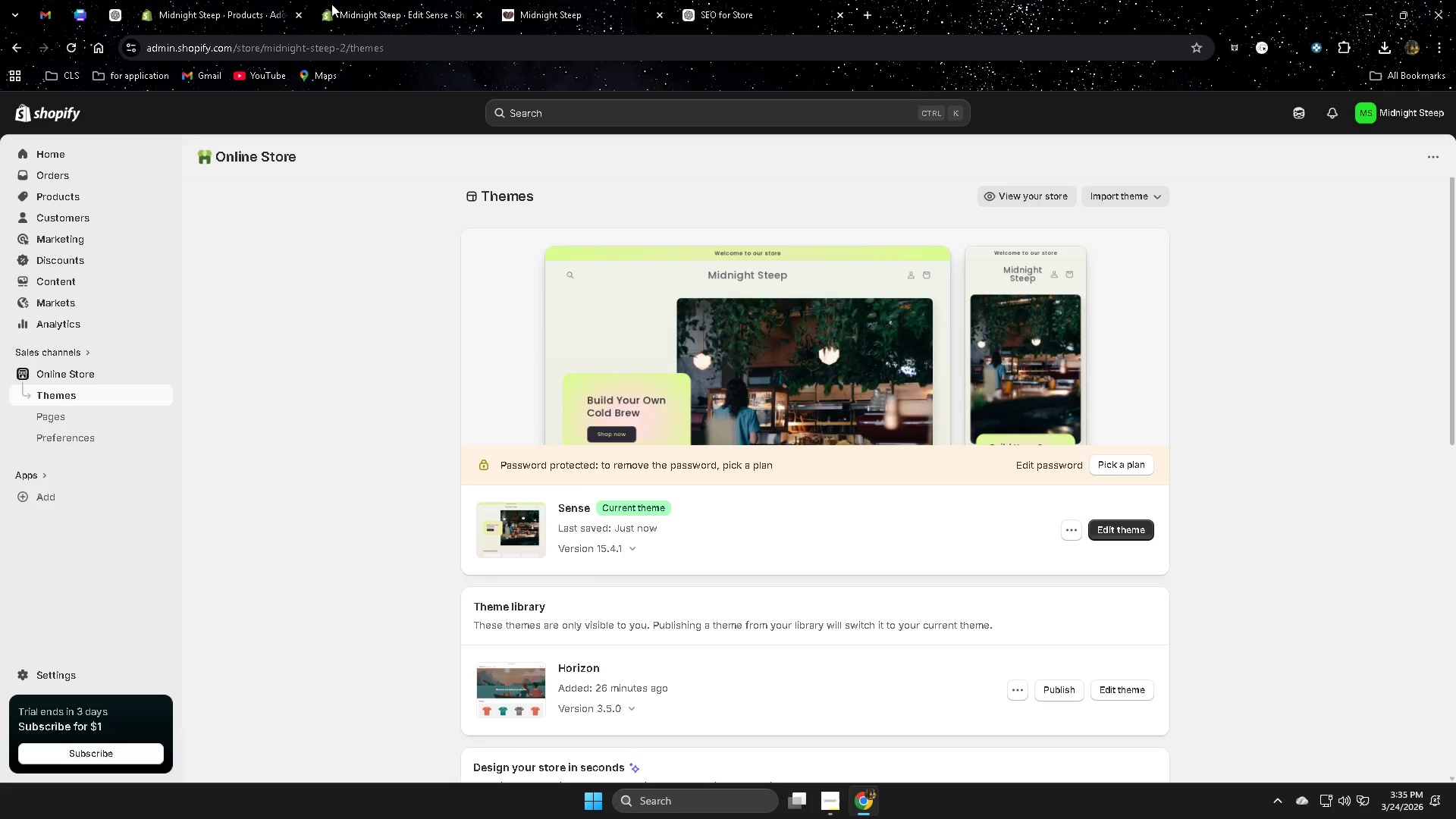 
left_click([198, 0])
 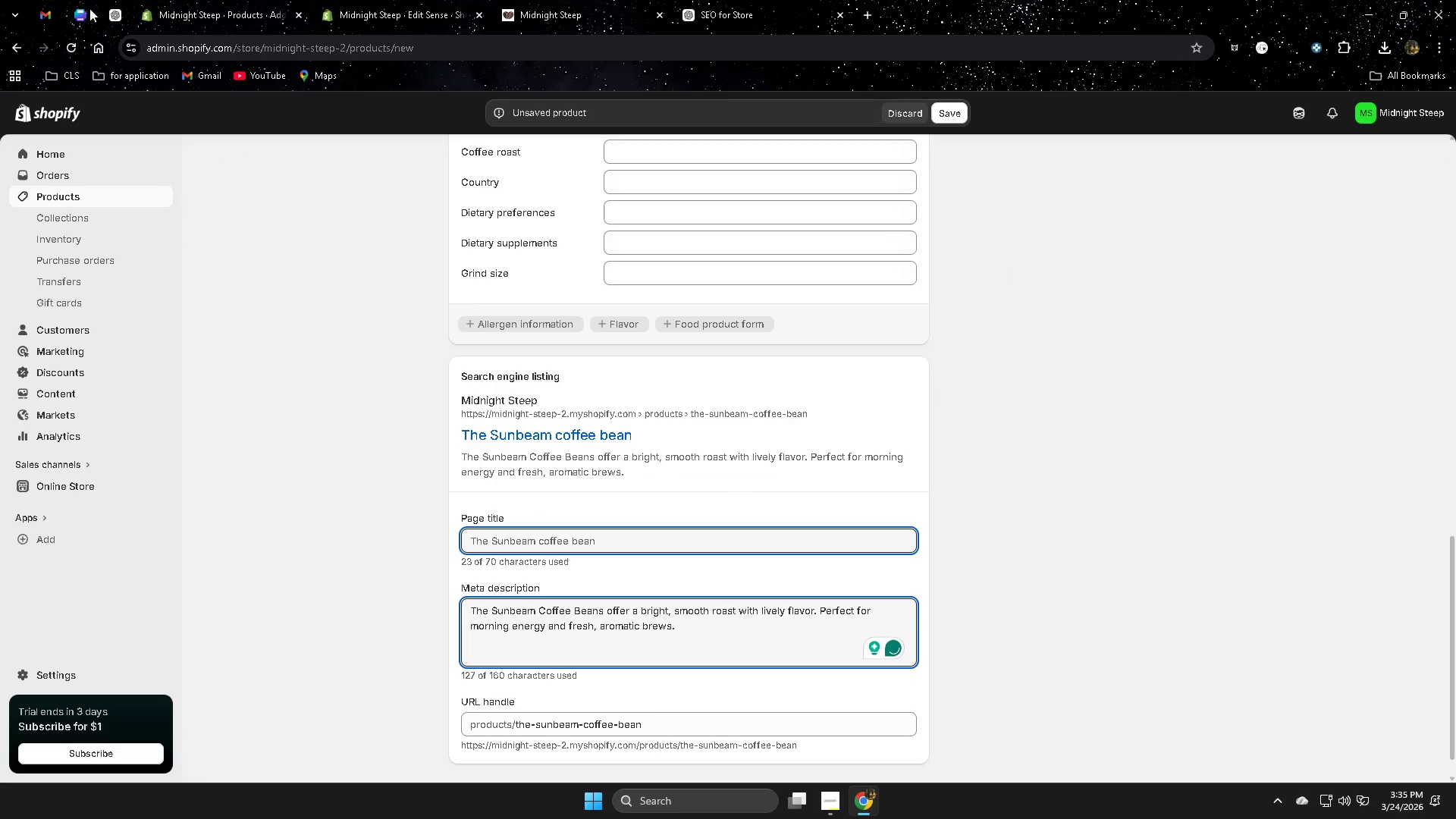 
left_click([120, 14])
 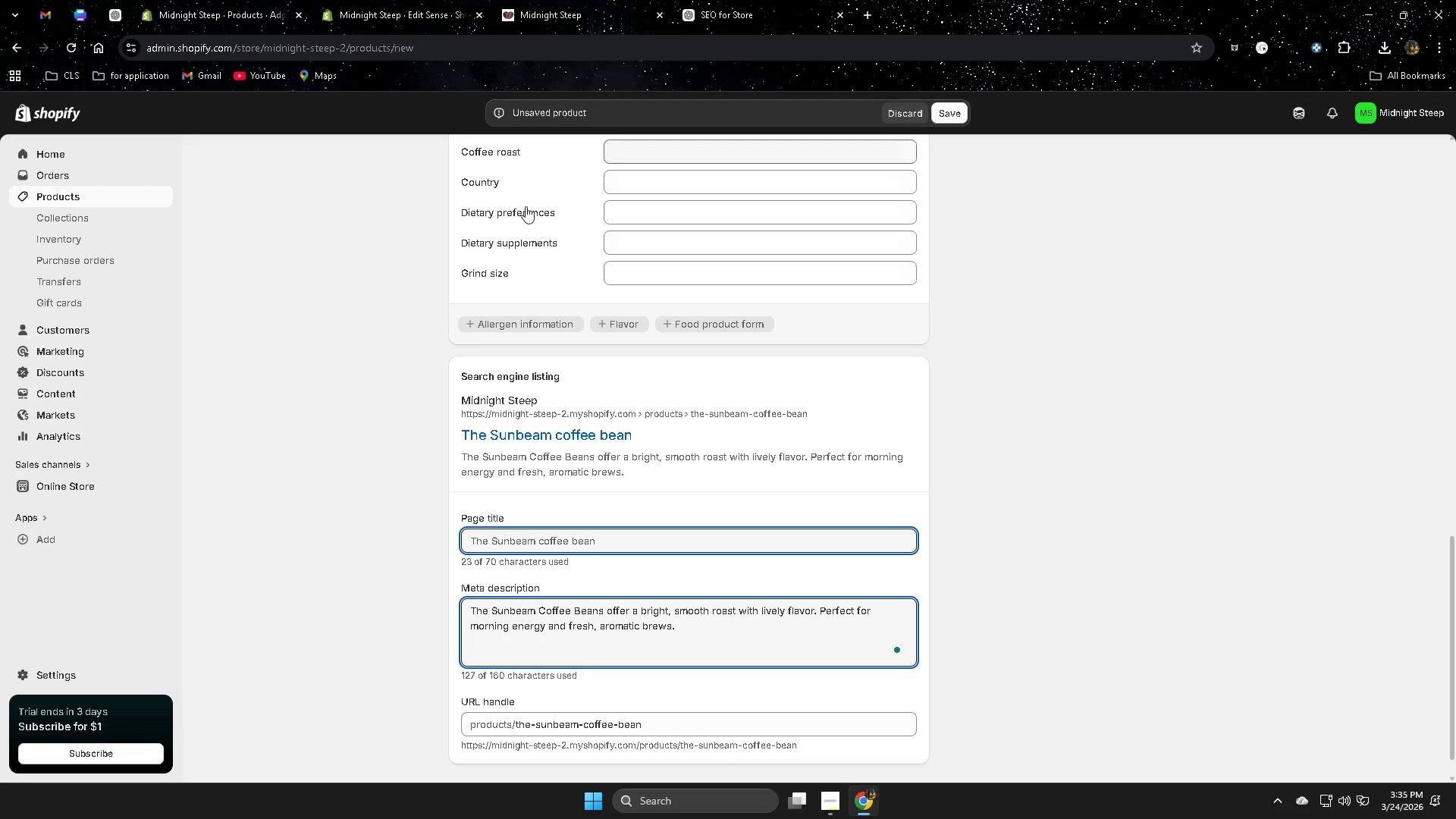 
scroll: coordinate [570, 568], scroll_direction: up, amount: 16.0
 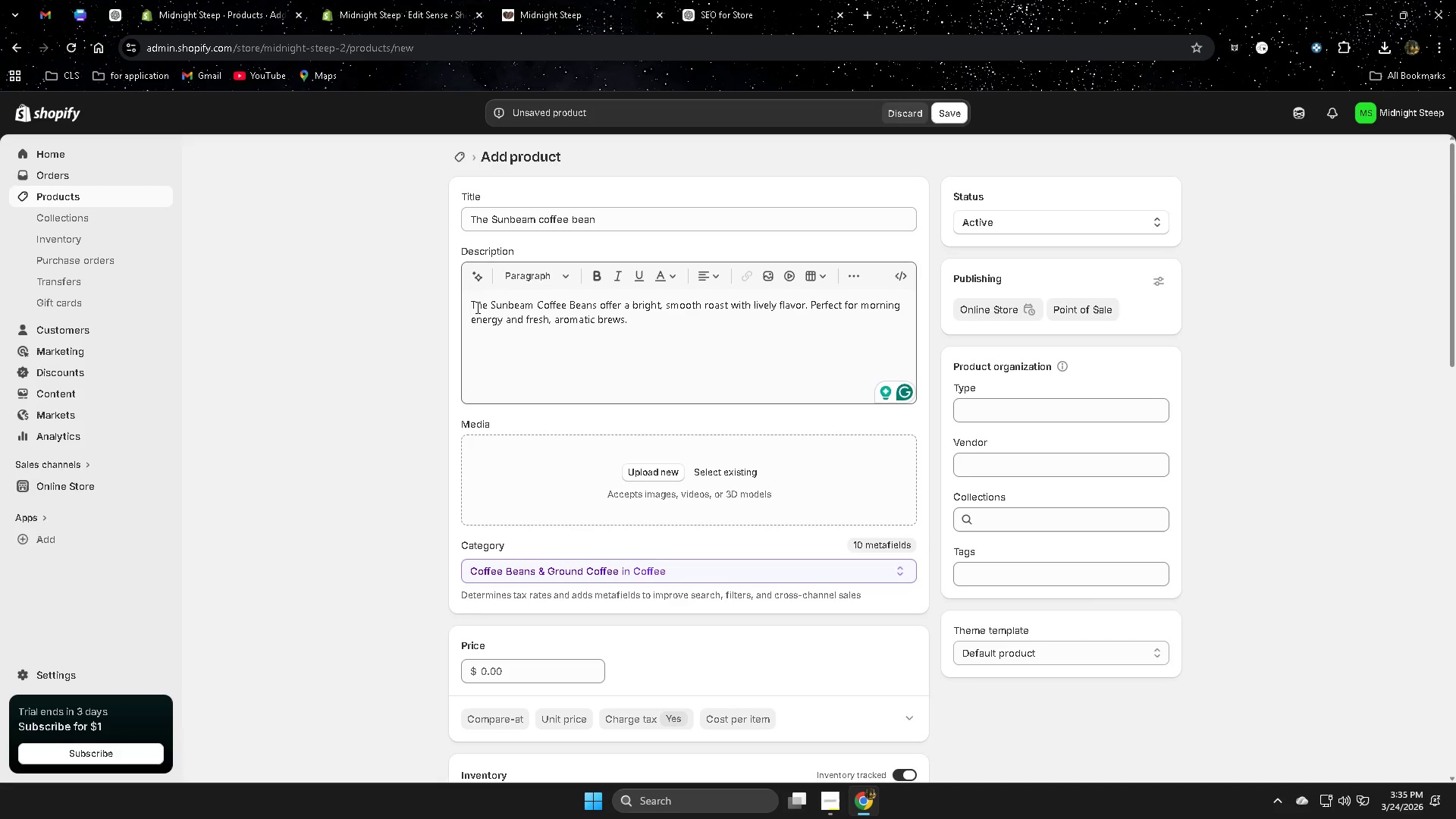 
double_click([476, 307])
 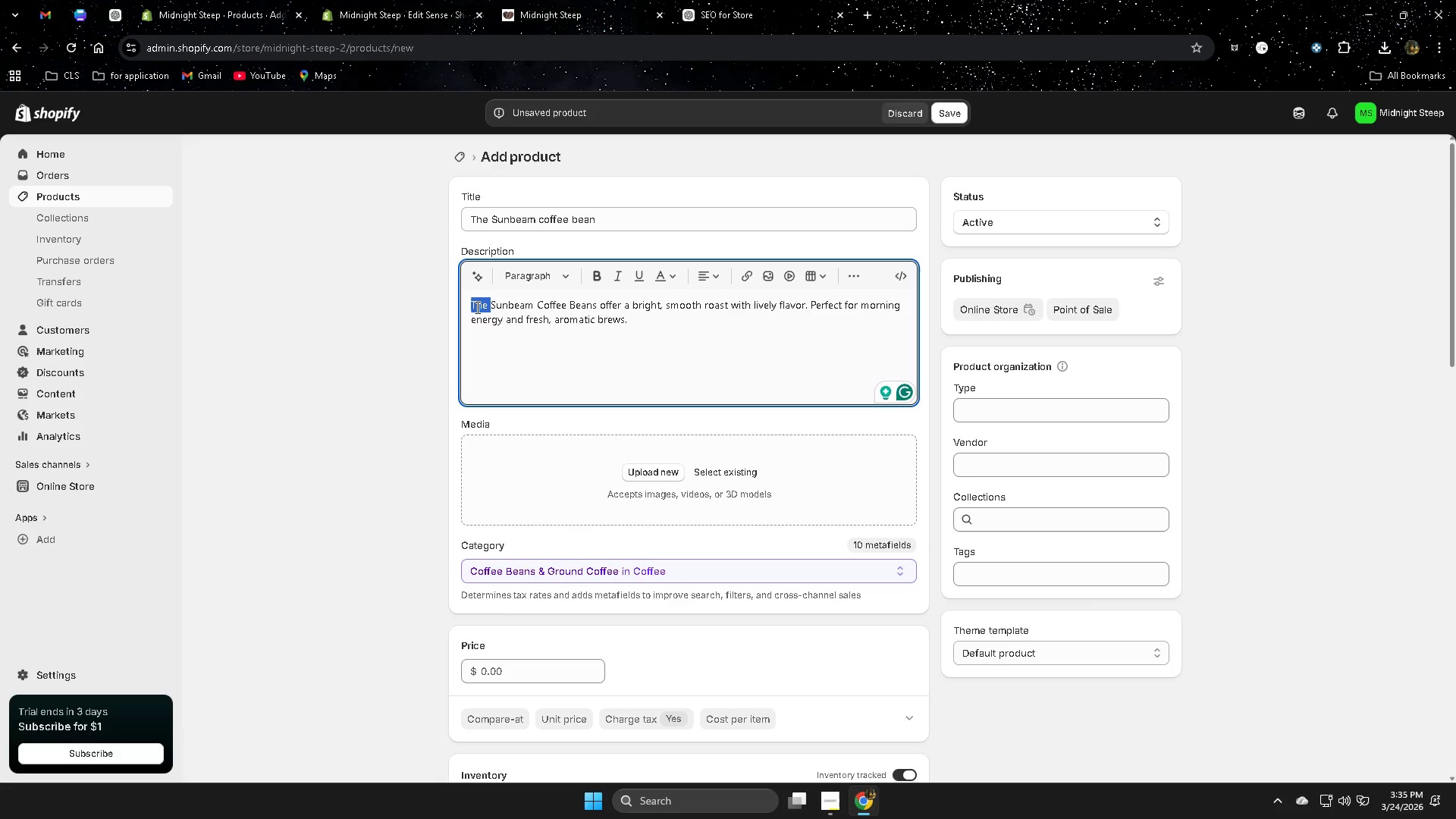 
triple_click([476, 307])
 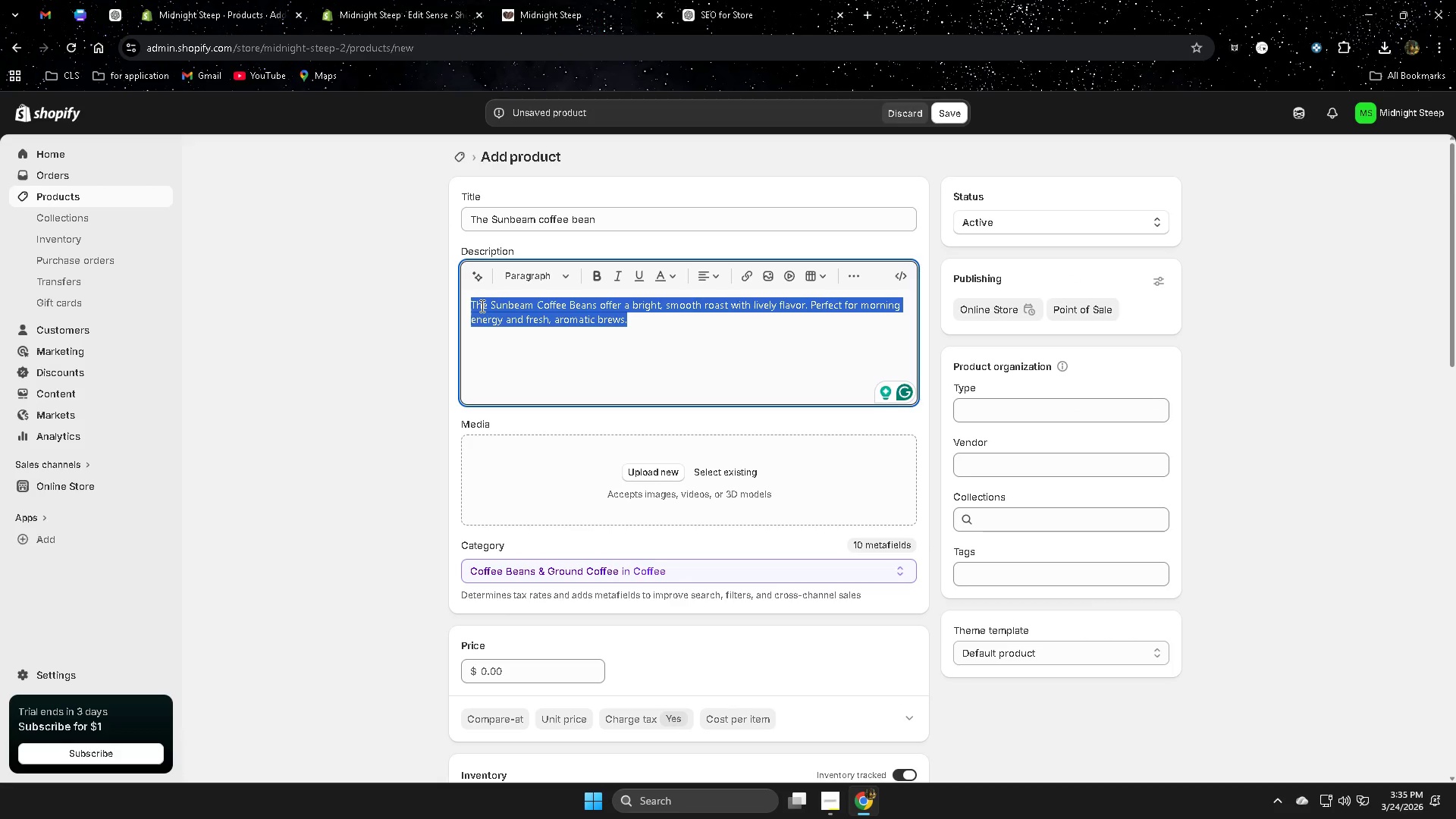 
key(Backspace)
 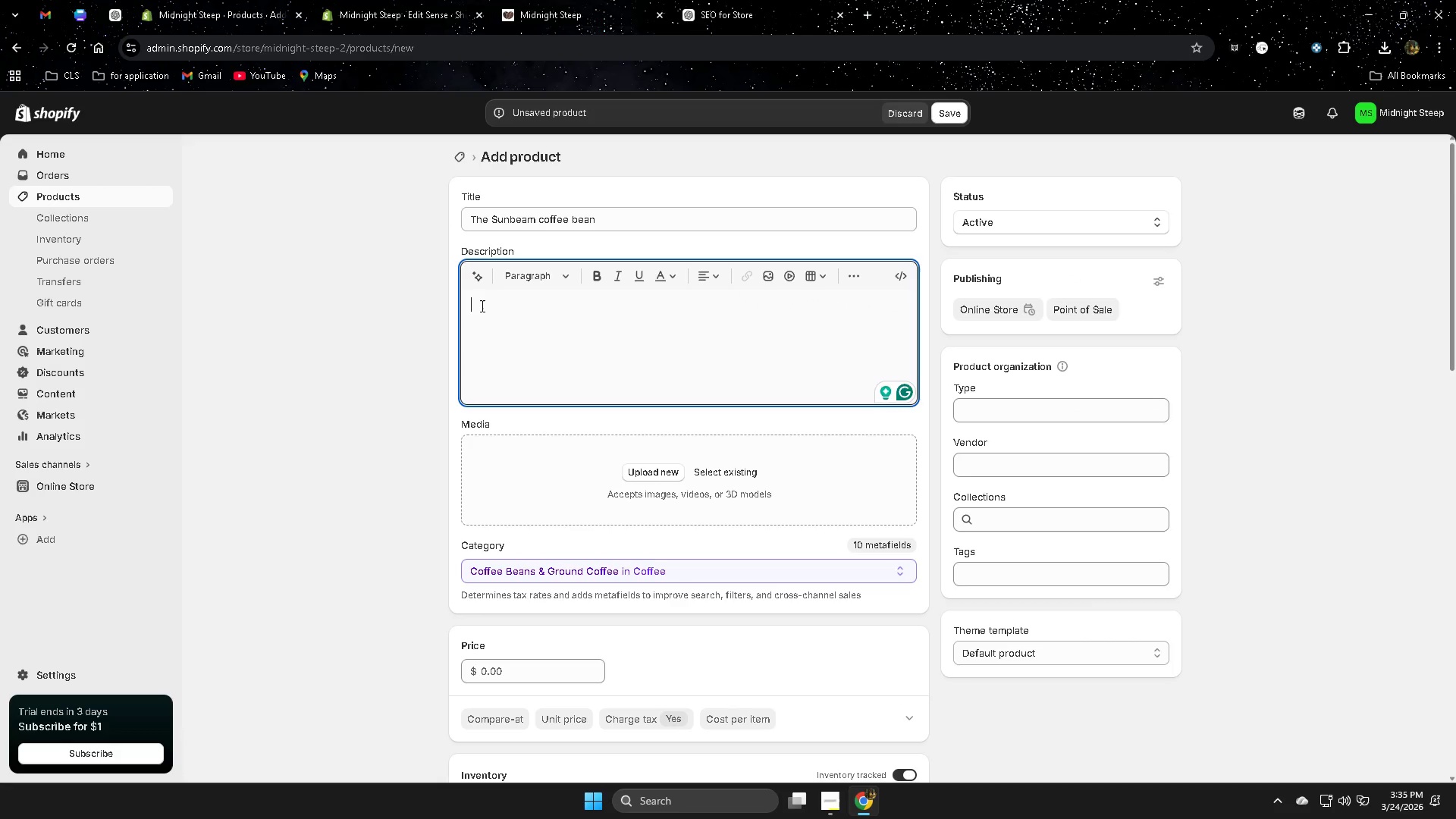 
key(Control+ControlLeft)
 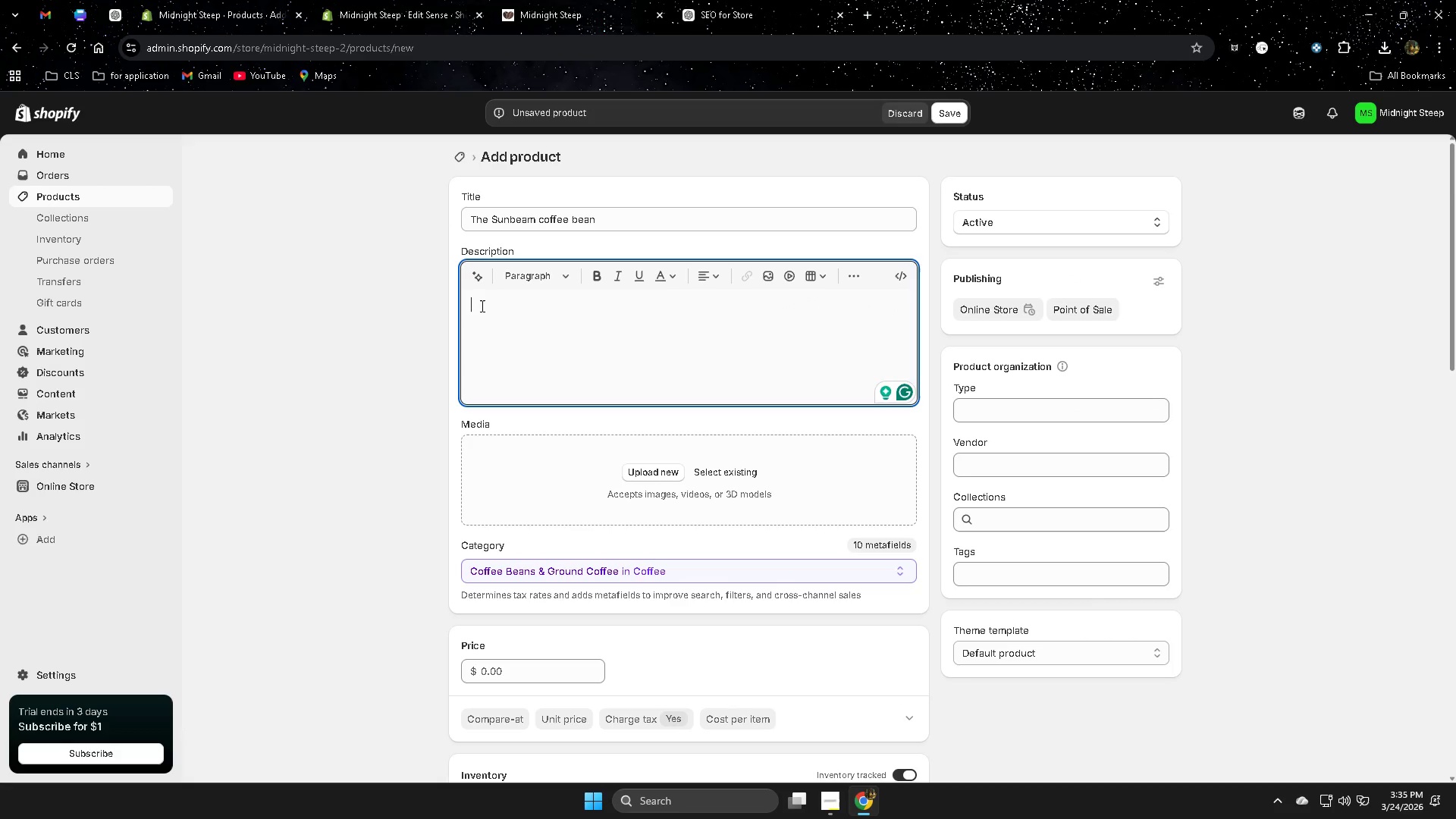 
key(Control+V)
 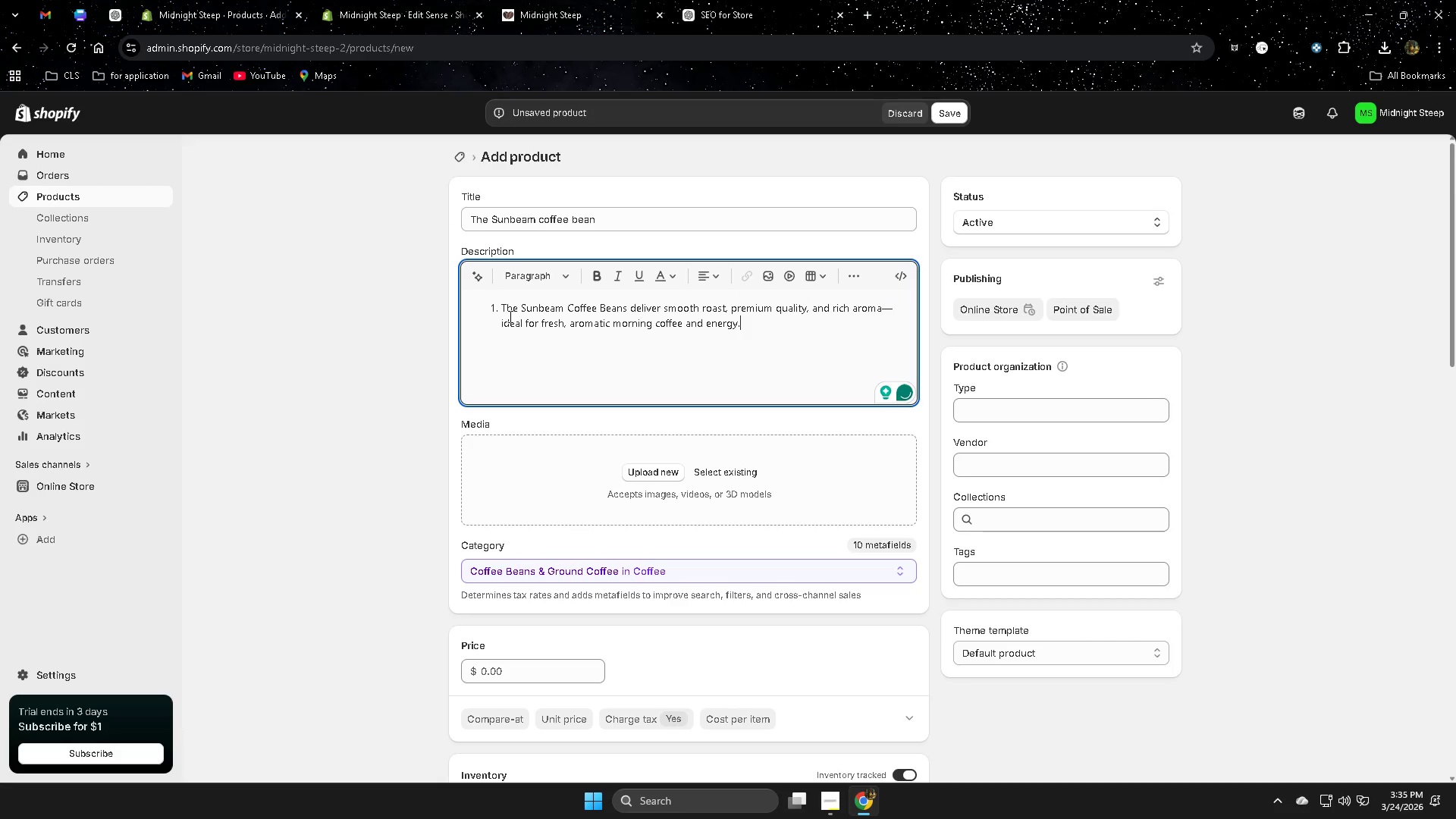 
left_click([496, 304])
 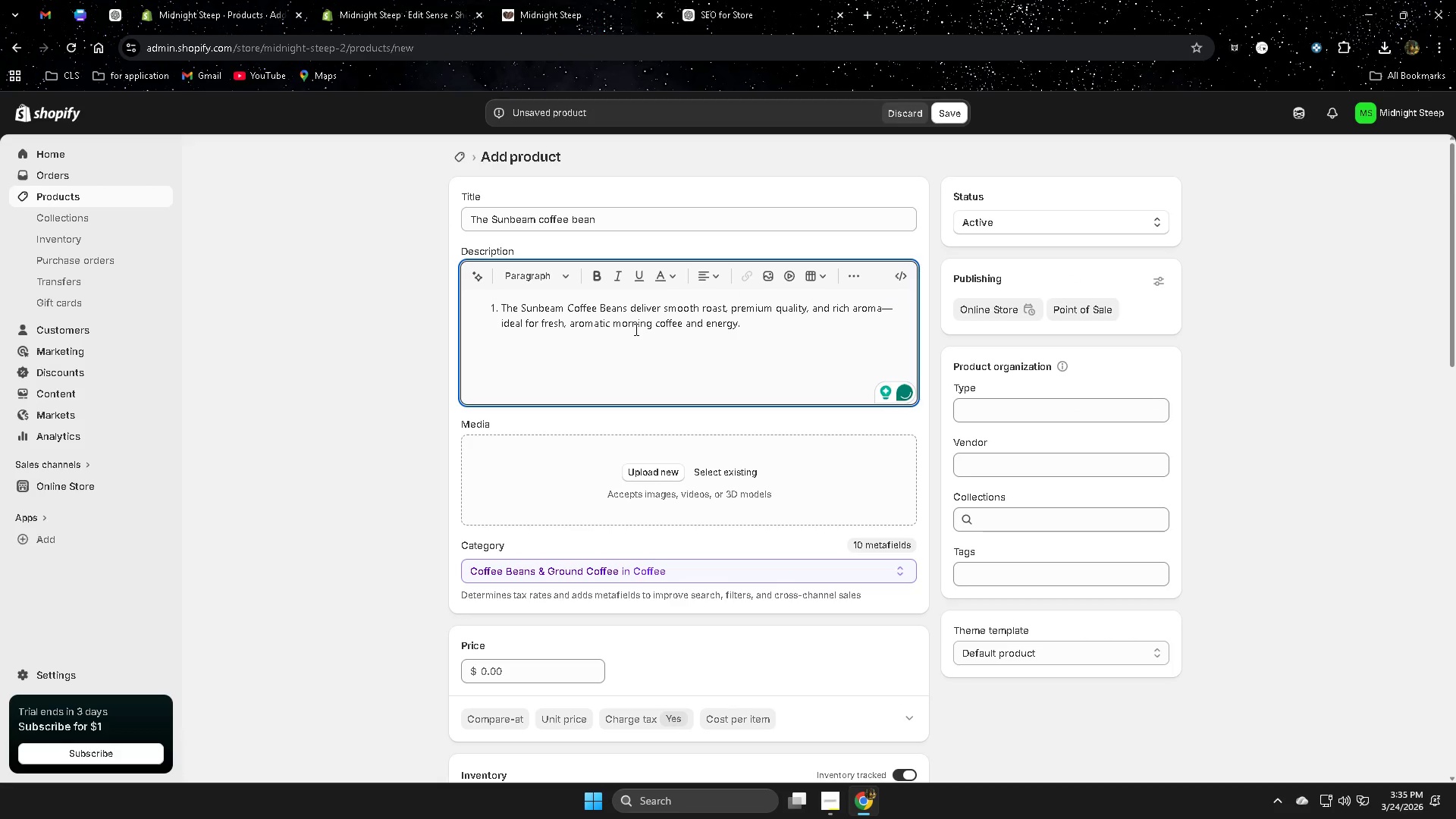 
key(Backspace)
 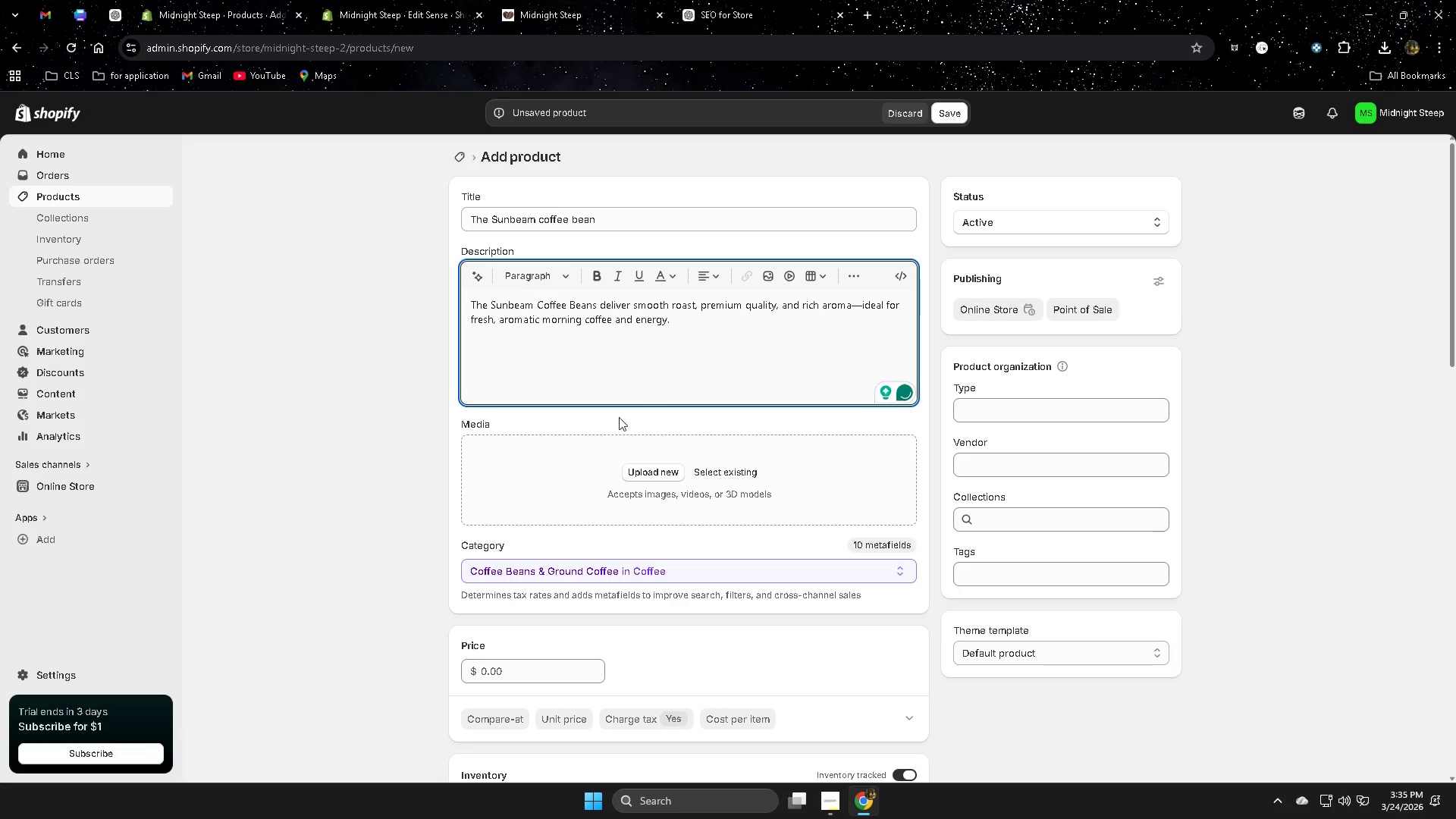 
left_click([354, 542])
 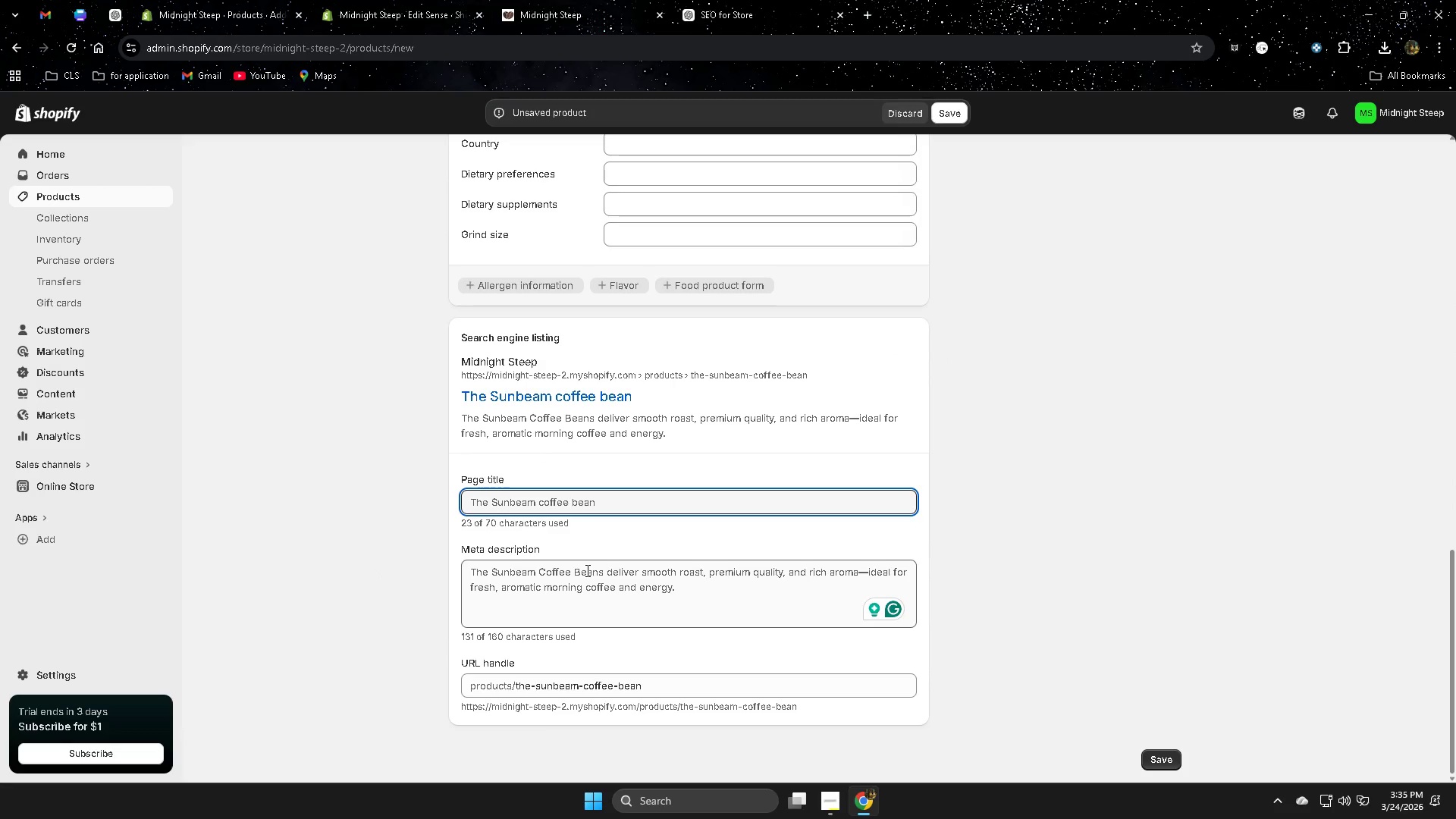 
scroll: coordinate [373, 567], scroll_direction: down, amount: 17.0
 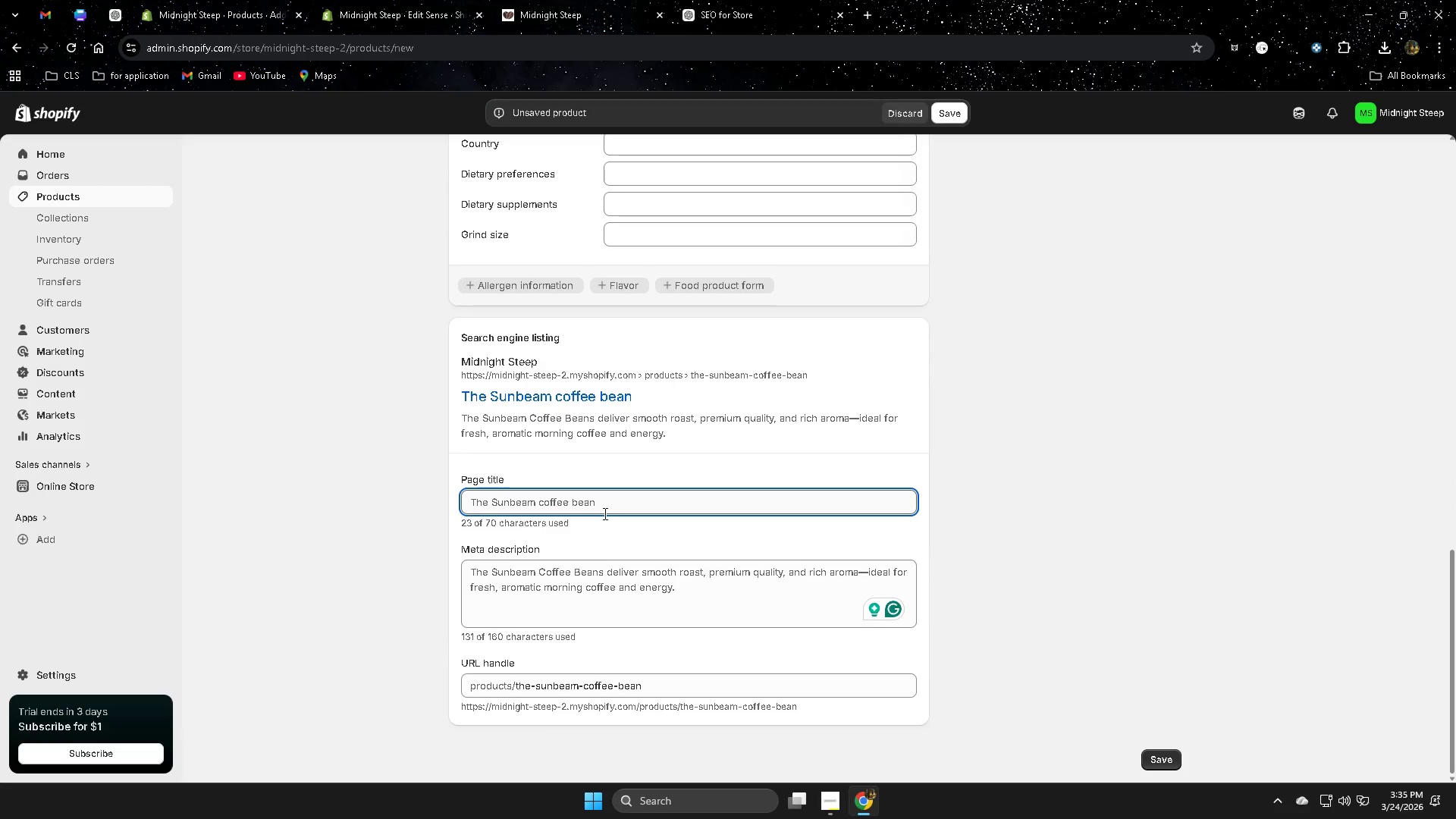 
left_click([595, 582])
 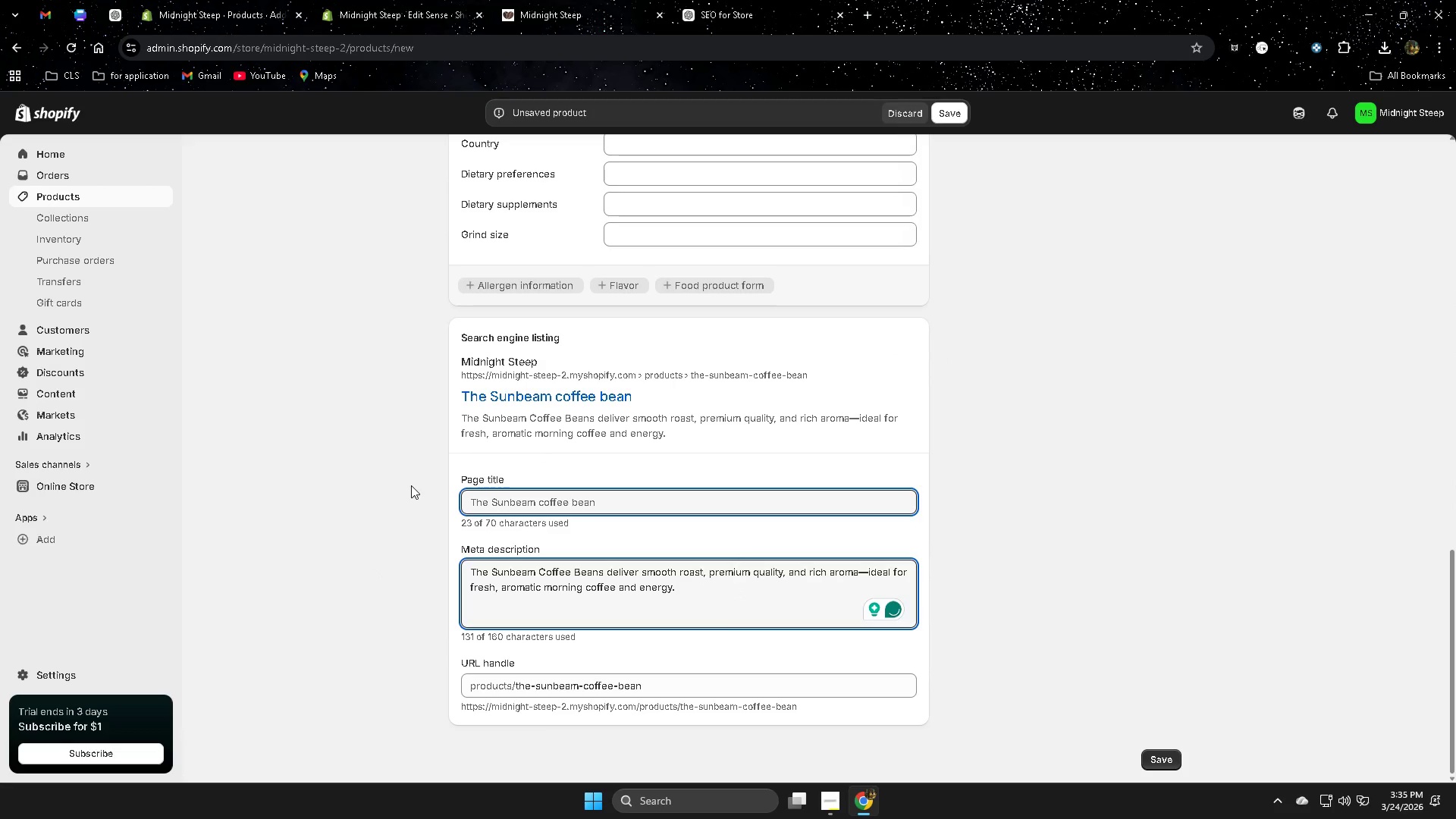 
left_click([715, 593])
 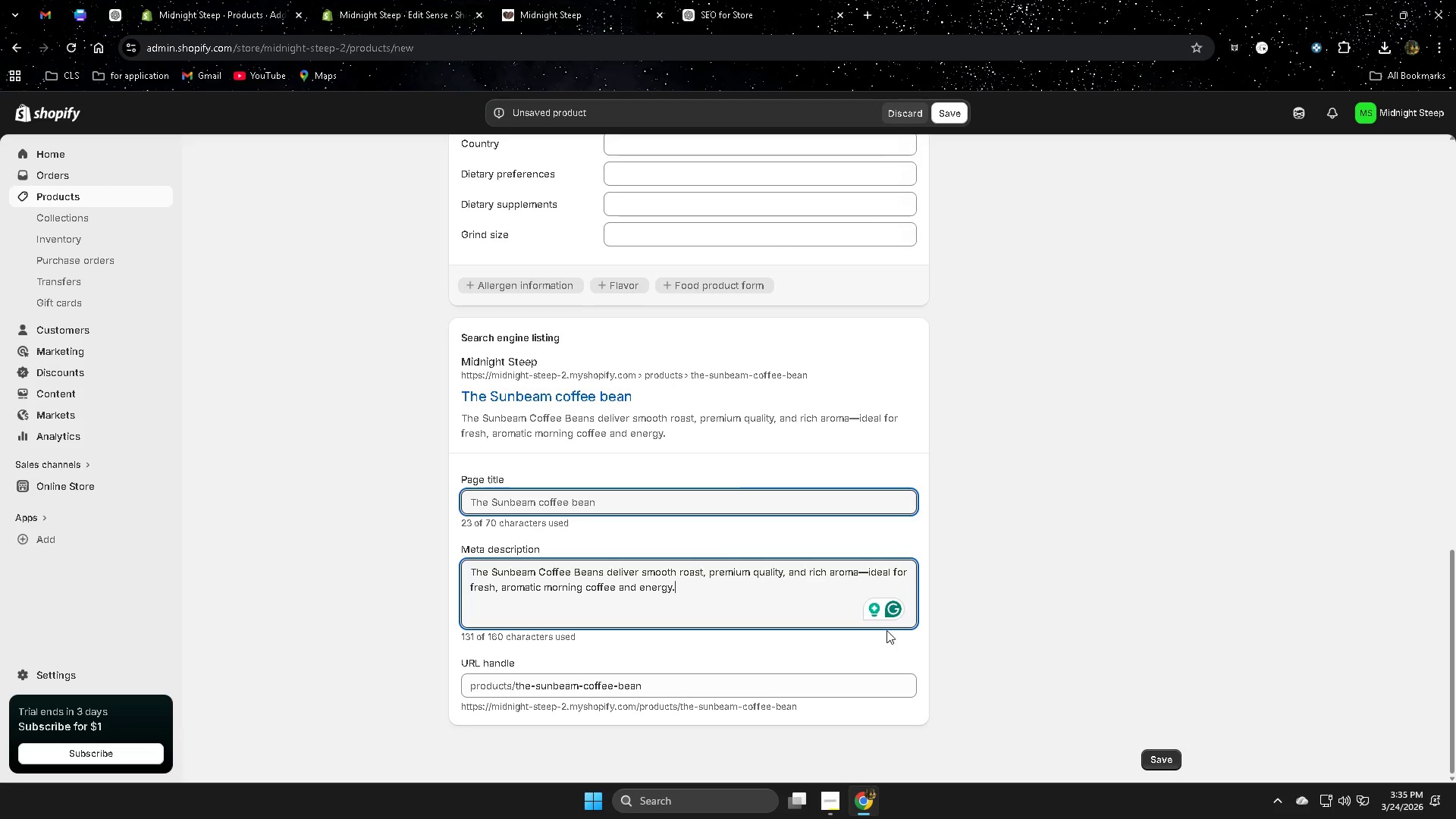 
left_click([824, 804])